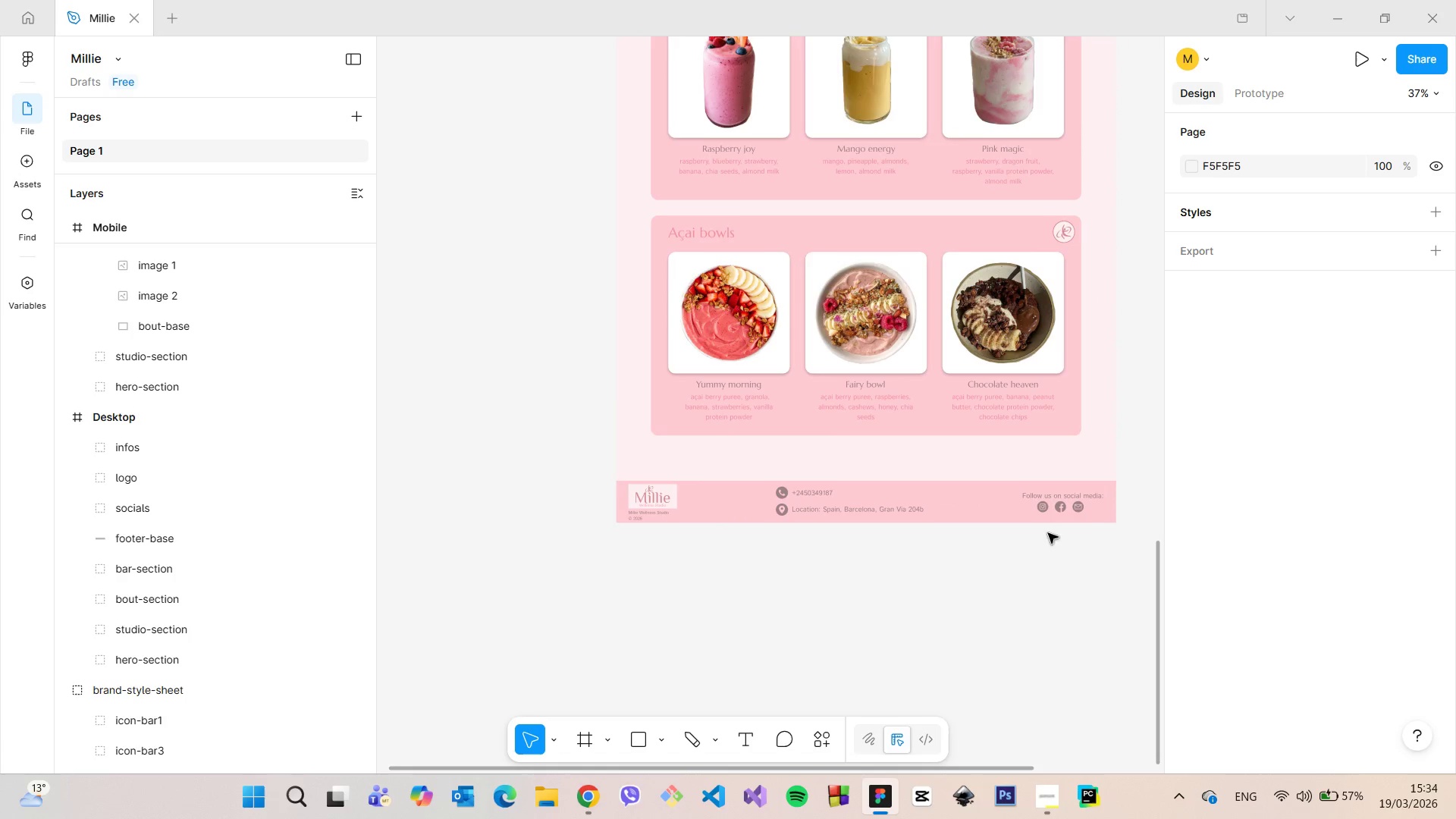 
scroll: coordinate [638, 554], scroll_direction: up, amount: 5.0
 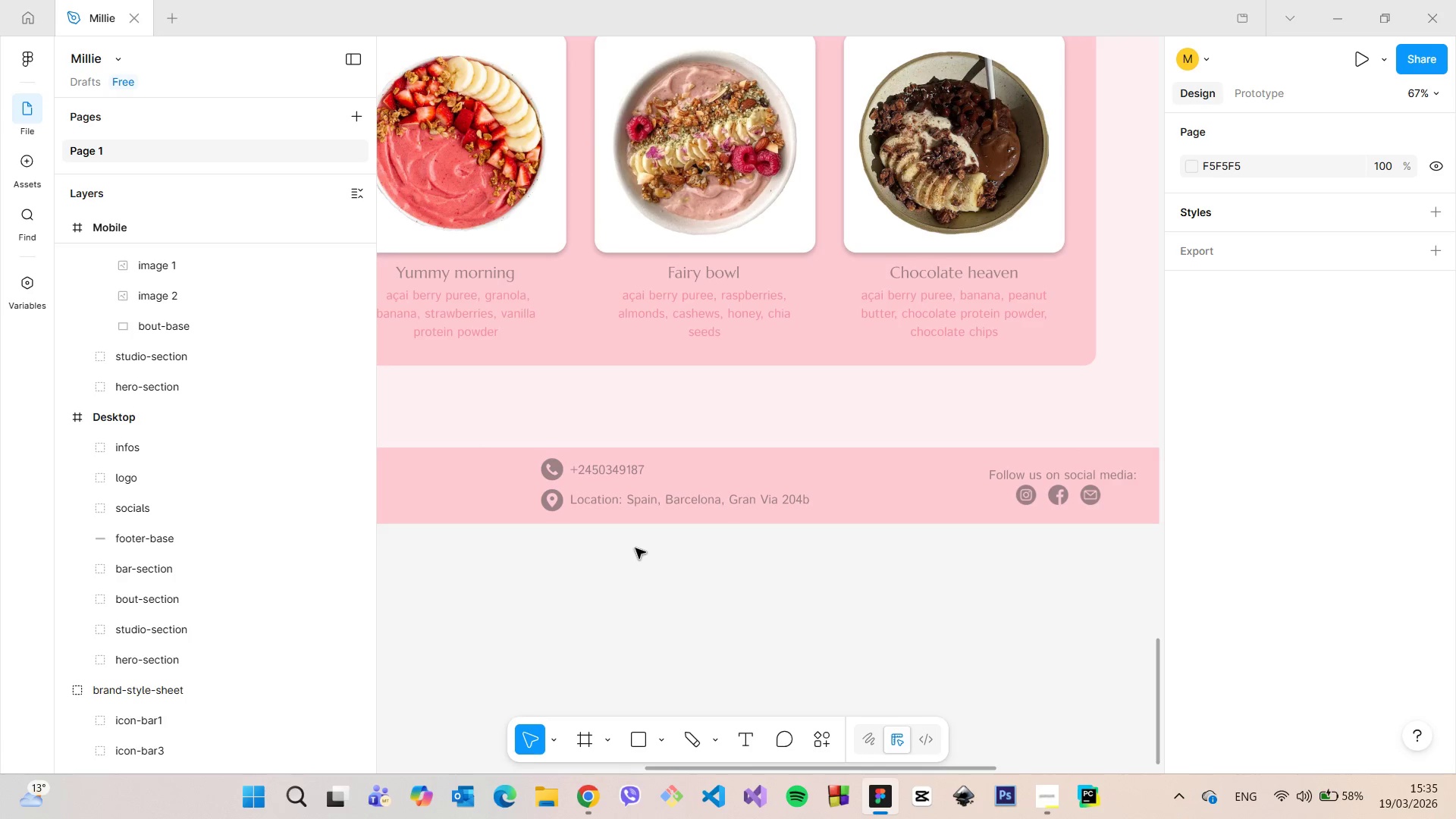 
scroll: coordinate [635, 548], scroll_direction: down, amount: 6.0
 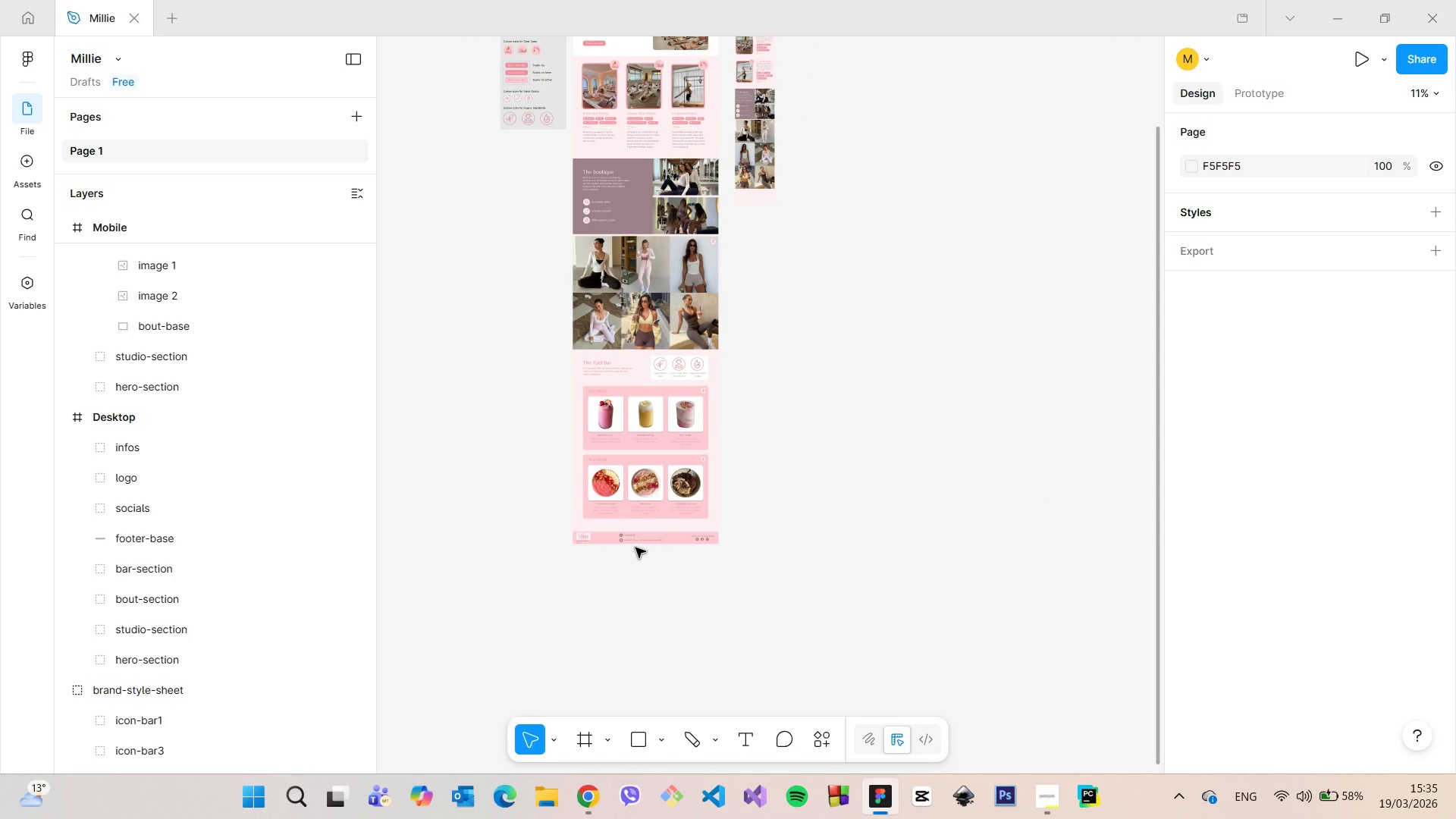 
scroll: coordinate [569, 565], scroll_direction: up, amount: 18.0
 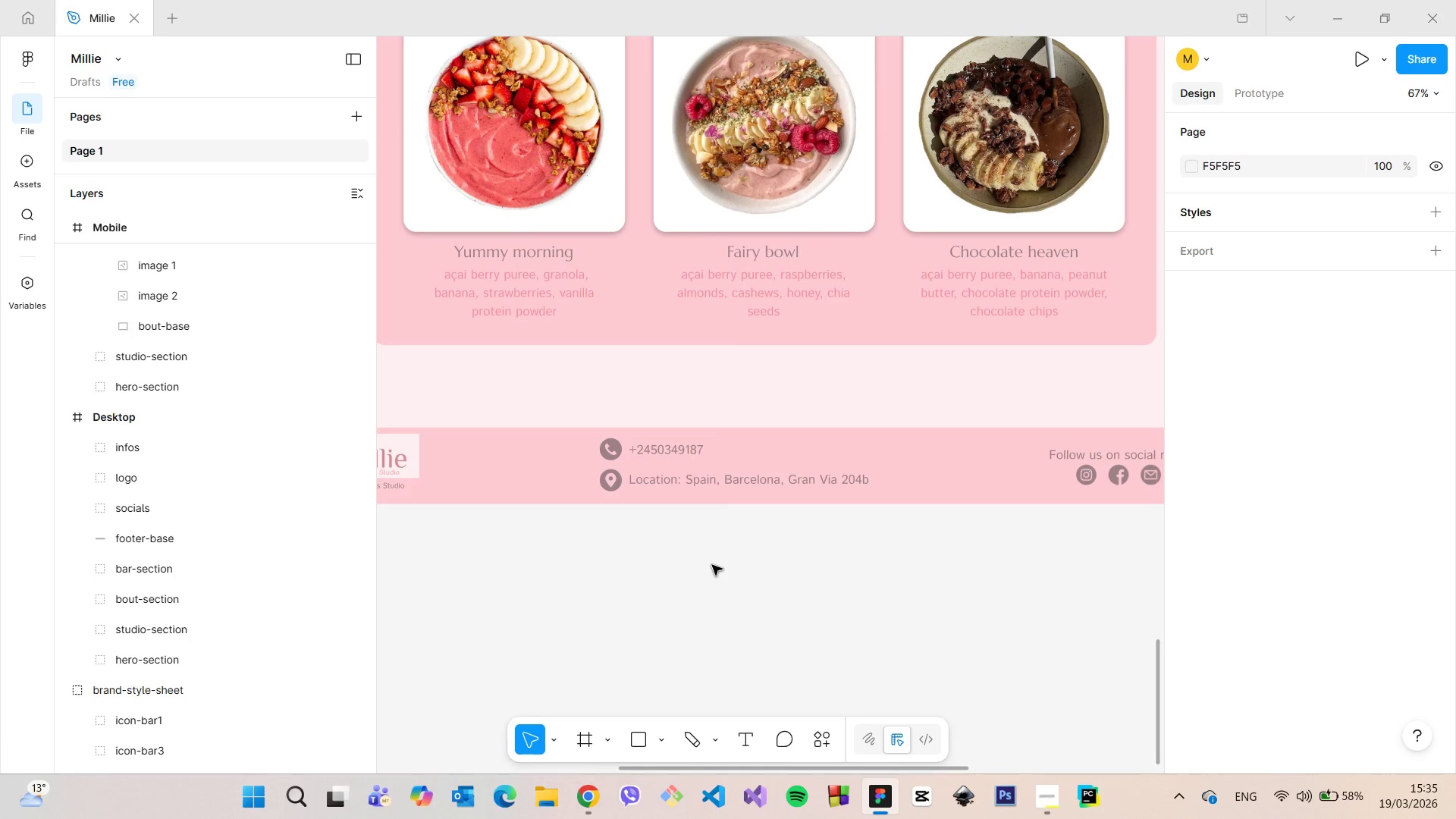 
wait(6.88)
 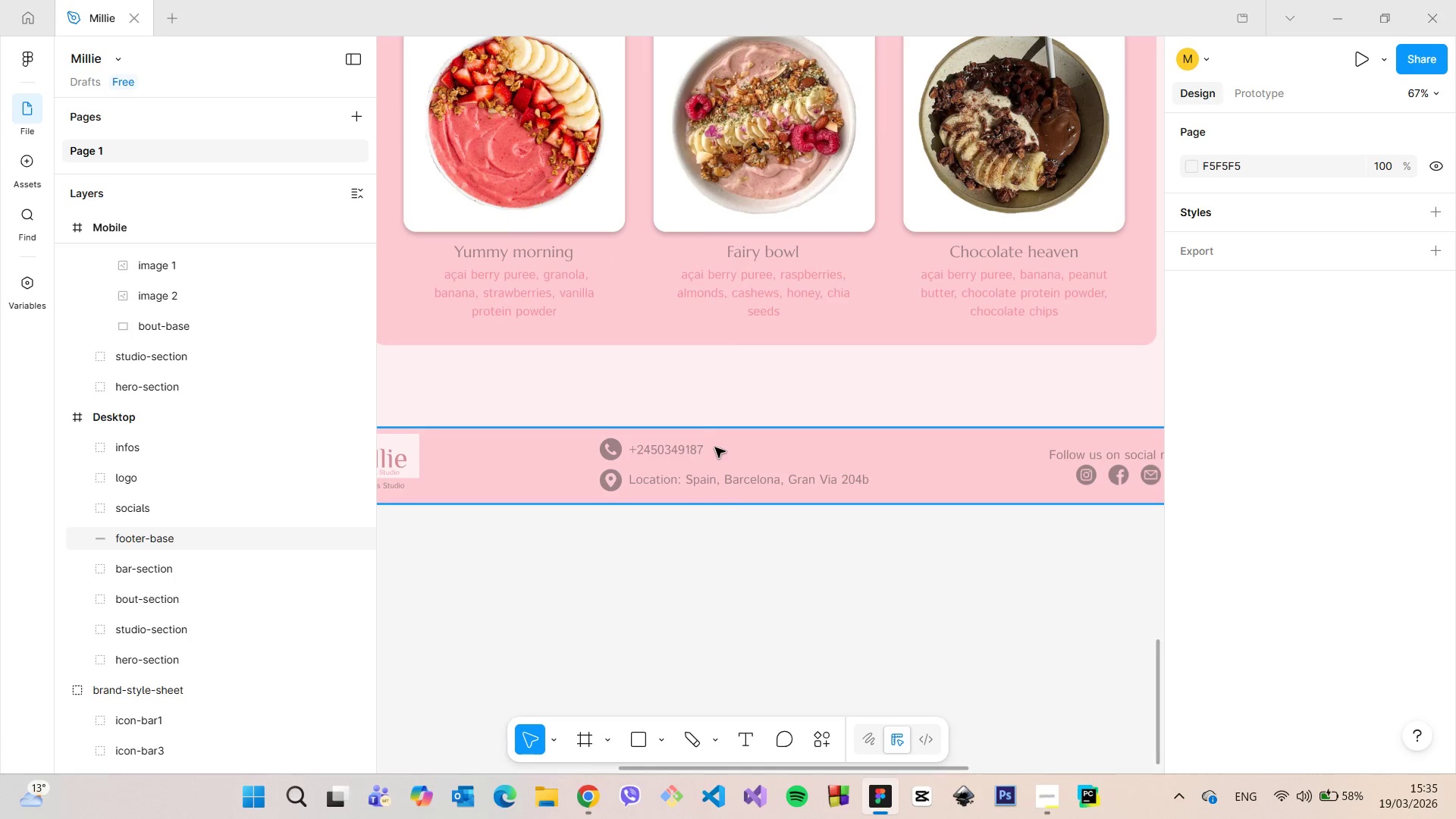 
scroll: coordinate [677, 504], scroll_direction: up, amount: 4.0
 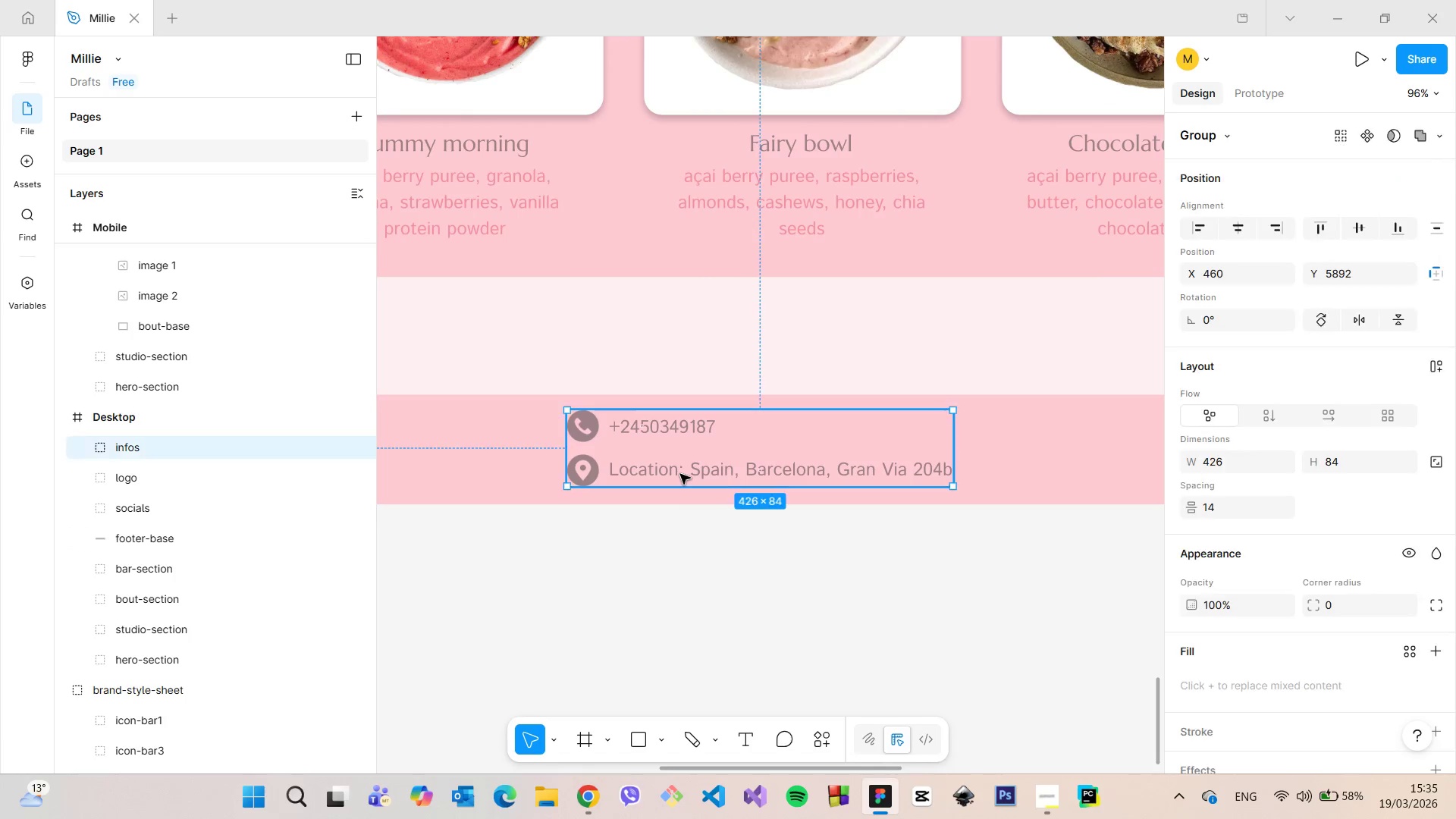 
double_click([680, 474])
 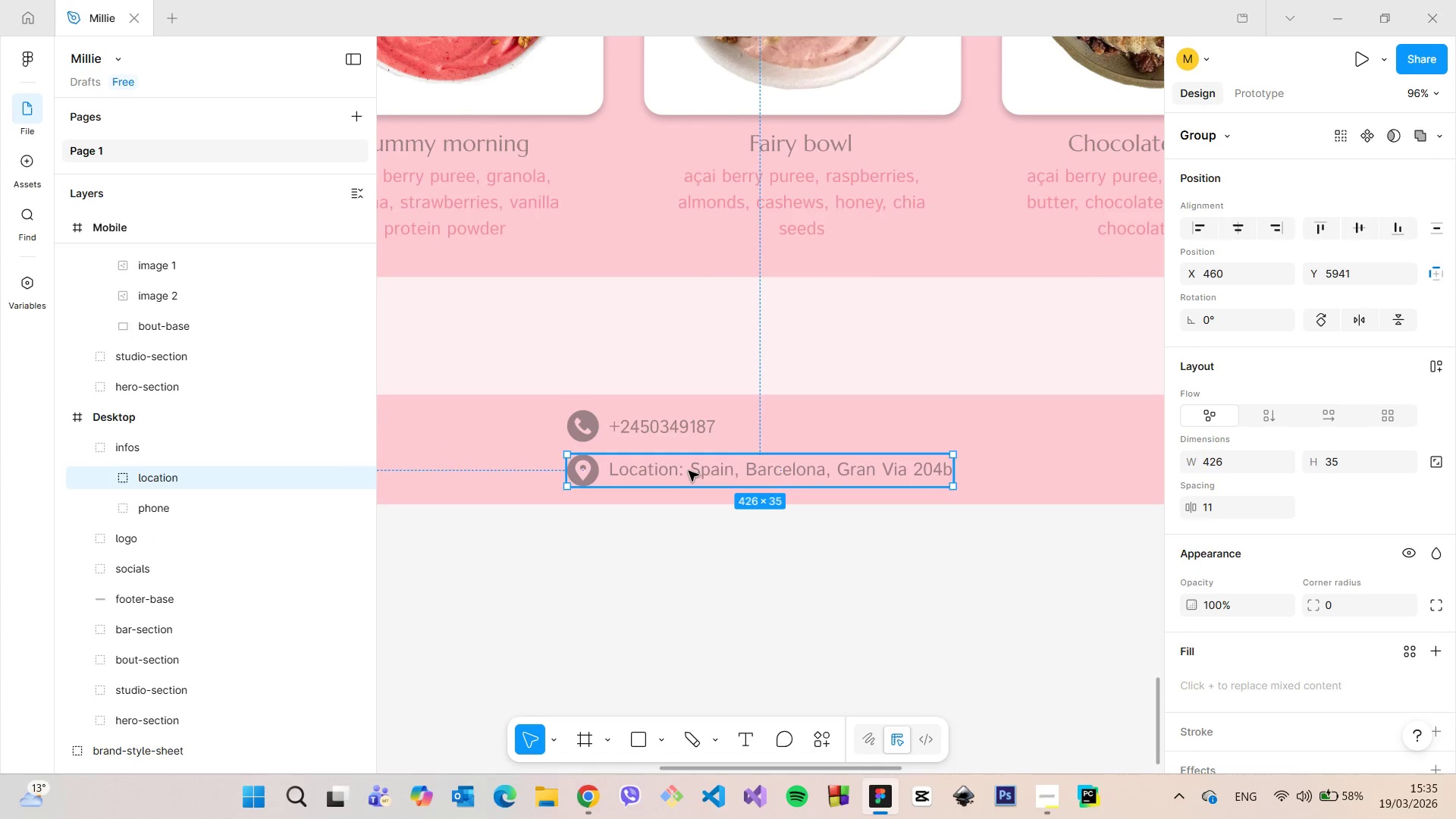 
left_click([689, 471])
 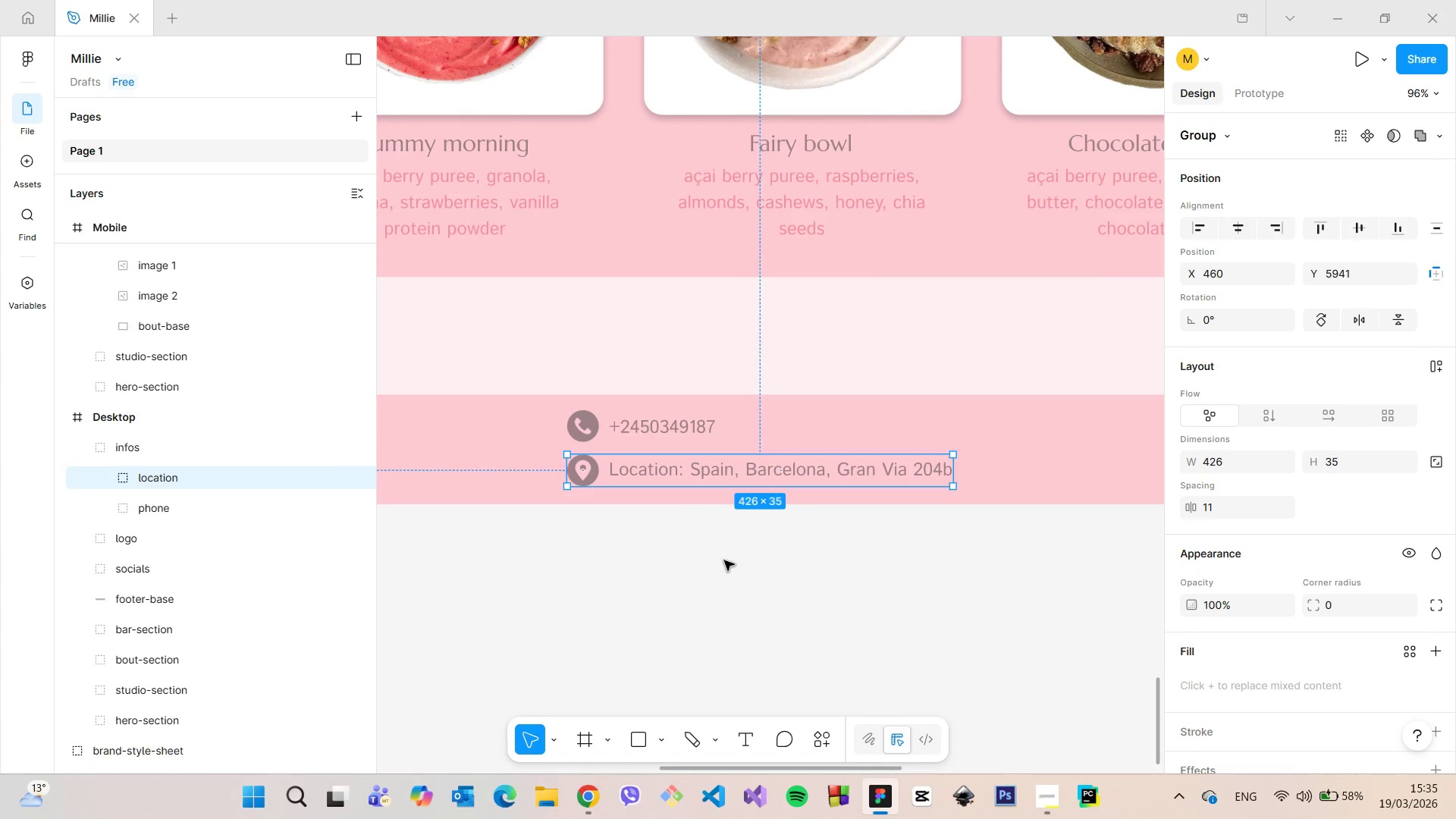 
left_click([724, 560])
 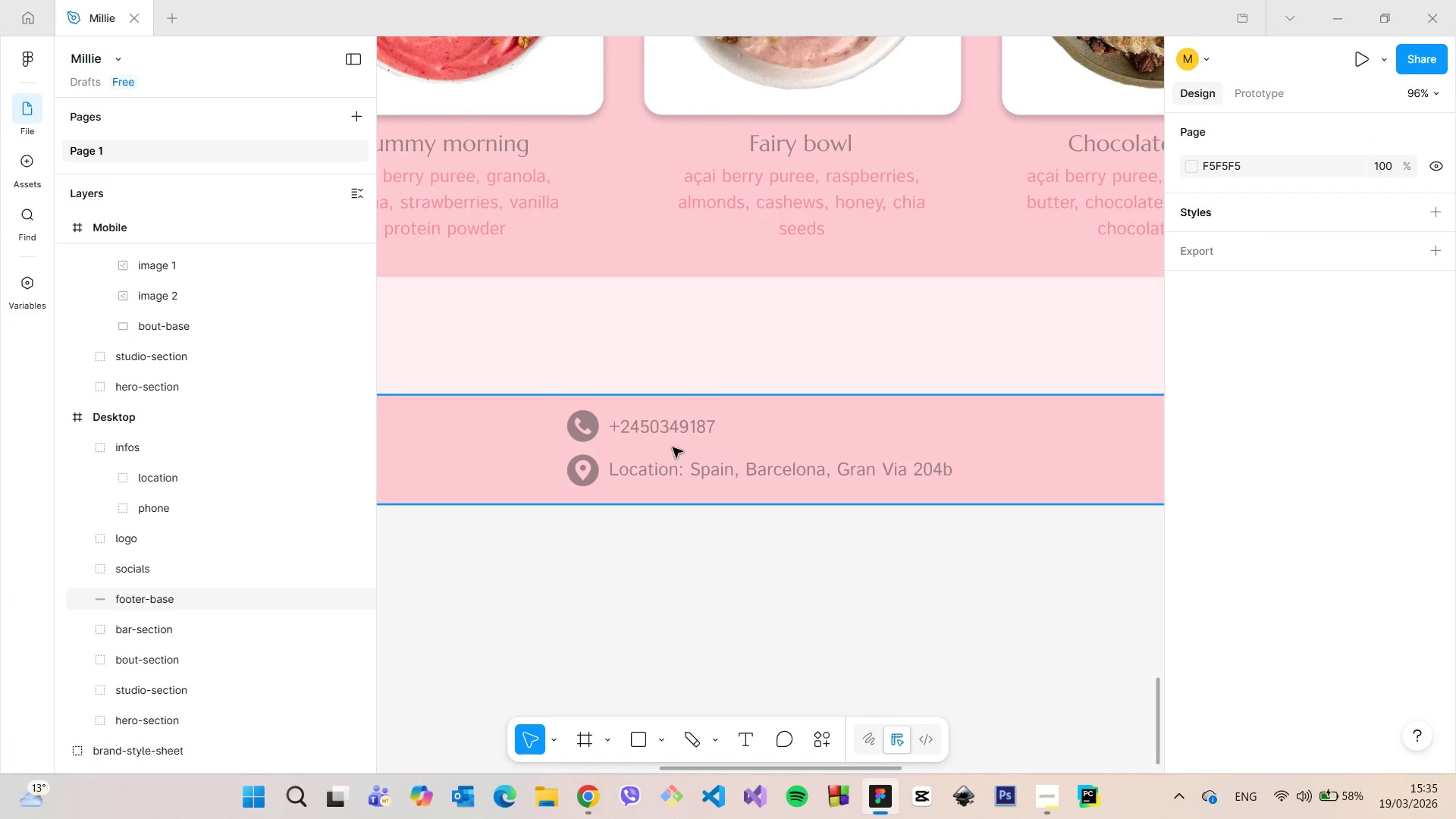 
double_click([651, 429])
 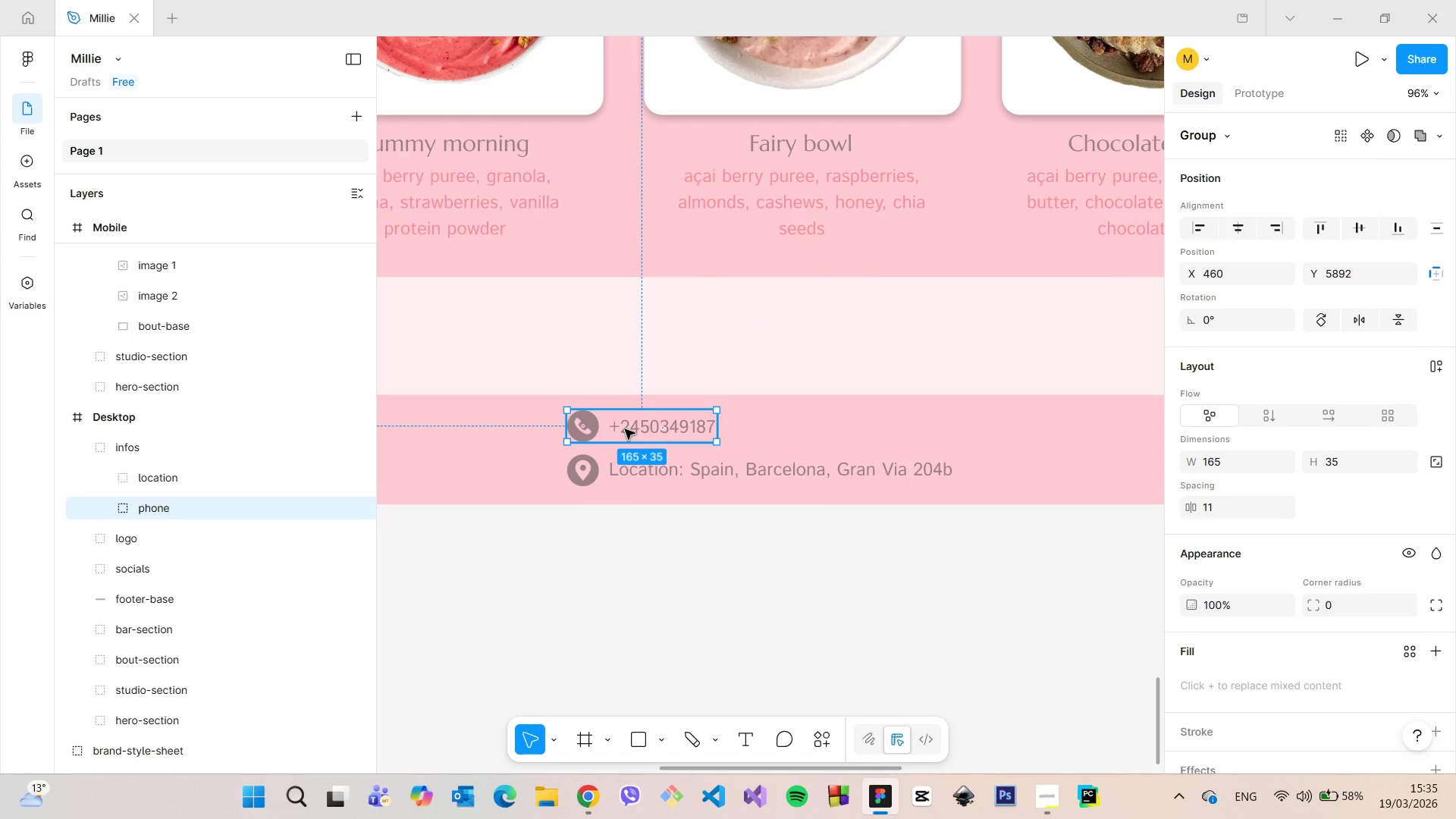 
triple_click([625, 429])
 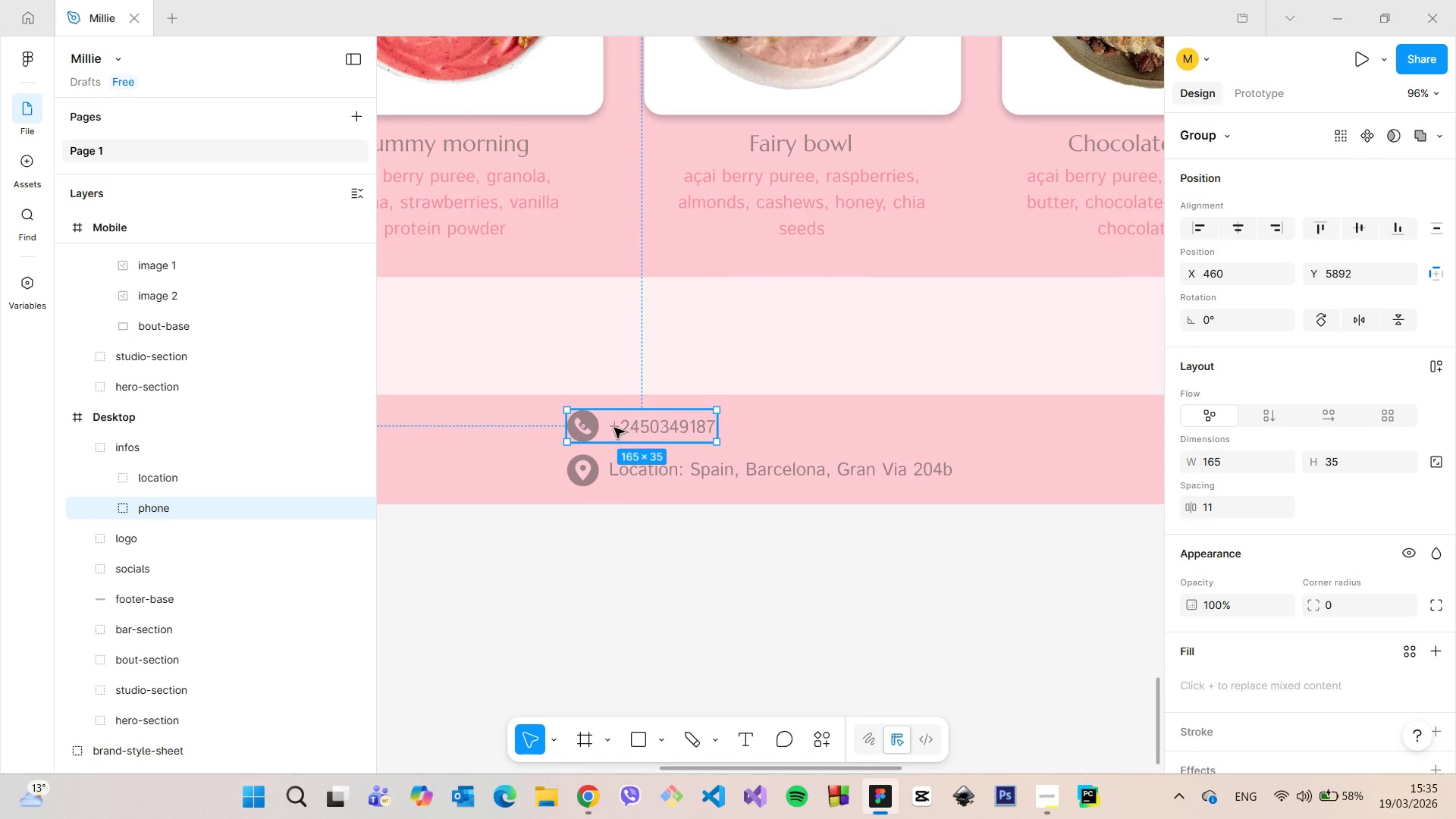 
triple_click([614, 428])
 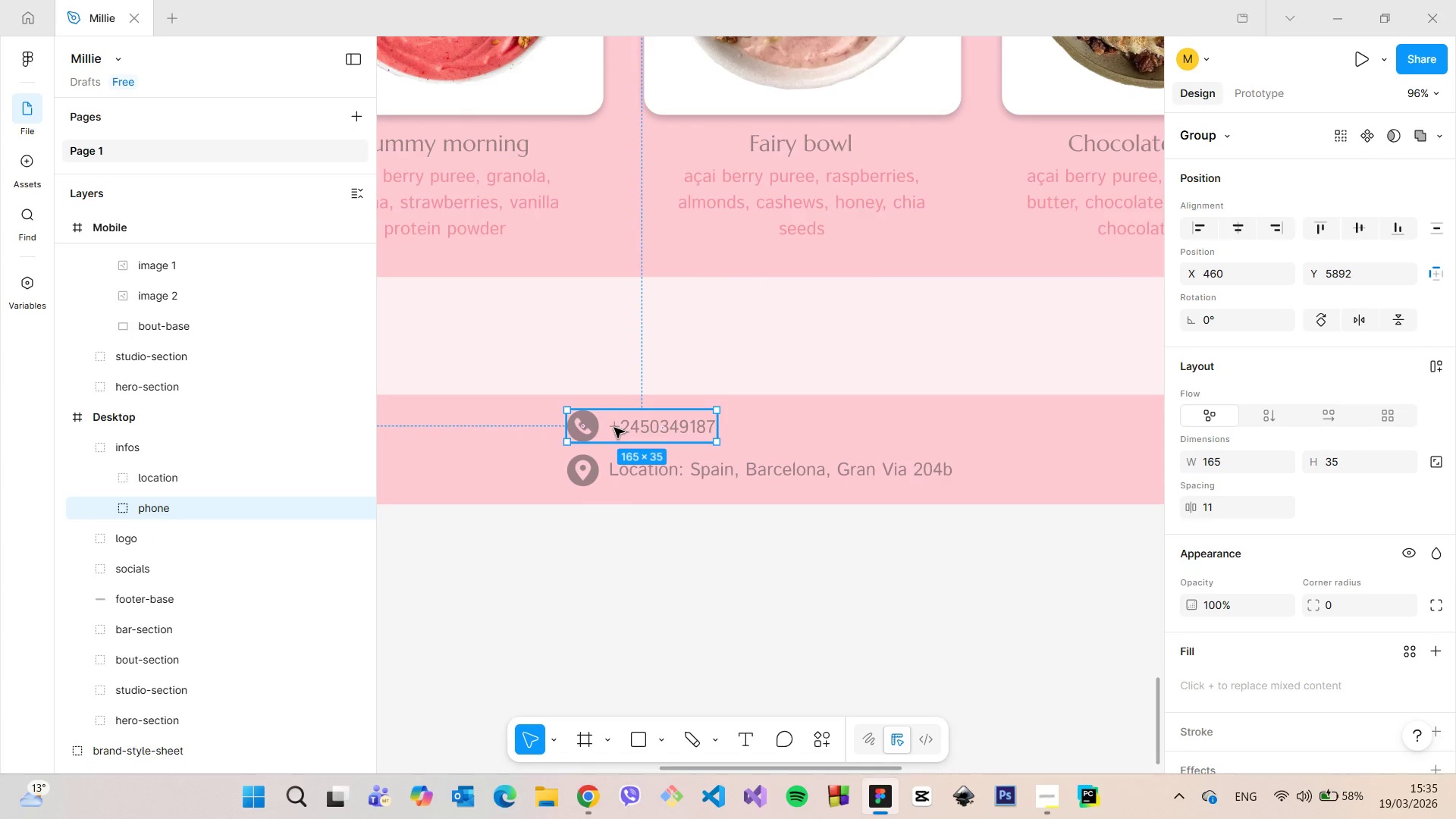 
triple_click([614, 428])
 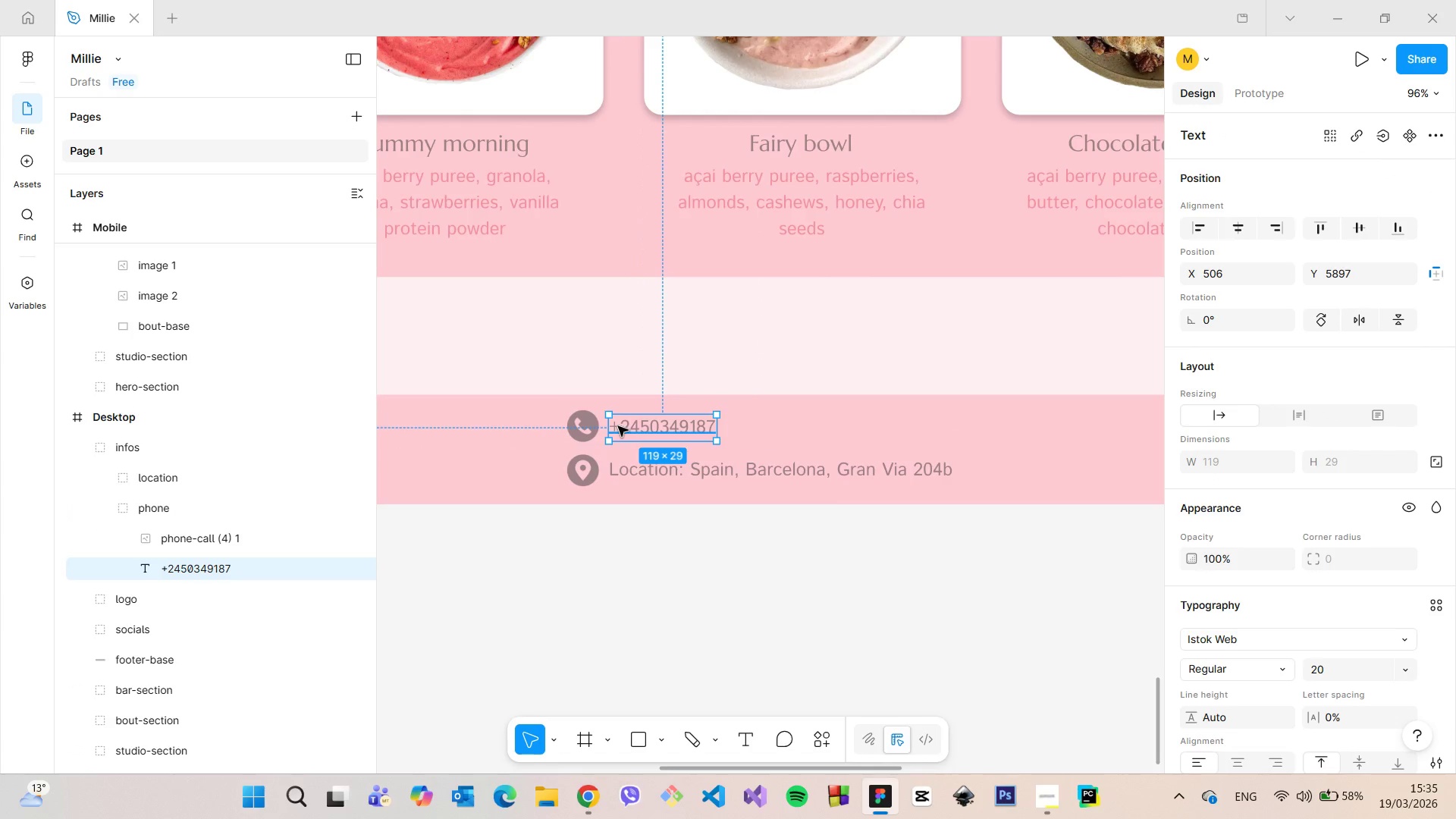 
double_click([615, 424])
 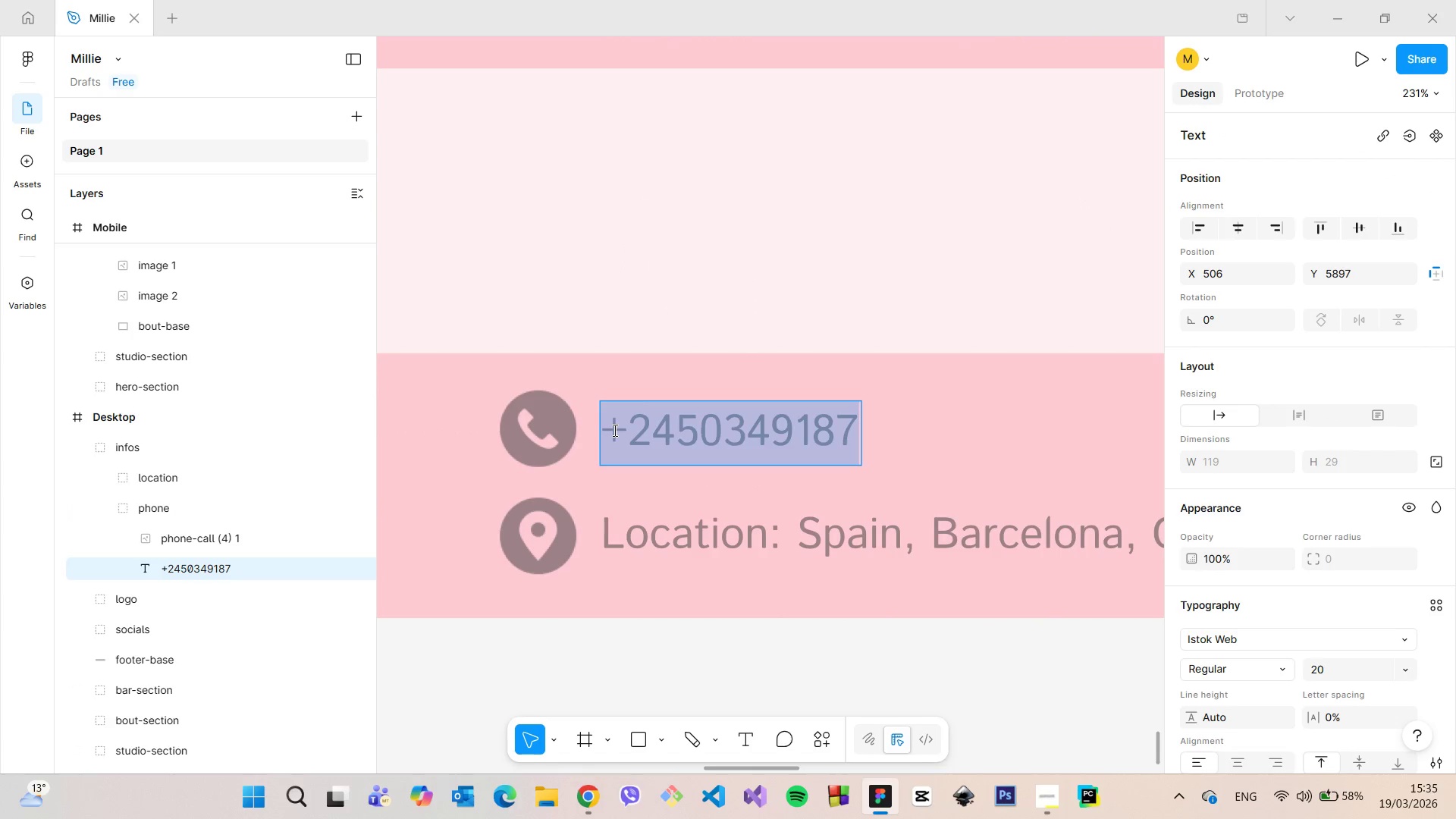 
scroll: coordinate [615, 424], scroll_direction: up, amount: 7.0
 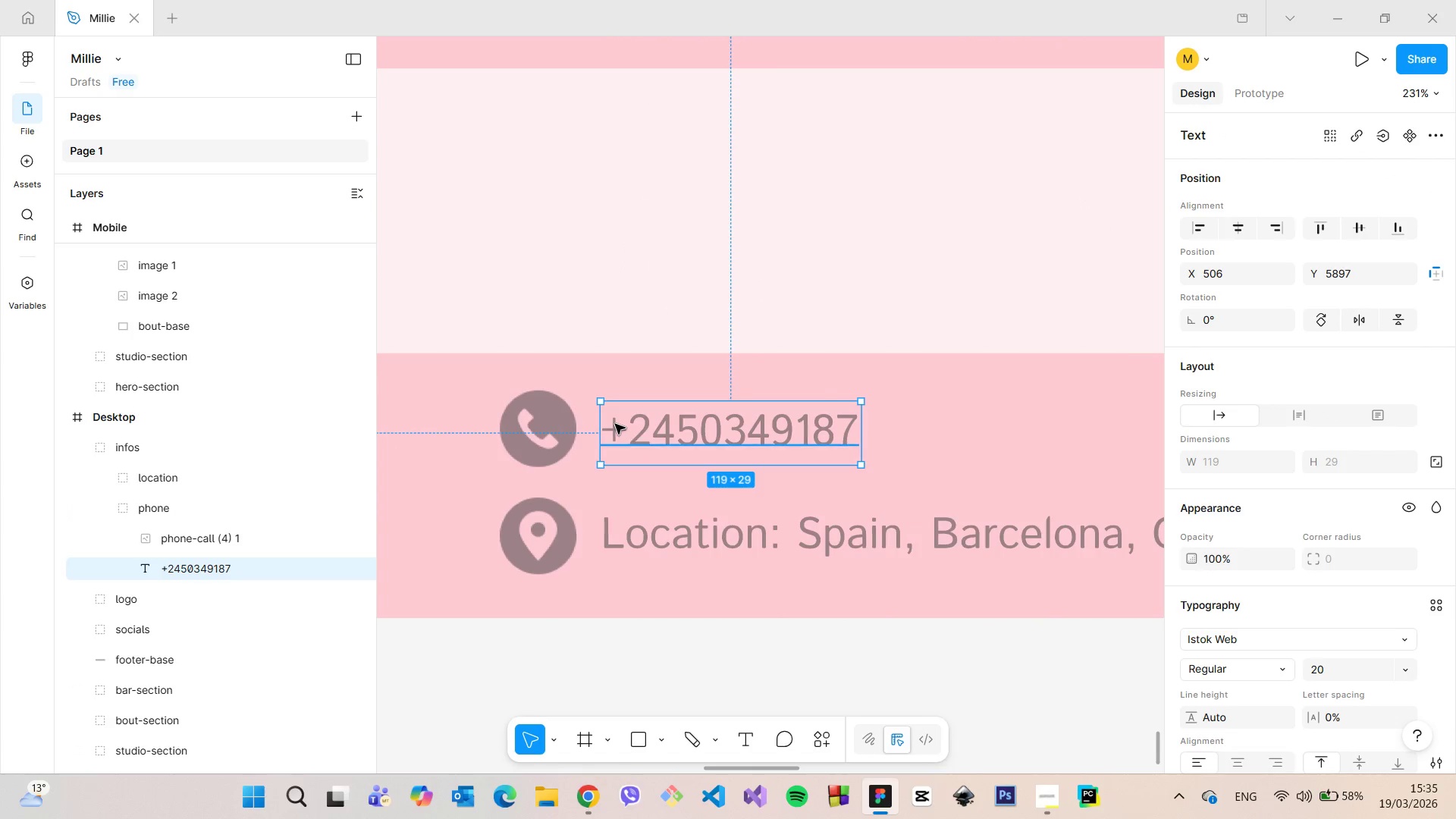 
triple_click([613, 430])
 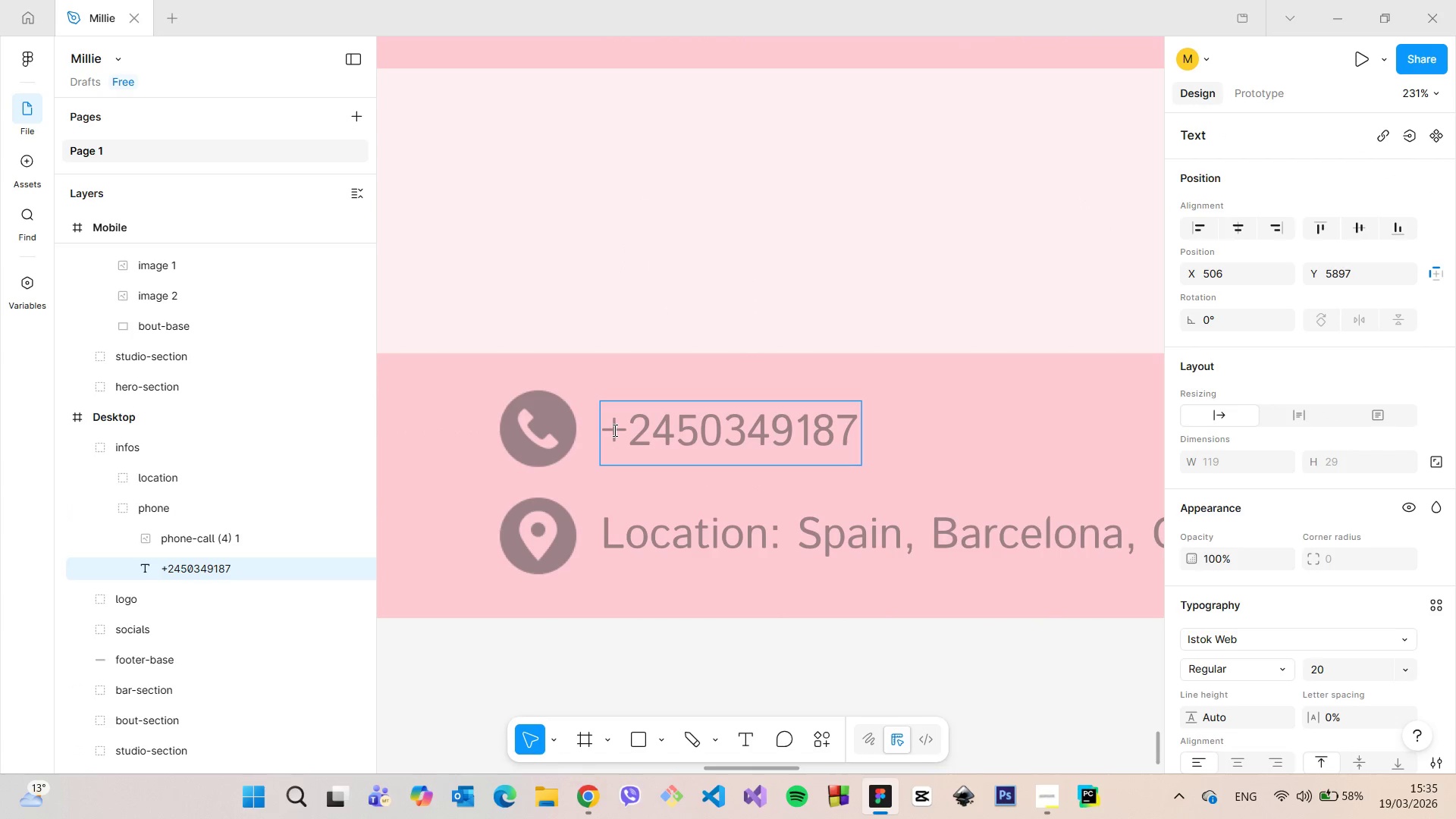 
type(Call us)
key(Backspace)
key(Backspace)
key(Backspace)
key(Backspace)
key(Backspace)
key(Backspace)
key(Backspace)
type(Give us a call: )
 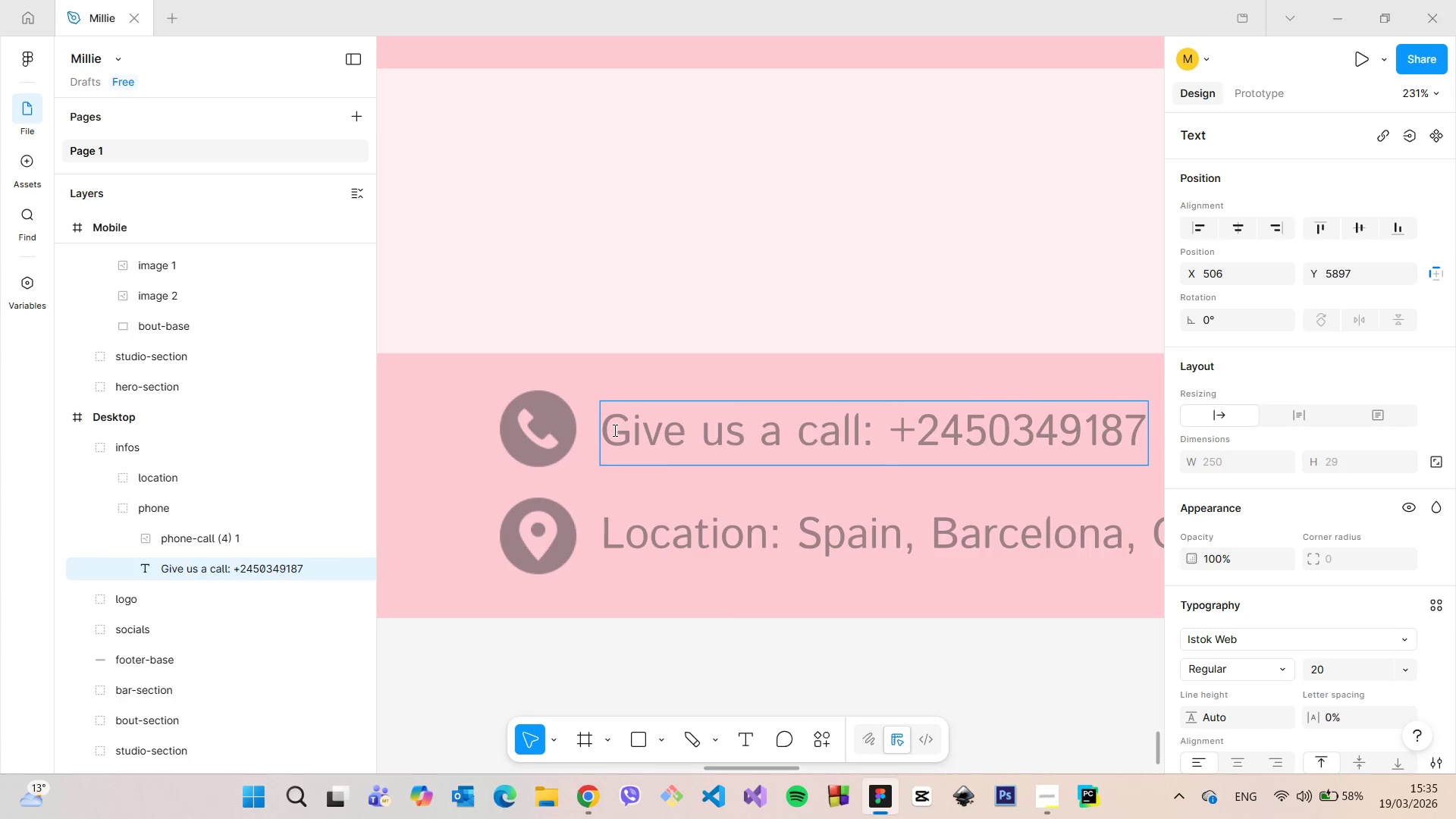 
double_click([789, 683])
 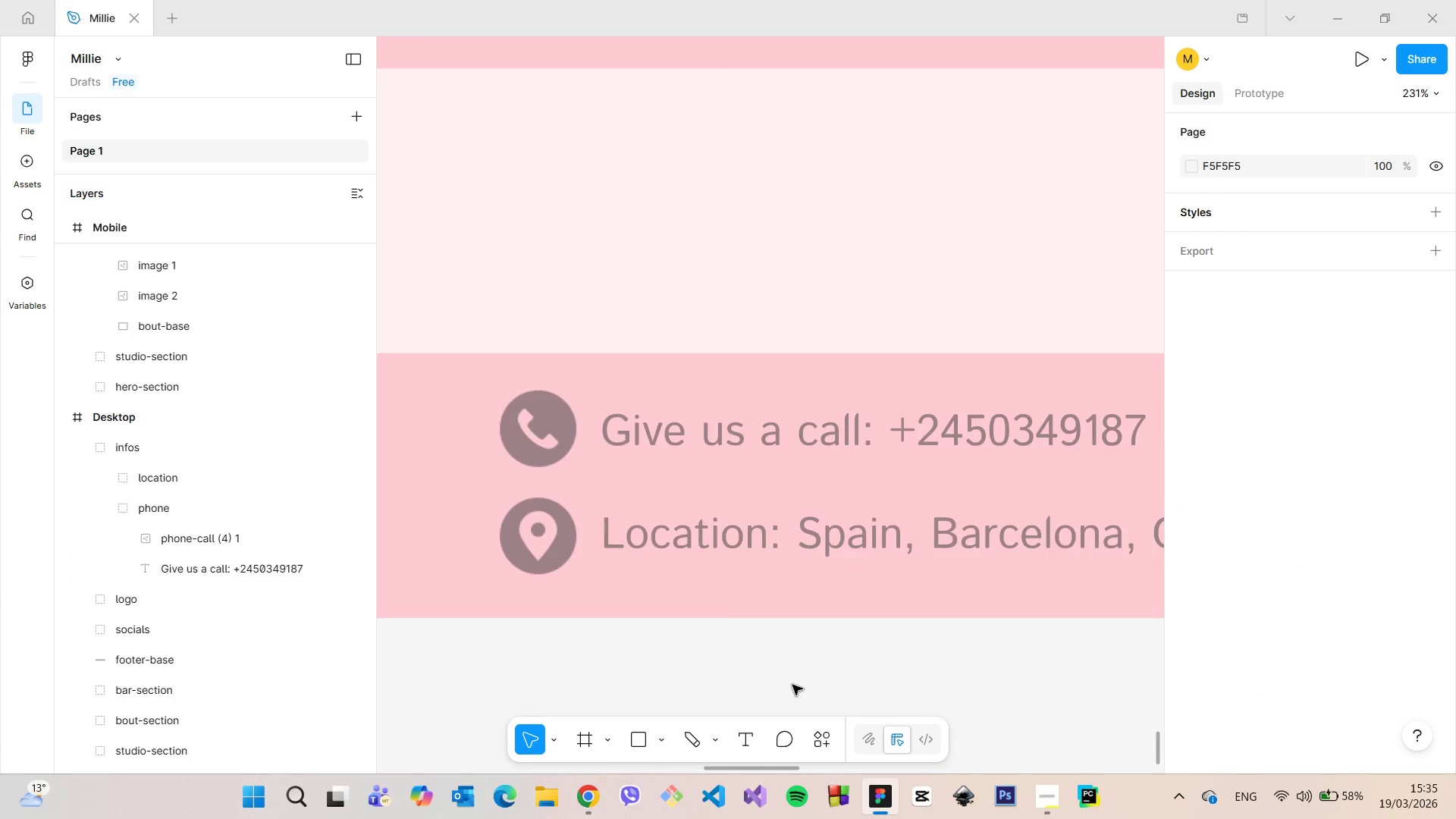 
scroll: coordinate [793, 667], scroll_direction: down, amount: 16.0
 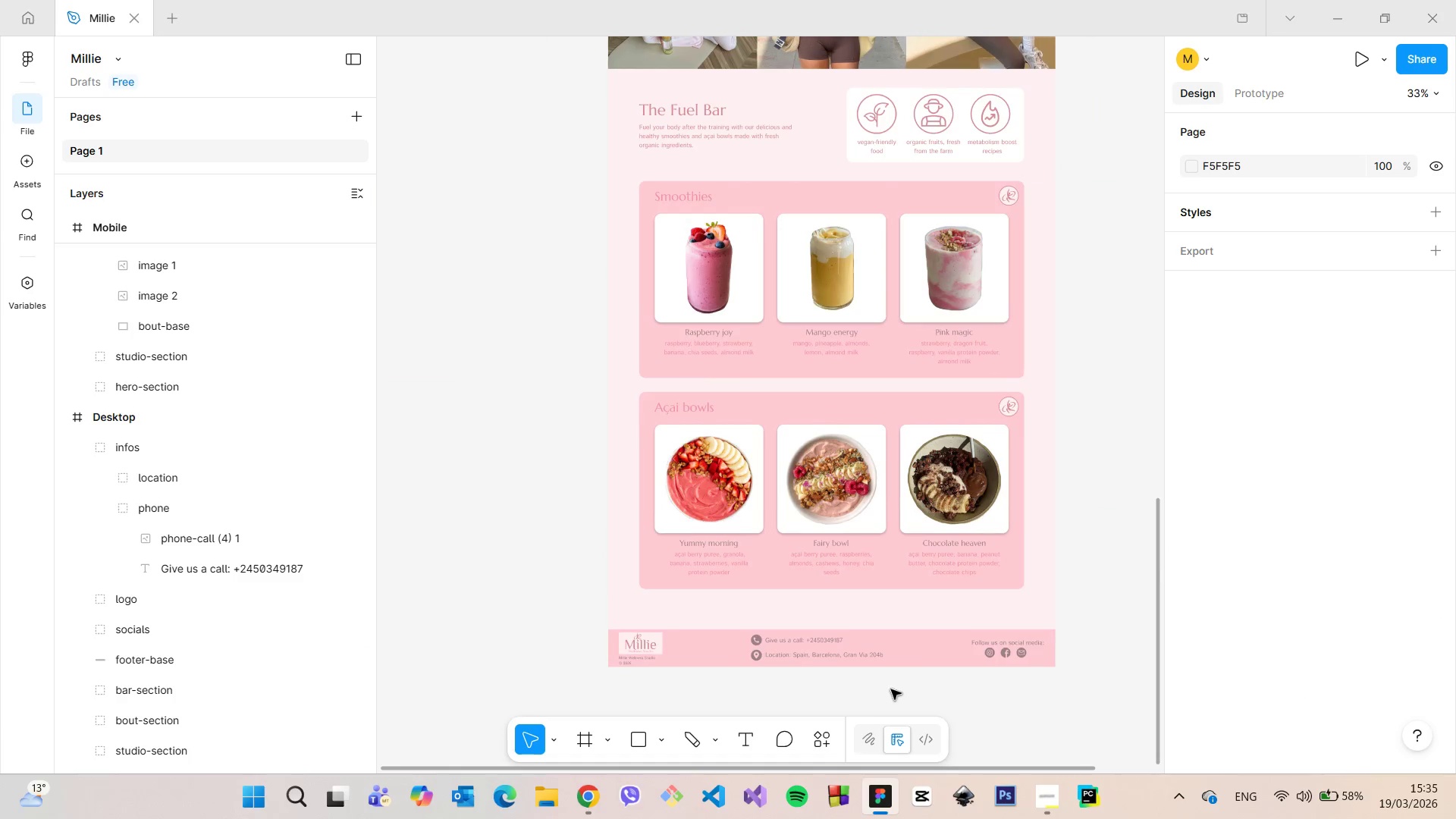 
scroll: coordinate [977, 686], scroll_direction: up, amount: 2.0
 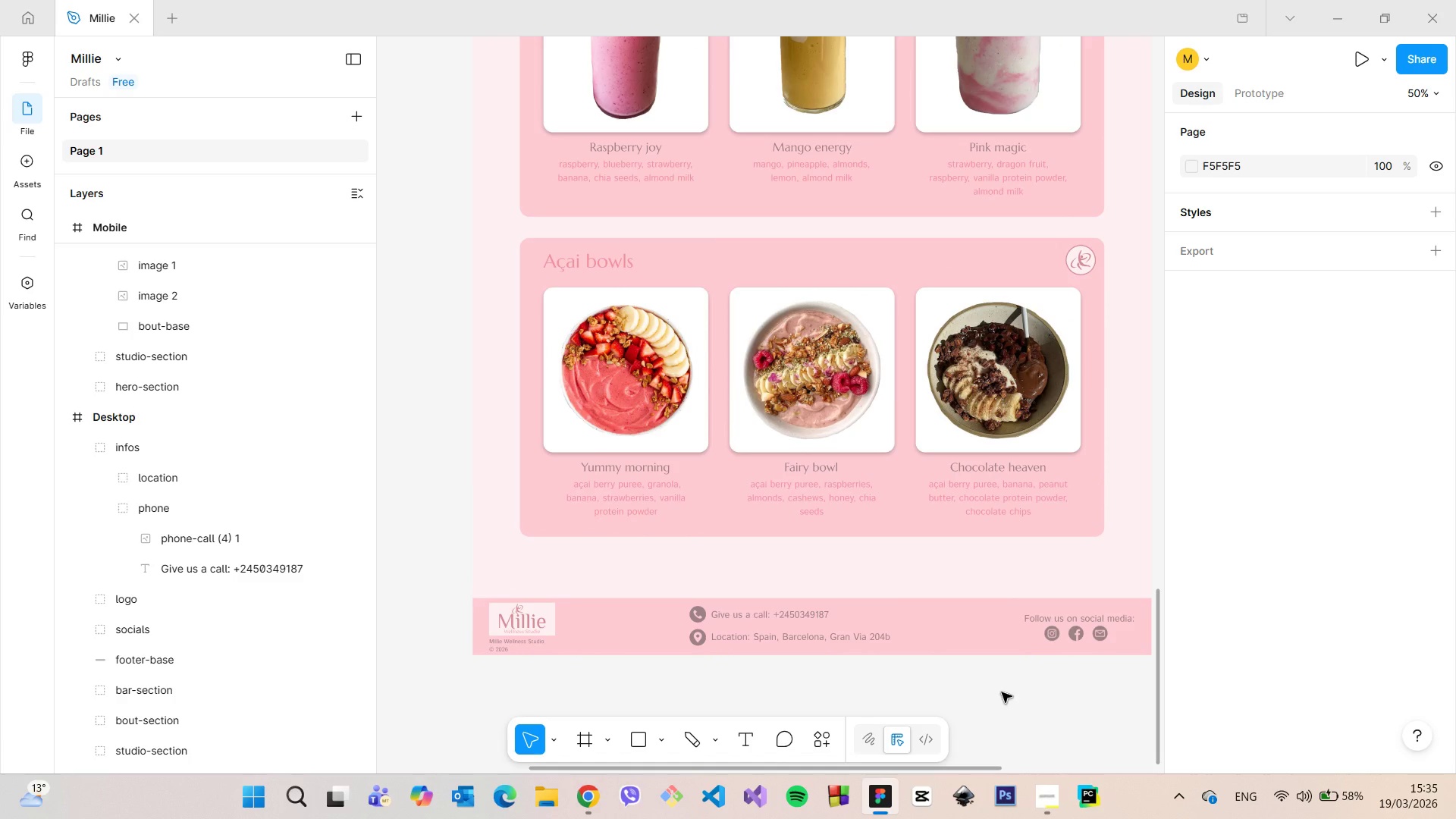 
scroll: coordinate [1003, 686], scroll_direction: down, amount: 1.0
 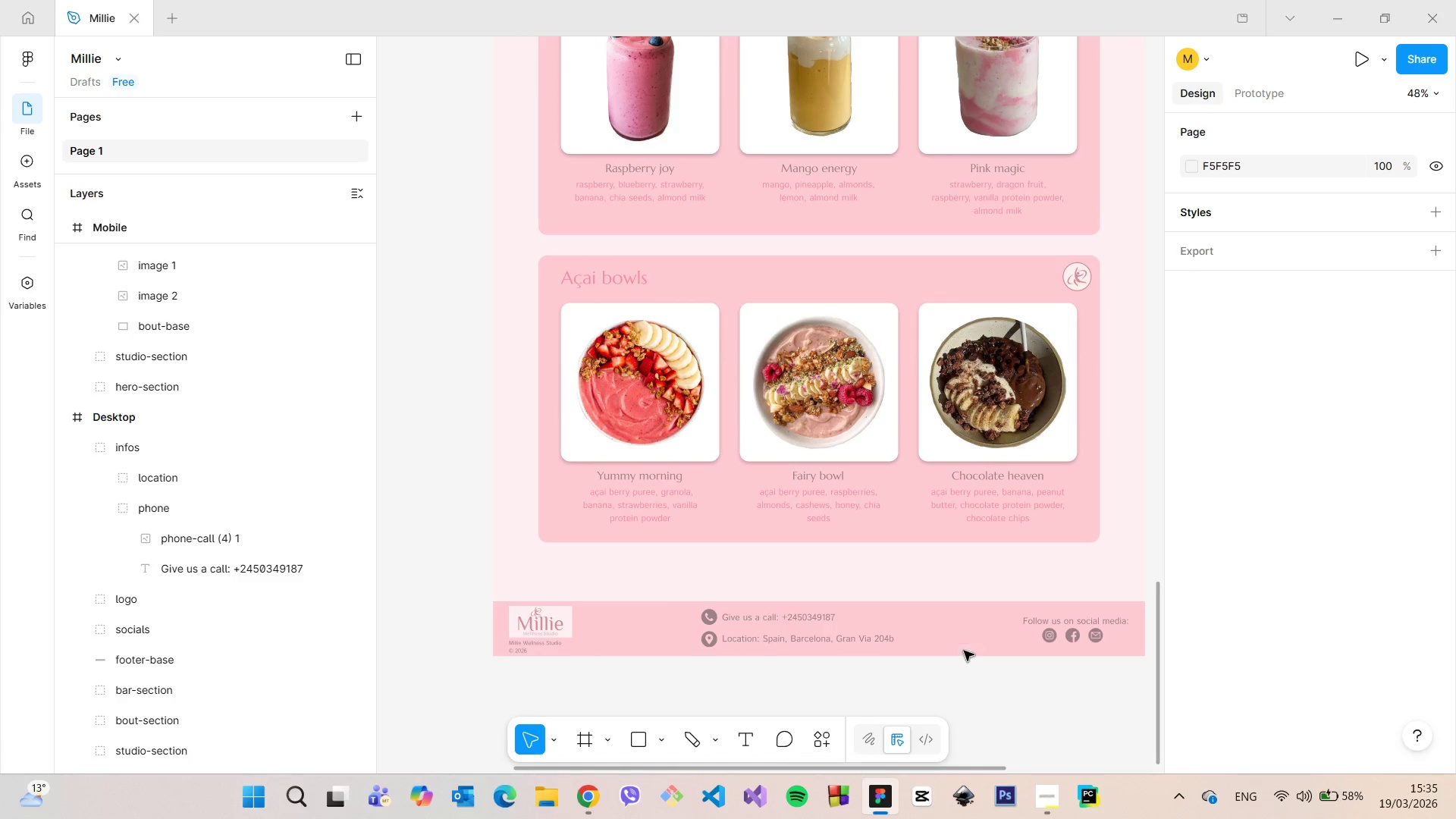 
left_click([960, 640])
 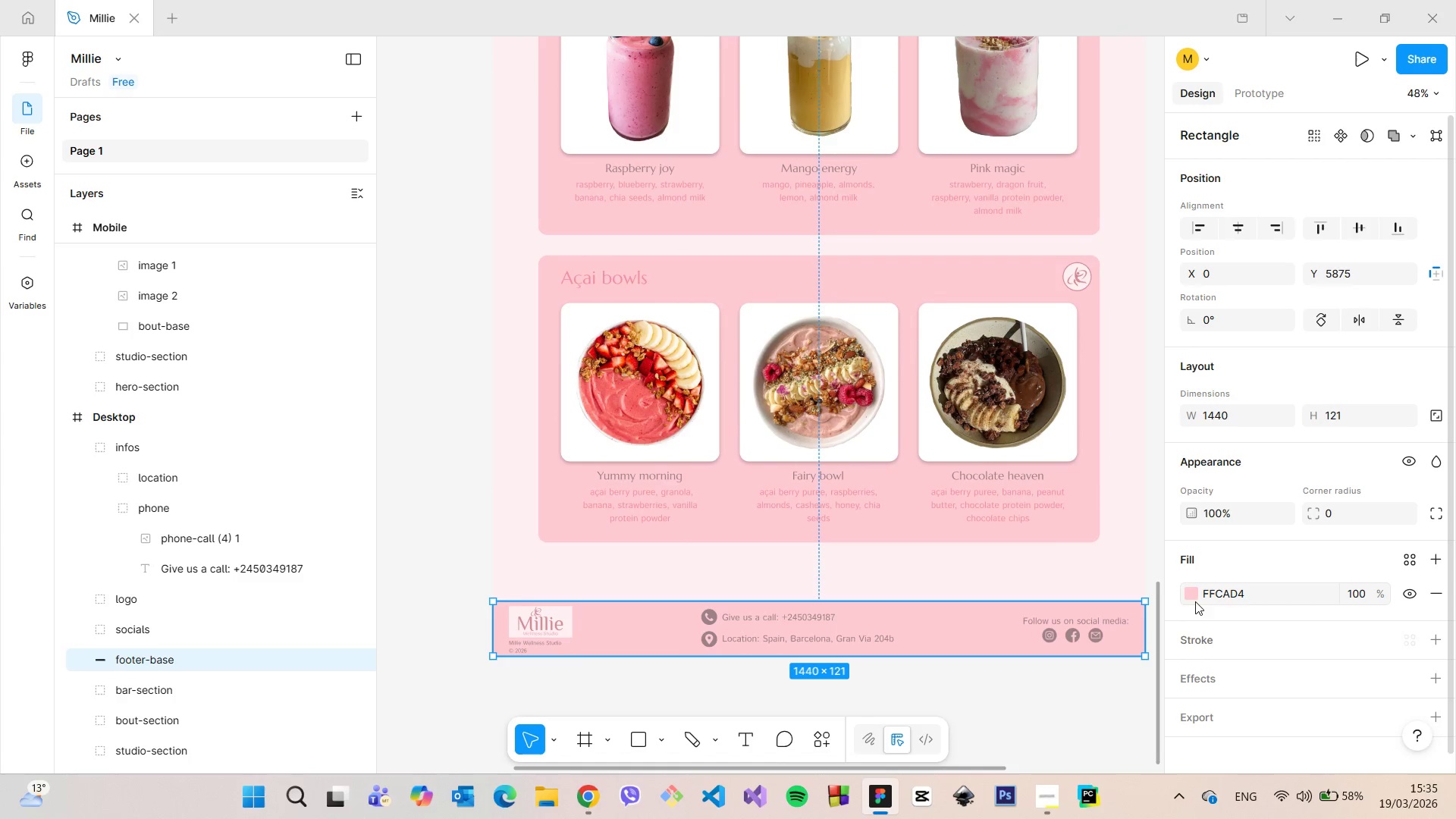 
left_click([1194, 598])
 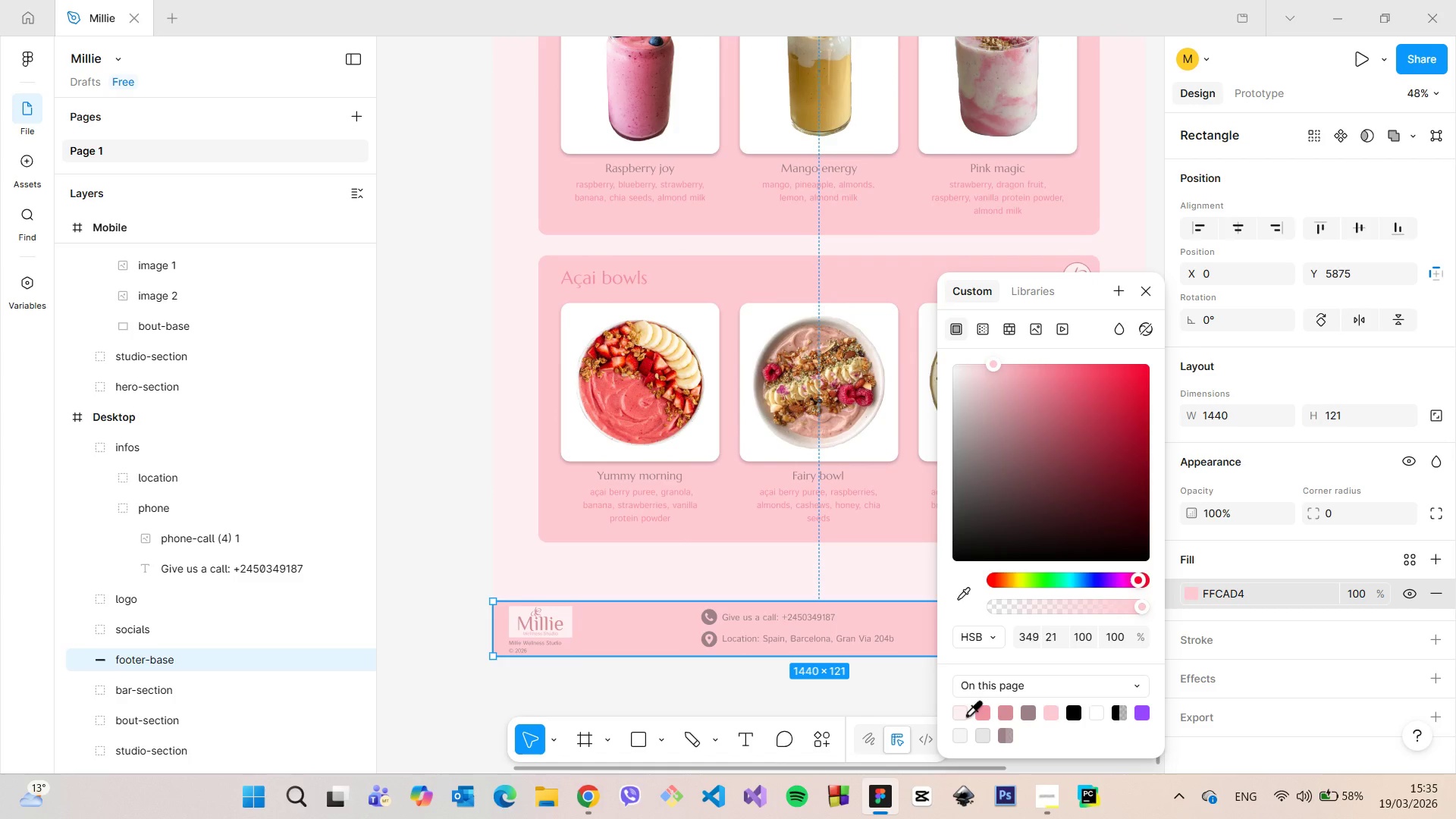 
left_click([963, 714])
 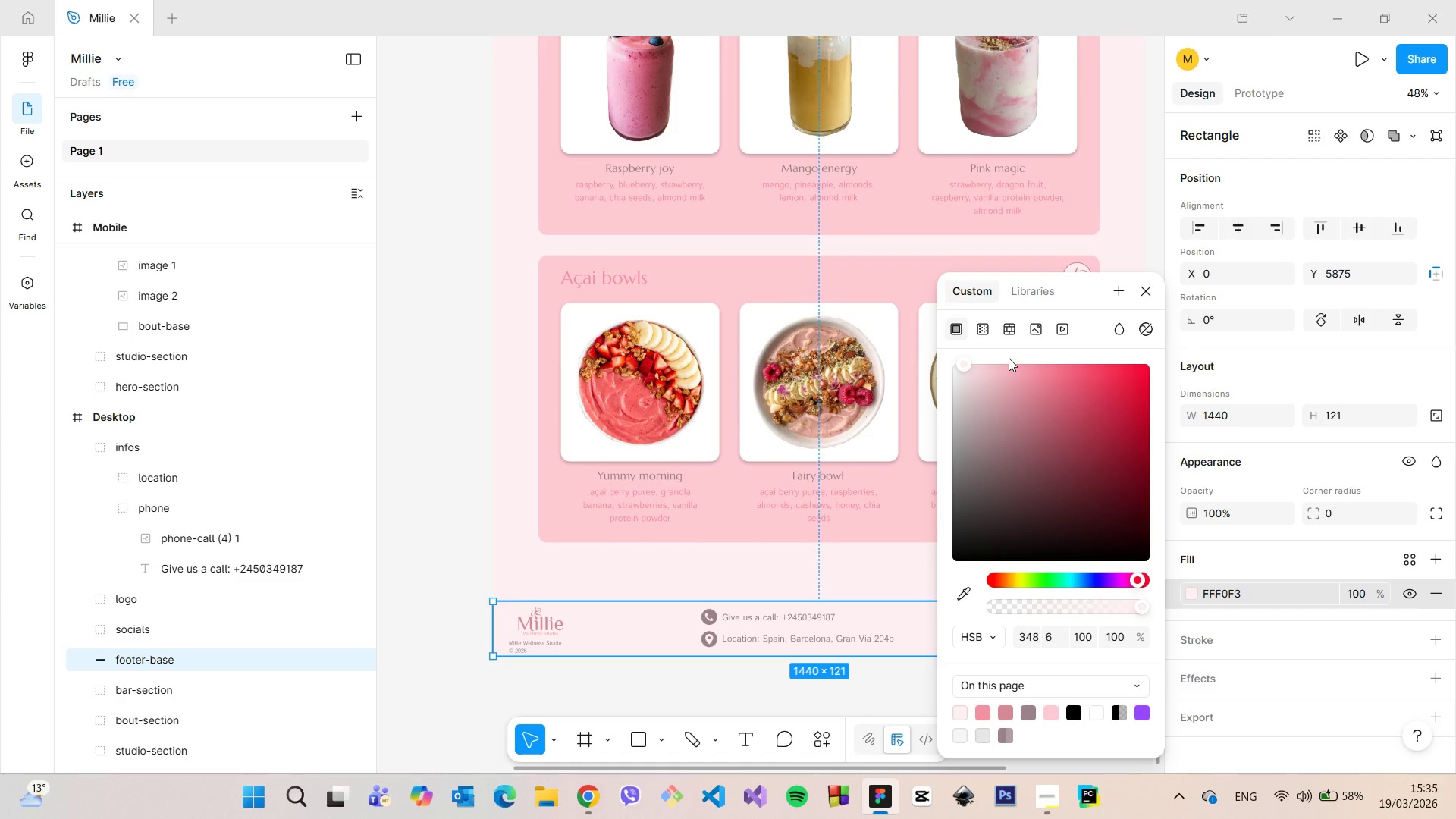 
left_click([980, 331])
 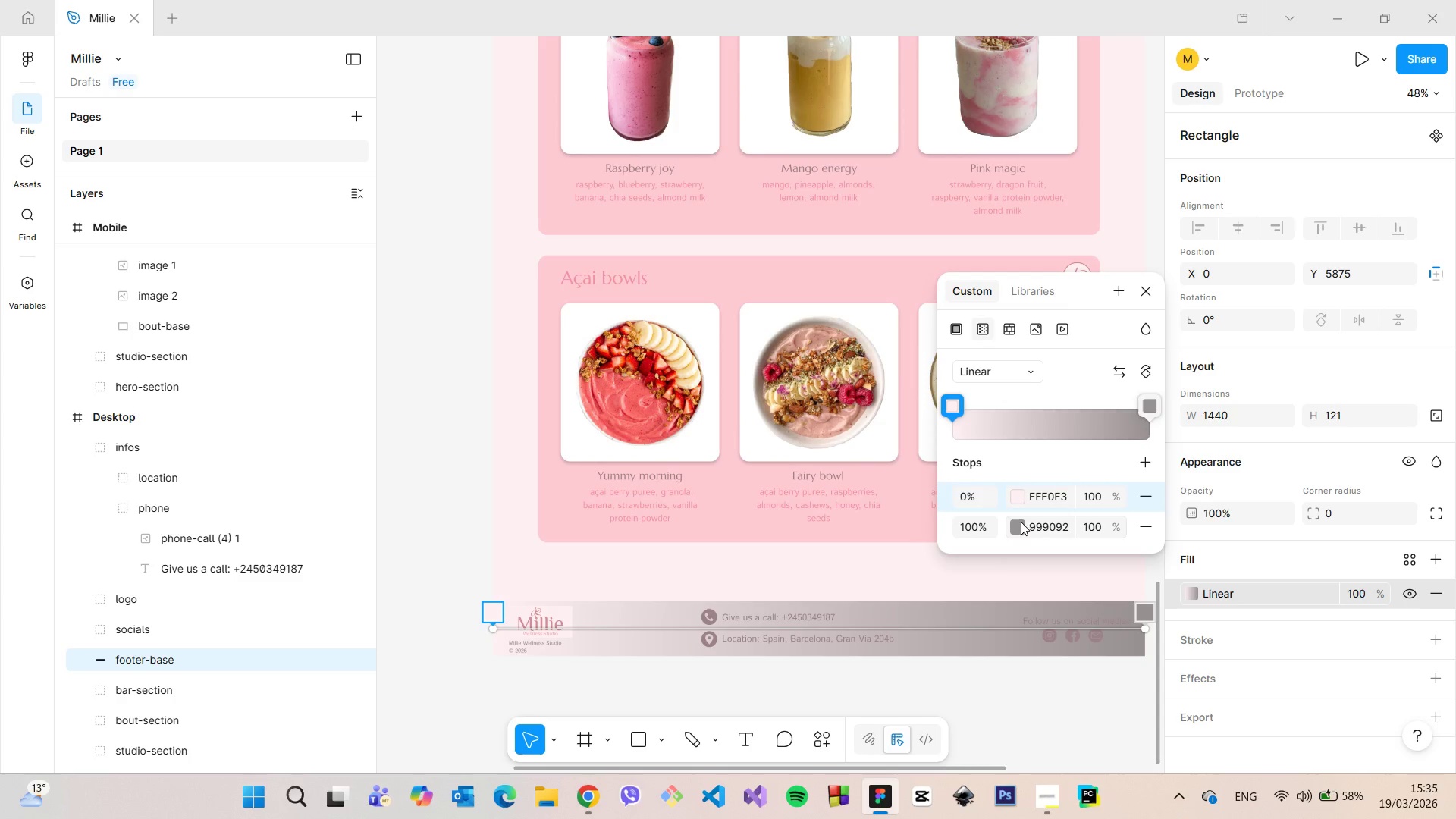 
left_click([1019, 526])
 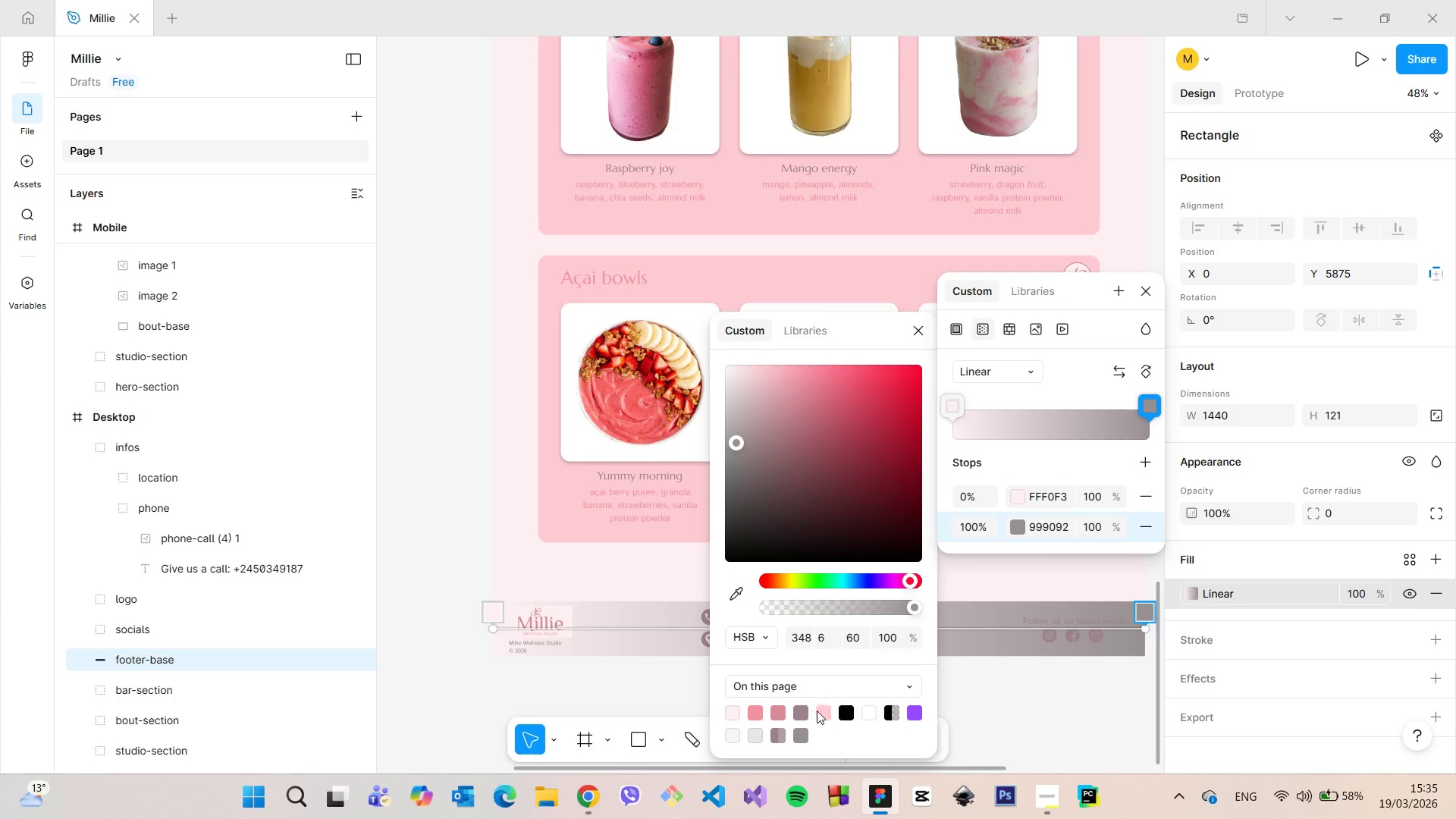 
left_click([831, 709])
 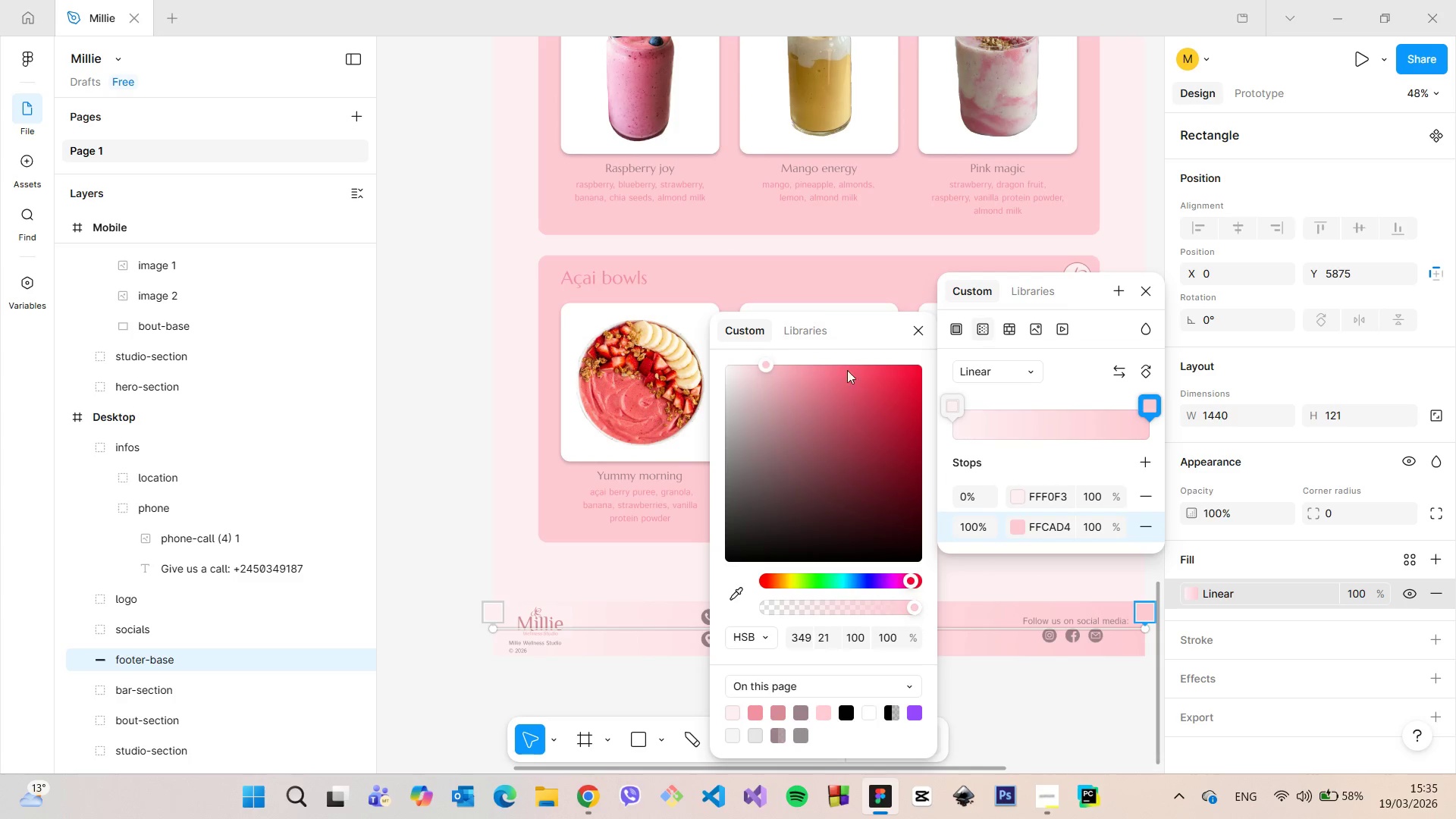 
left_click_drag(start_coordinate=[848, 334], to_coordinate=[1391, 300])
 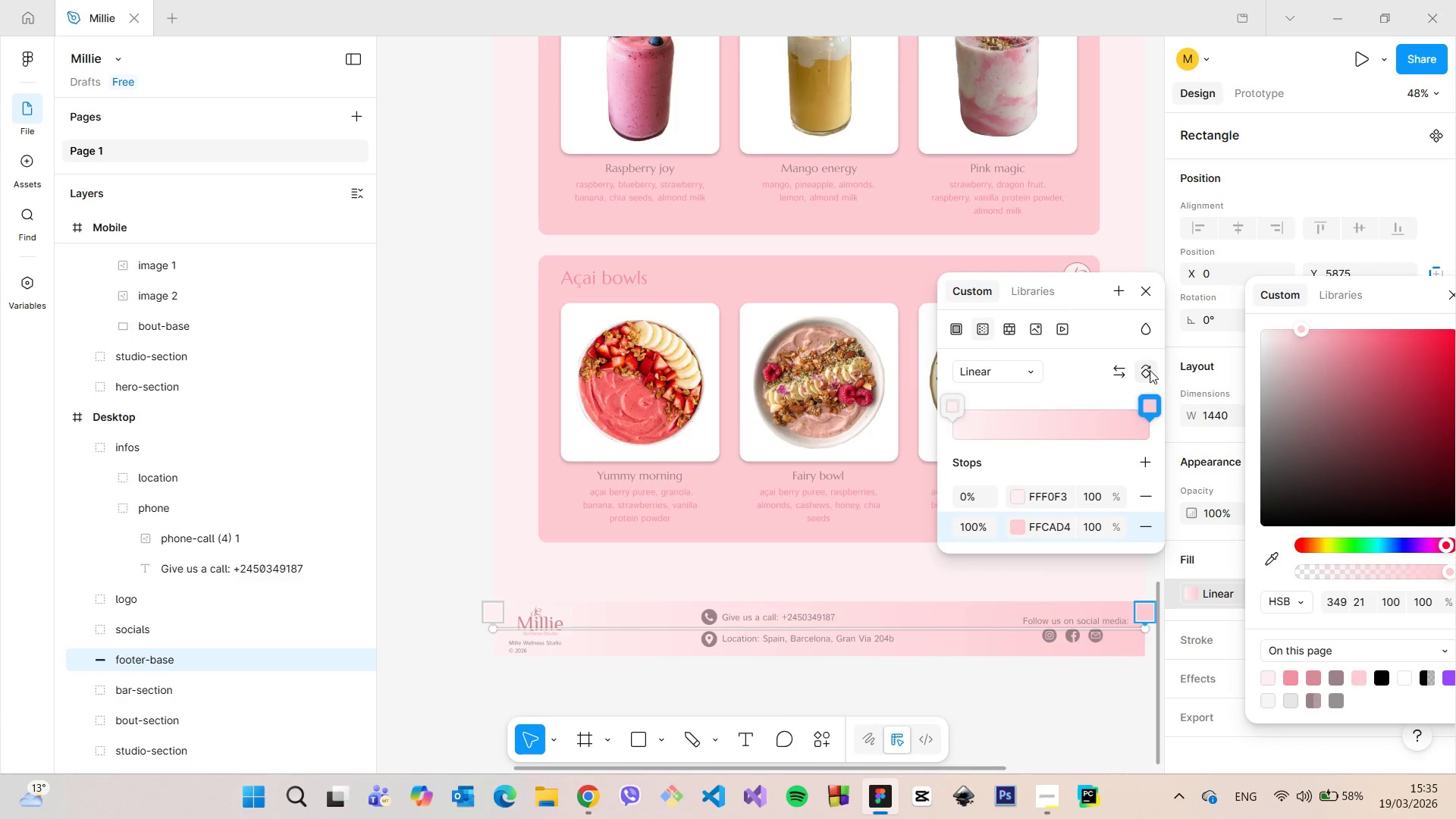 
left_click([1150, 370])
 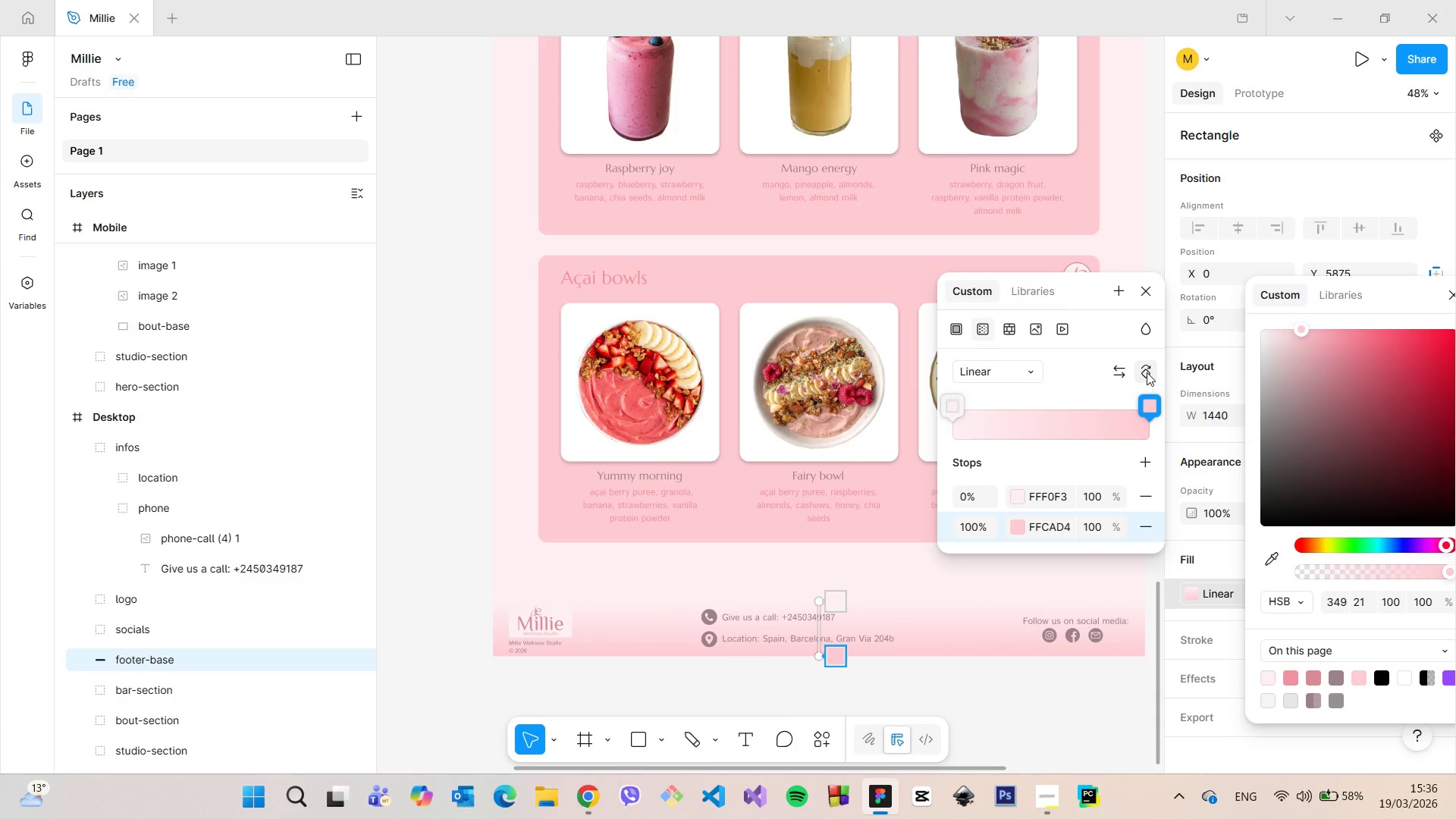 
left_click([1147, 375])
 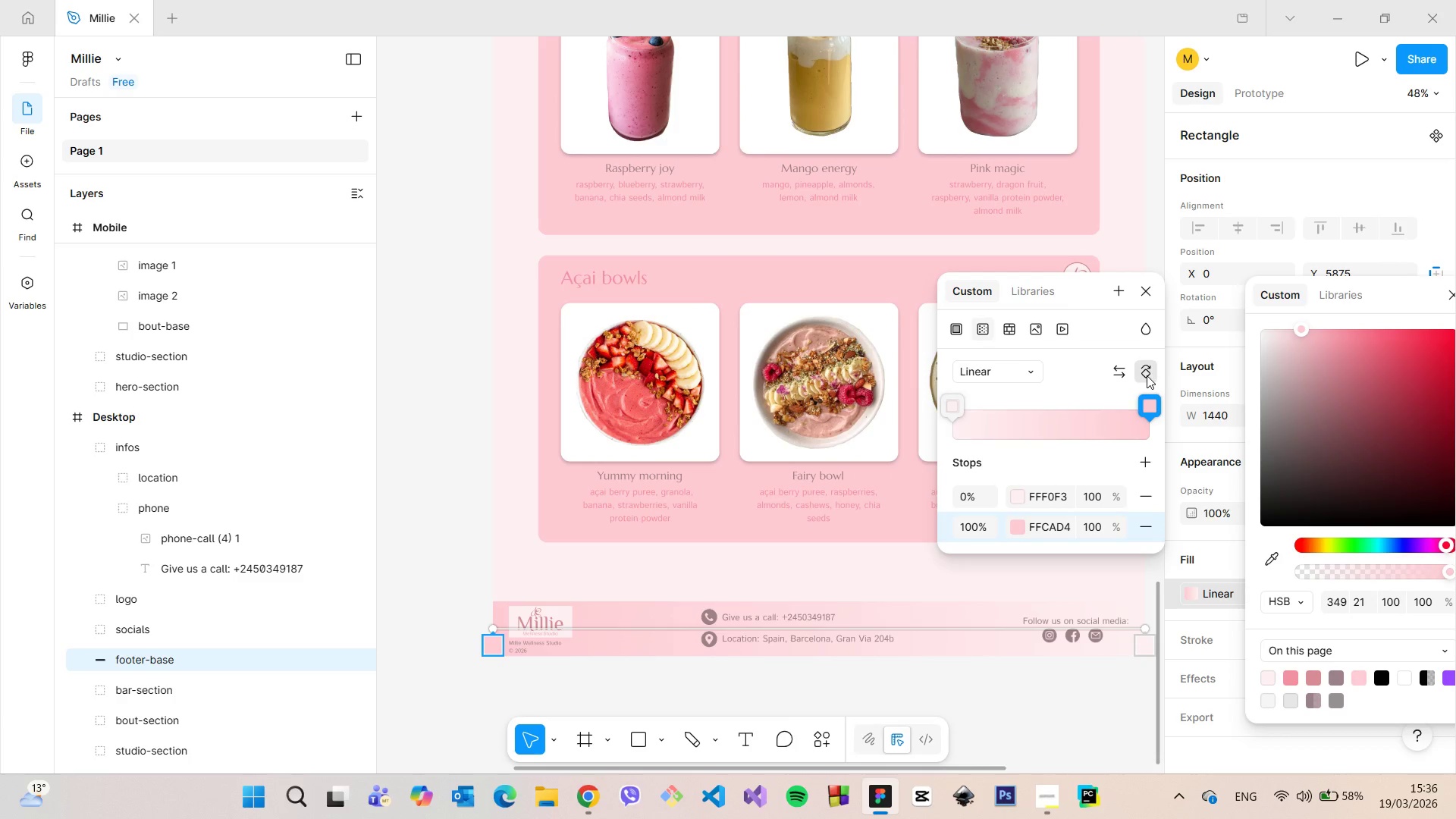 
left_click([1147, 375])
 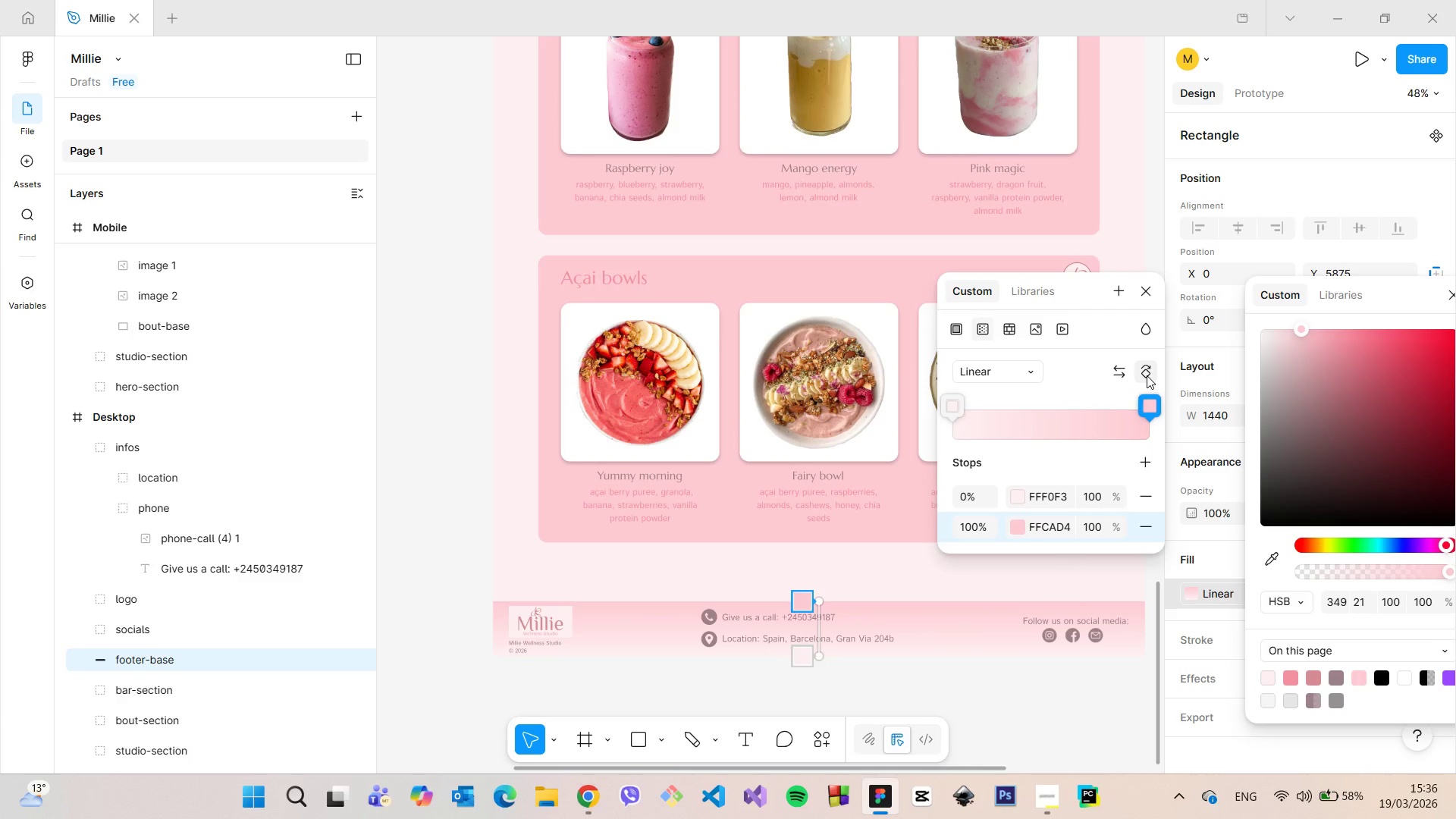 
left_click([1147, 375])
 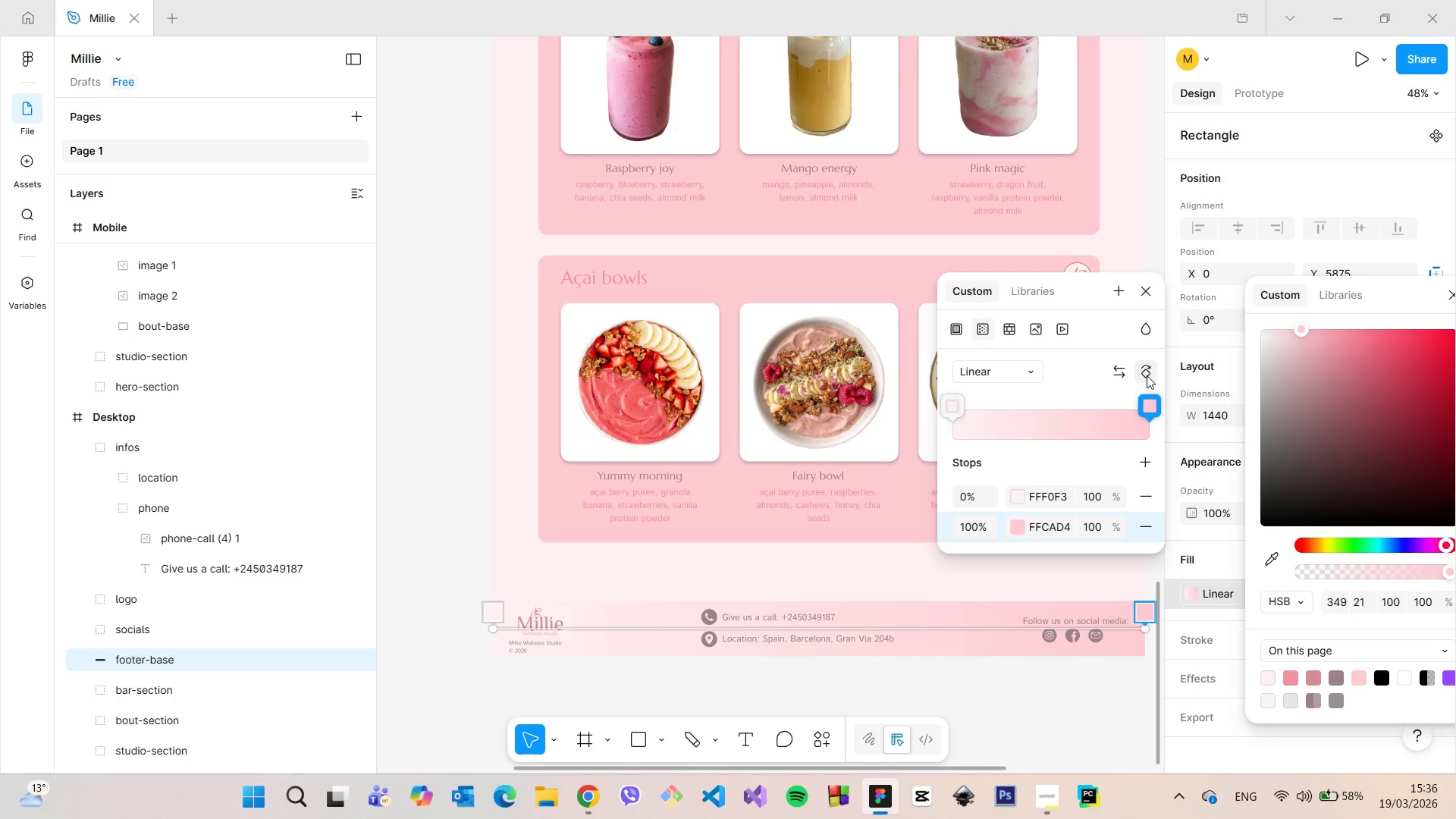 
left_click([1147, 375])
 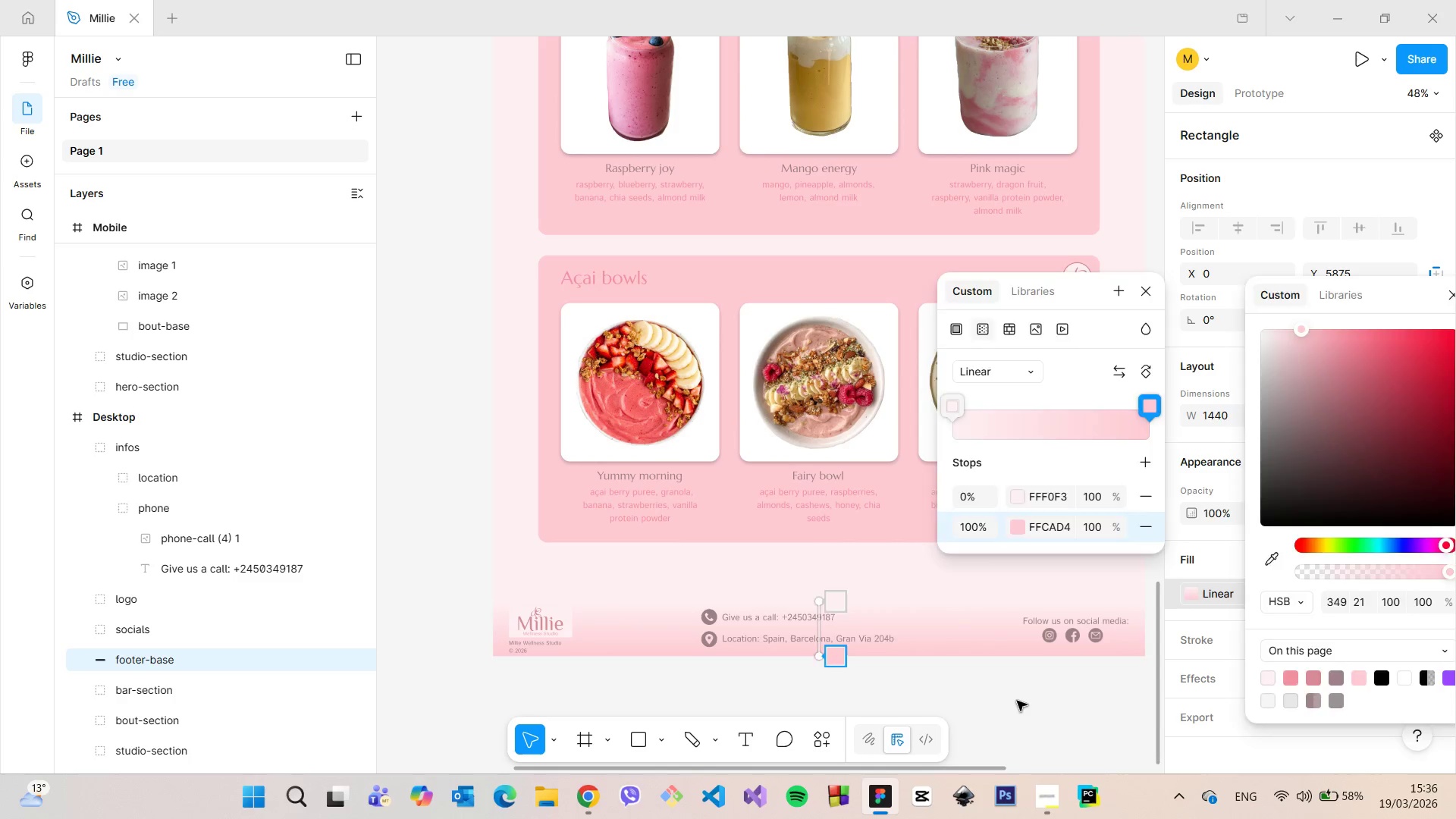 
double_click([1017, 701])
 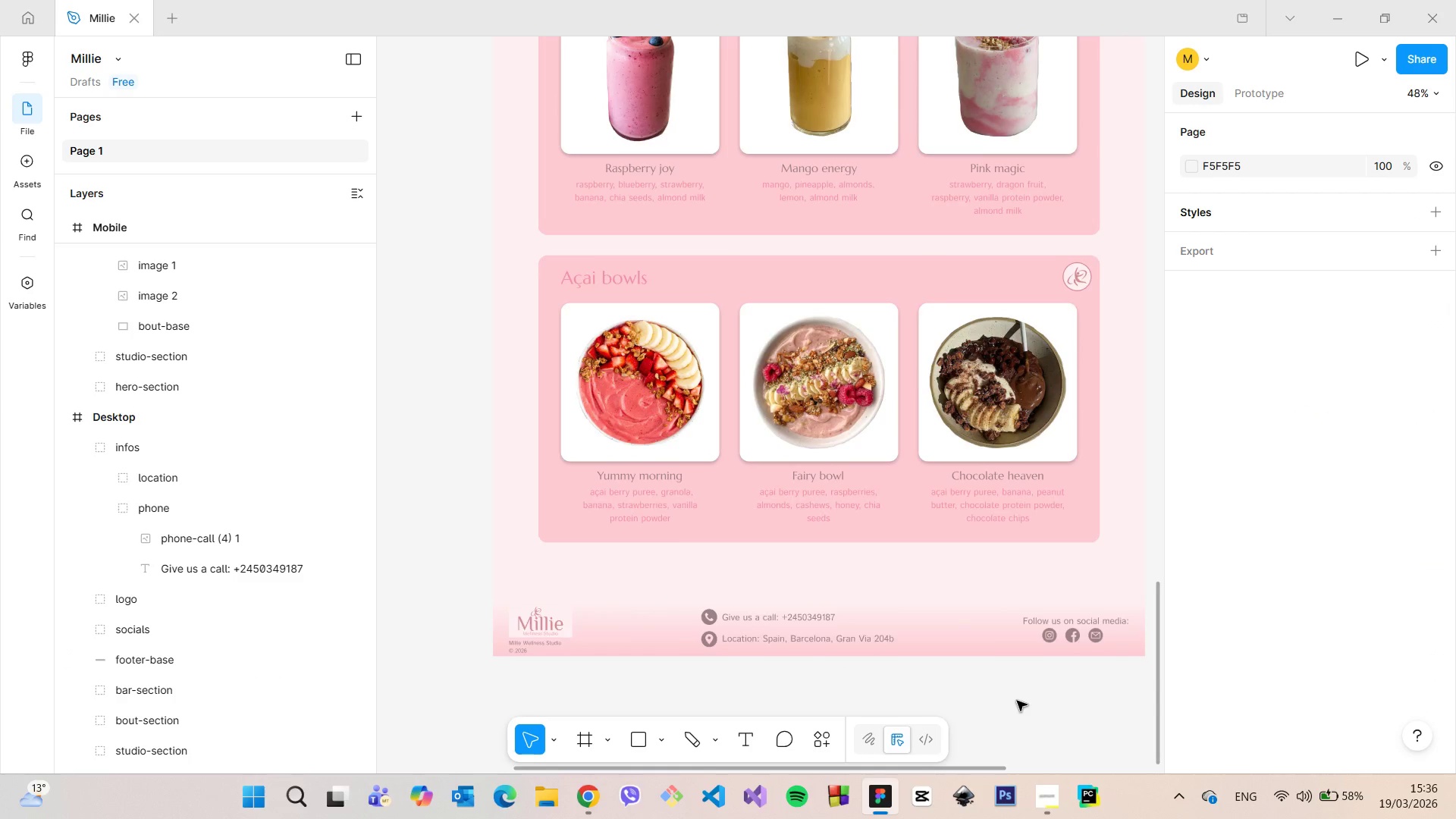 
scroll: coordinate [1017, 701], scroll_direction: down, amount: 3.0
 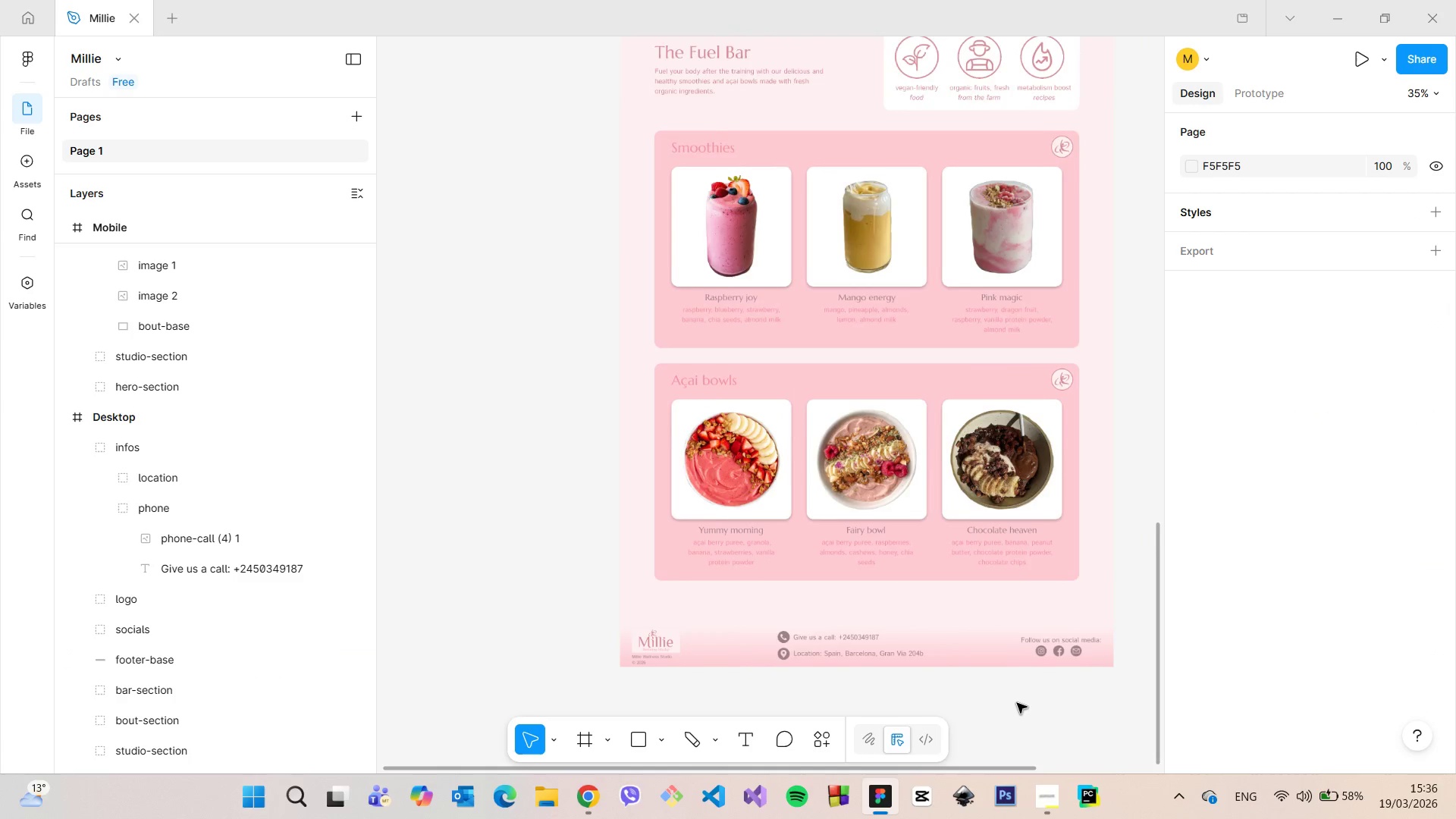 
scroll: coordinate [1020, 705], scroll_direction: up, amount: 8.0
 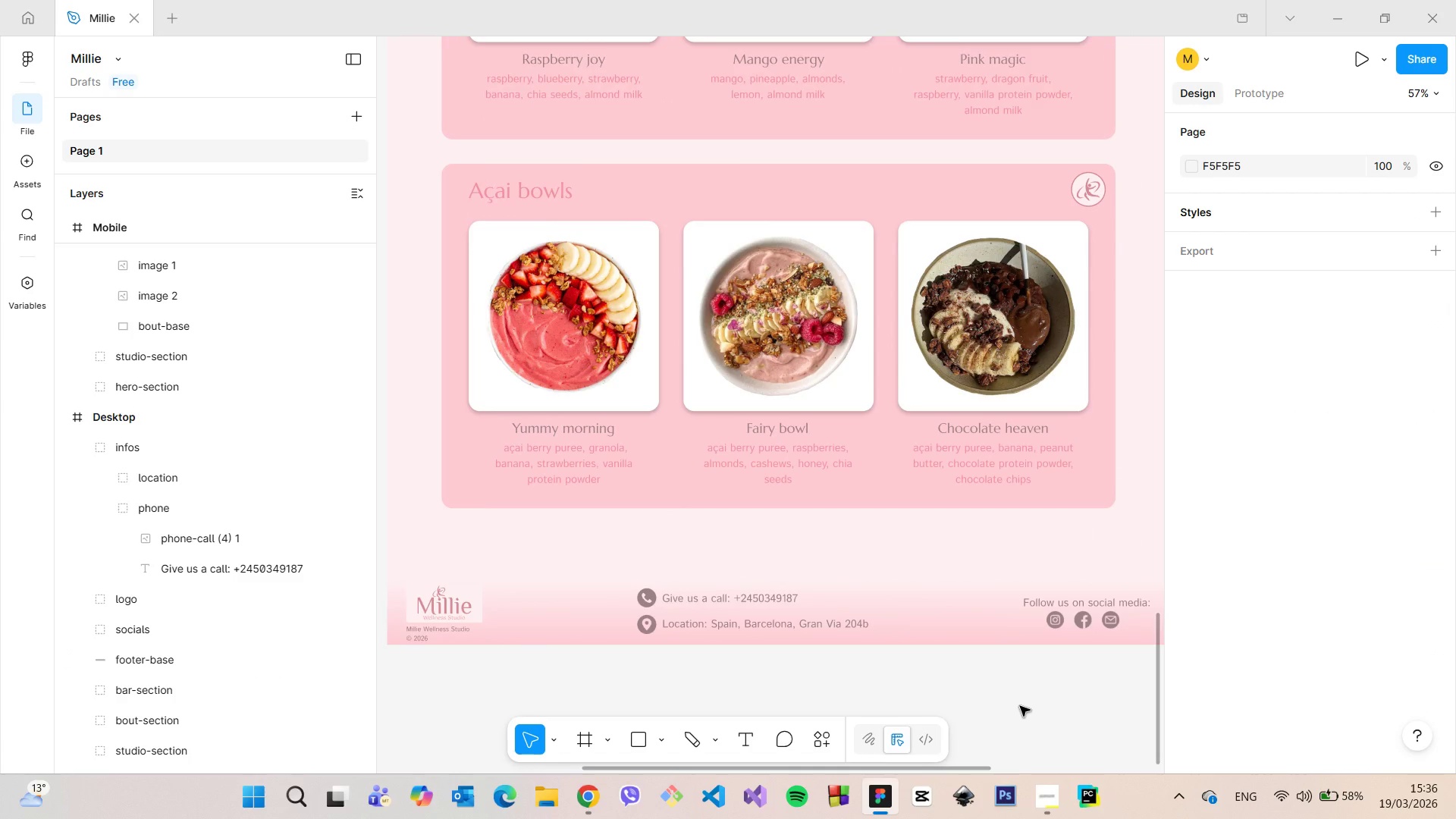 
scroll: coordinate [1021, 714], scroll_direction: down, amount: 11.0
 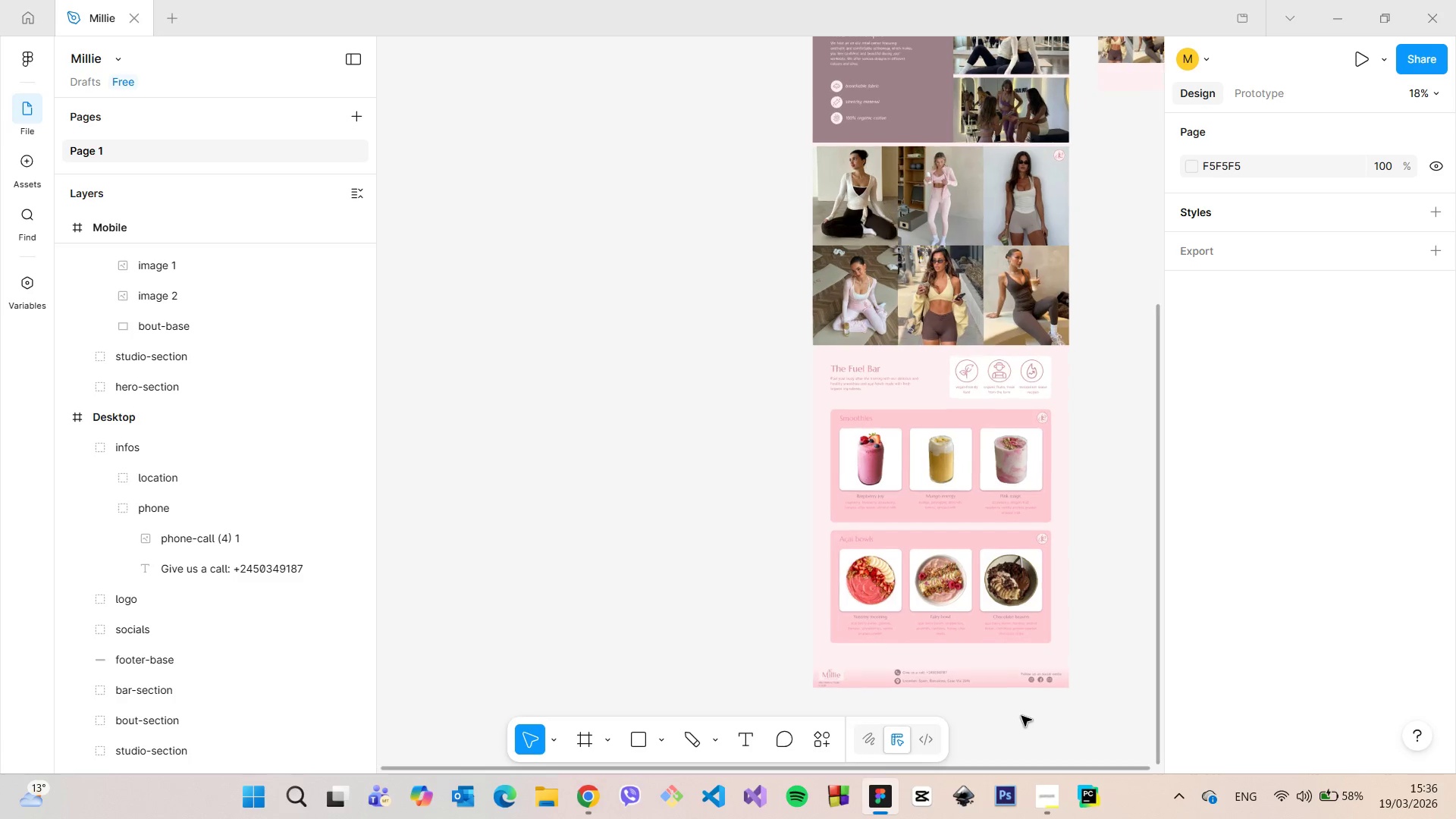 
scroll: coordinate [1024, 717], scroll_direction: up, amount: 11.0
 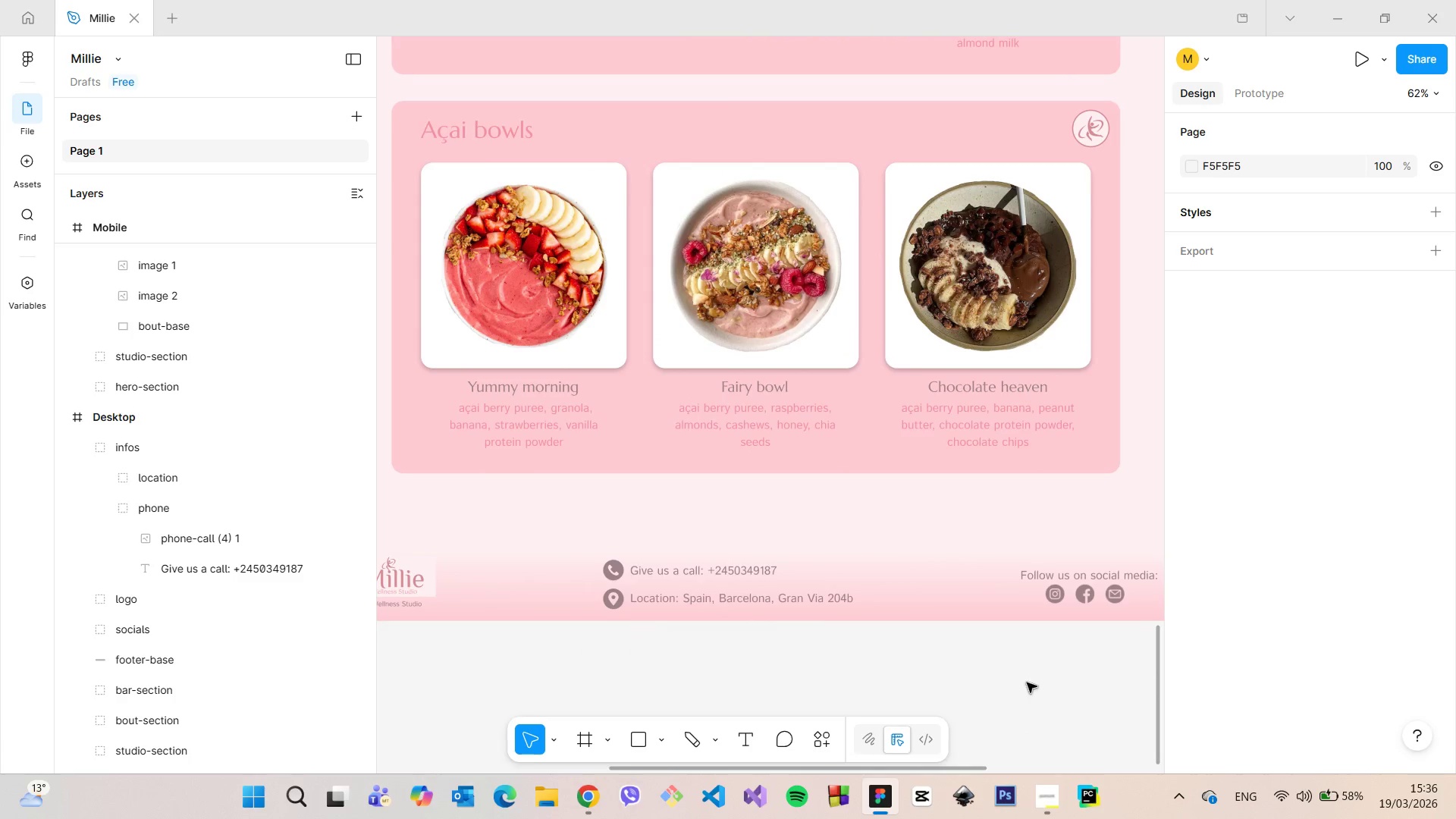 
left_click([1006, 602])
 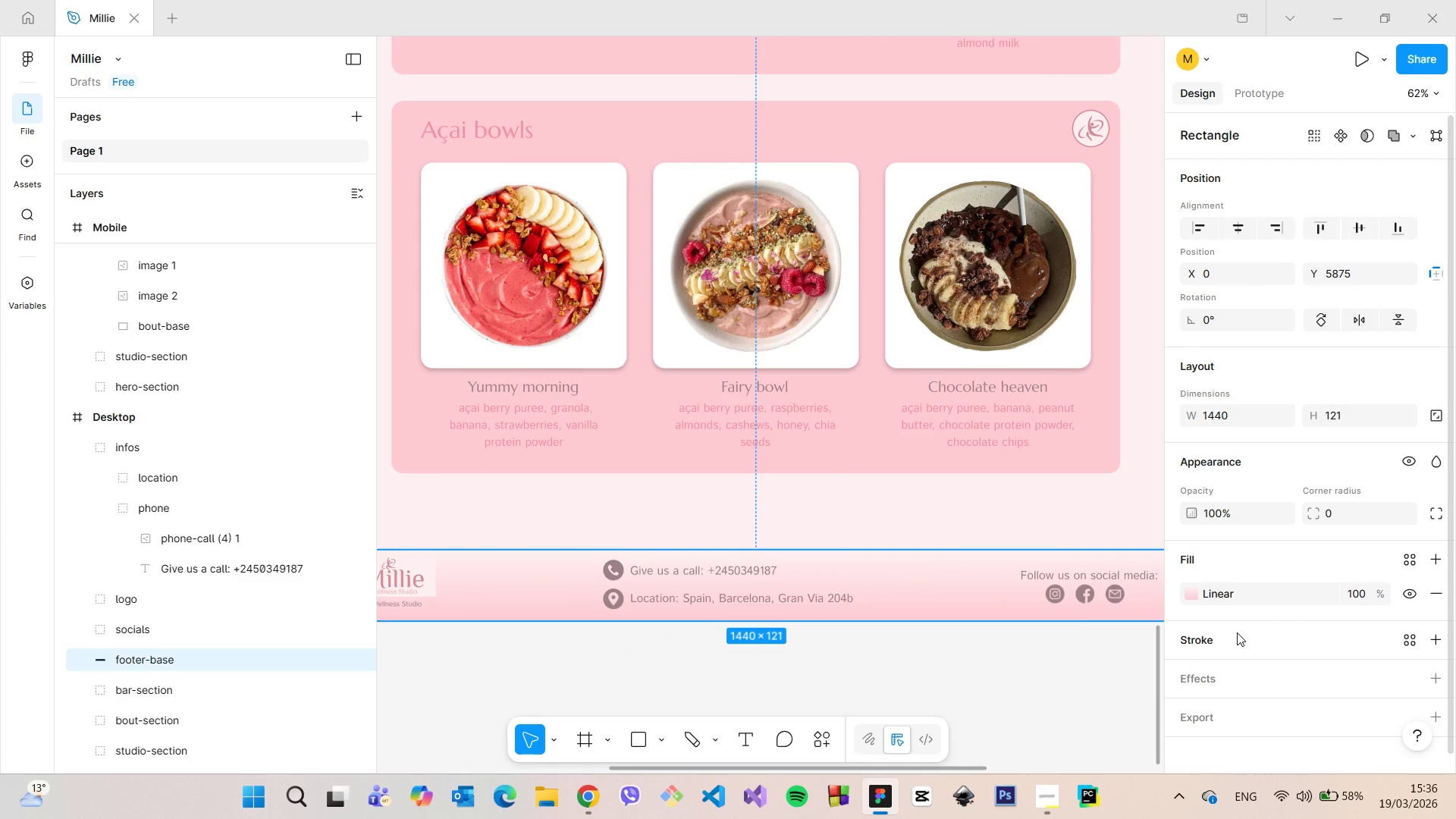 
left_click([1237, 632])
 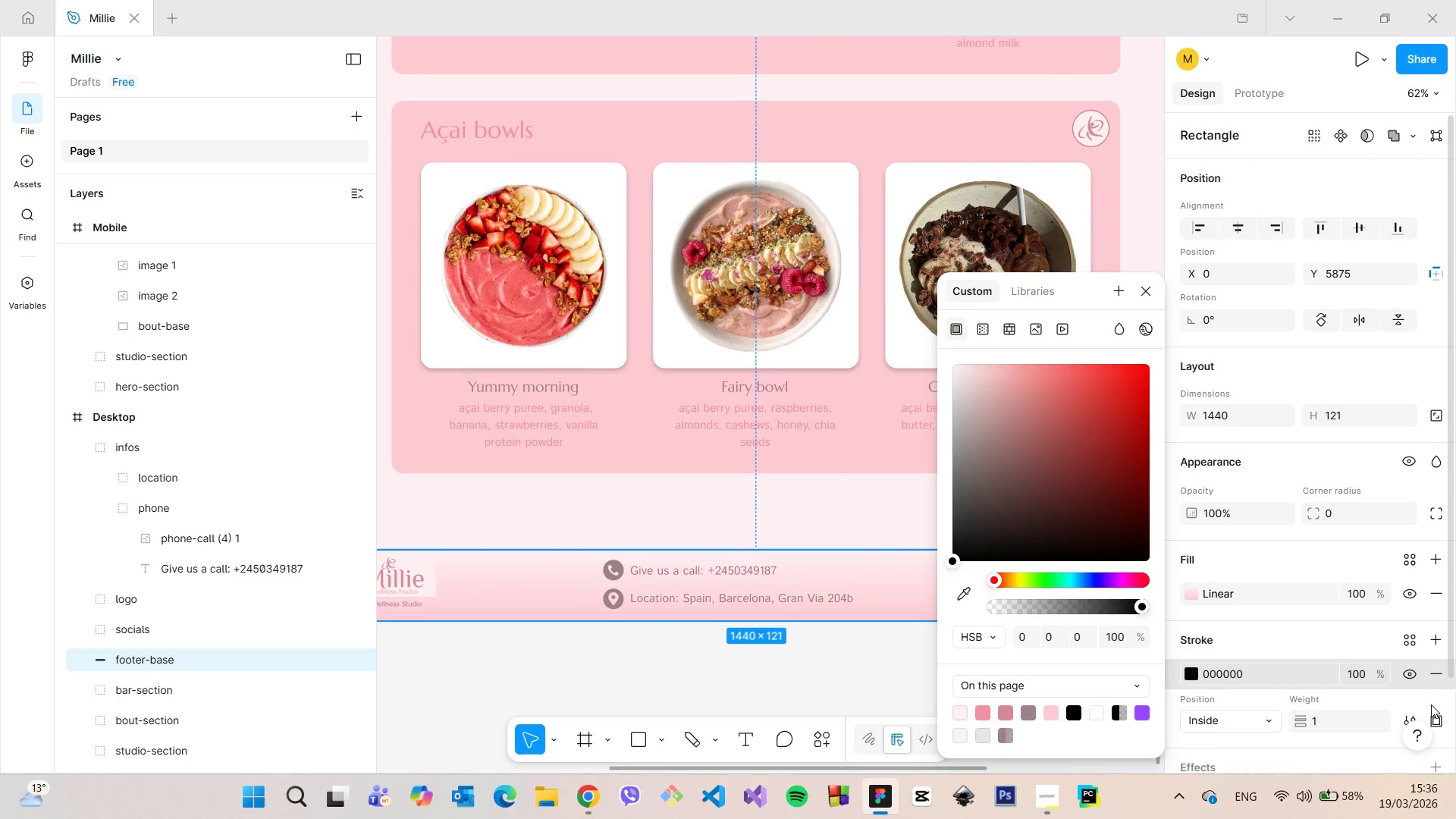 
left_click([1443, 712])
 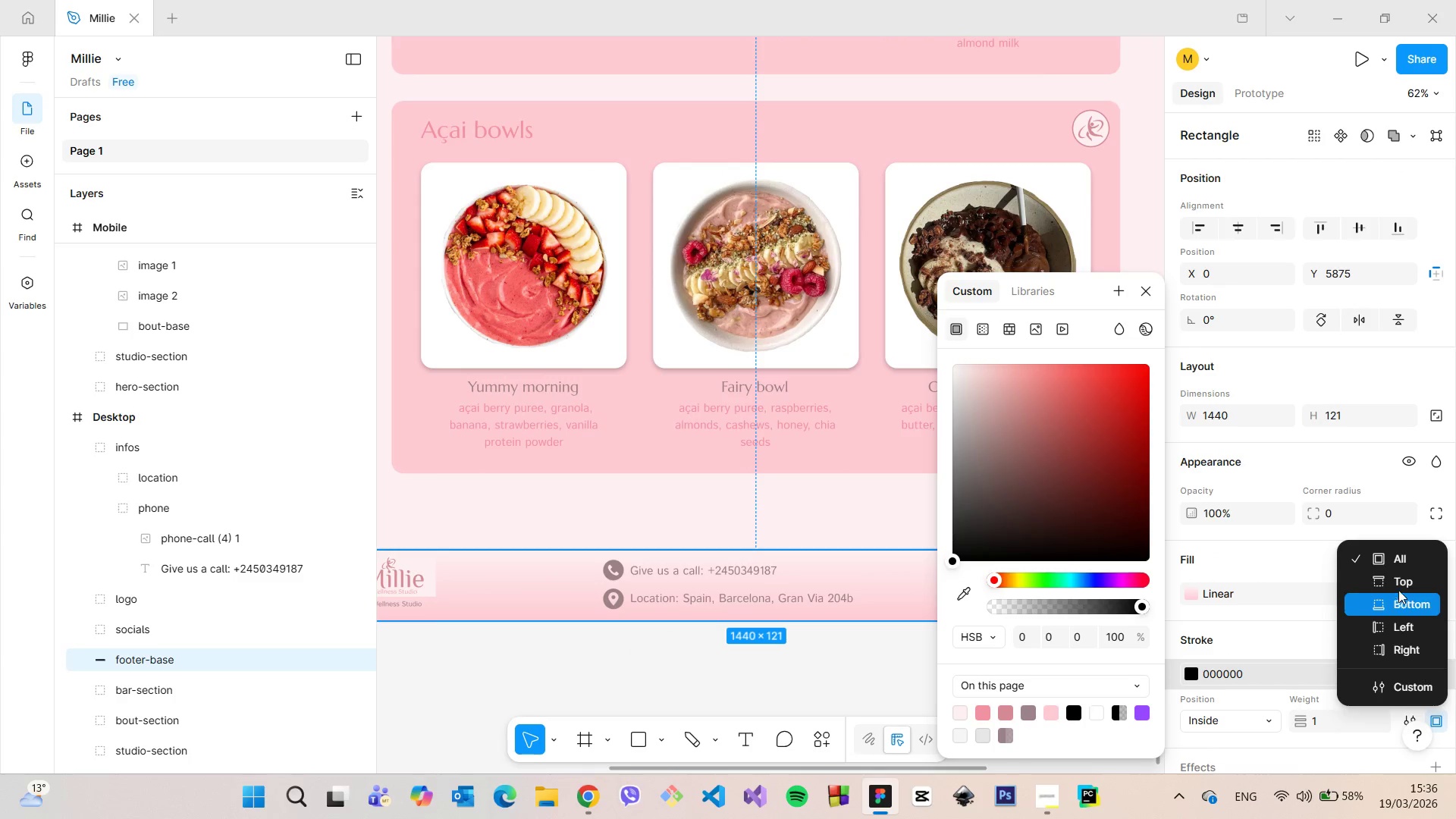 
left_click([1397, 588])
 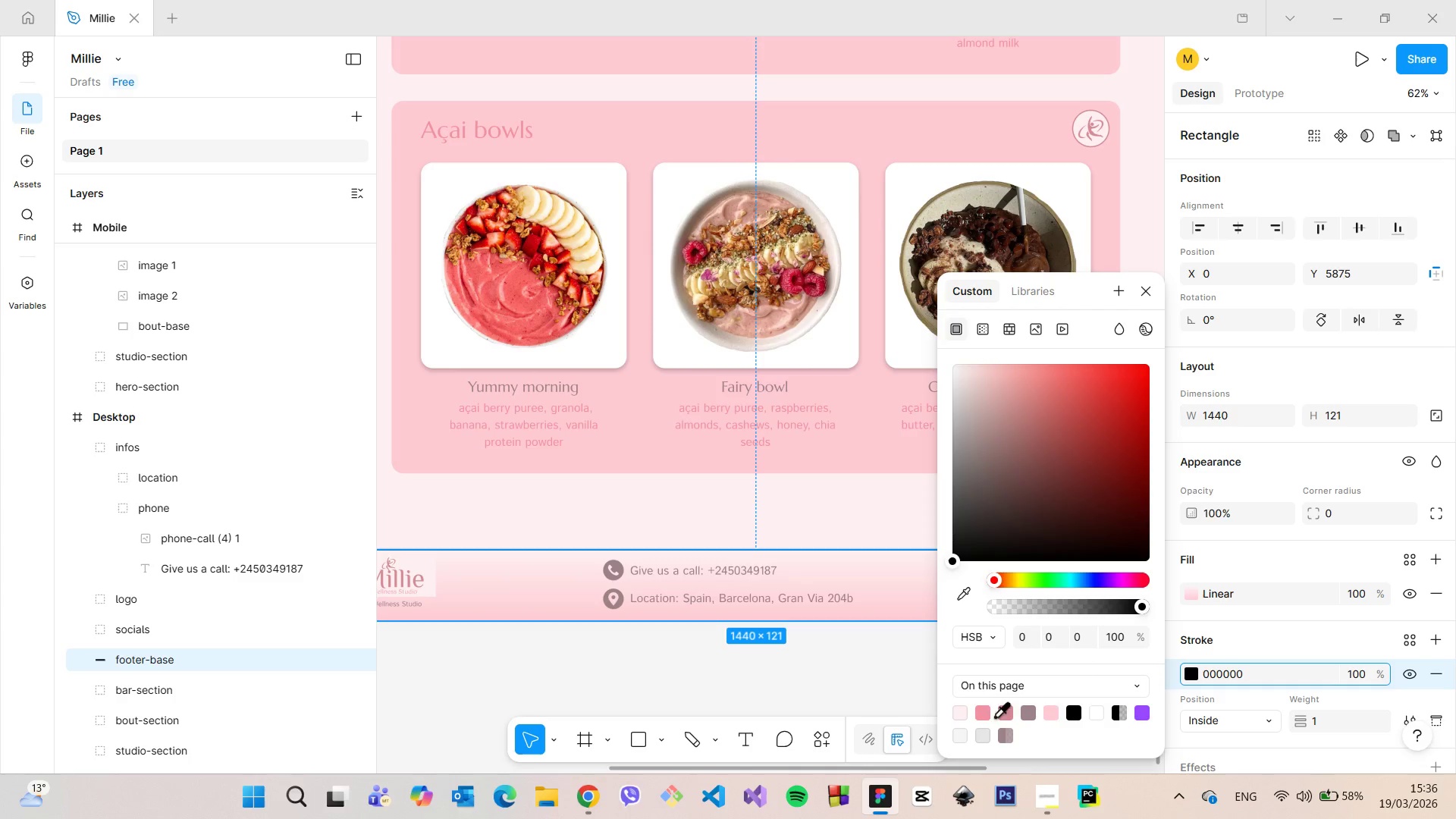 
left_click([987, 717])
 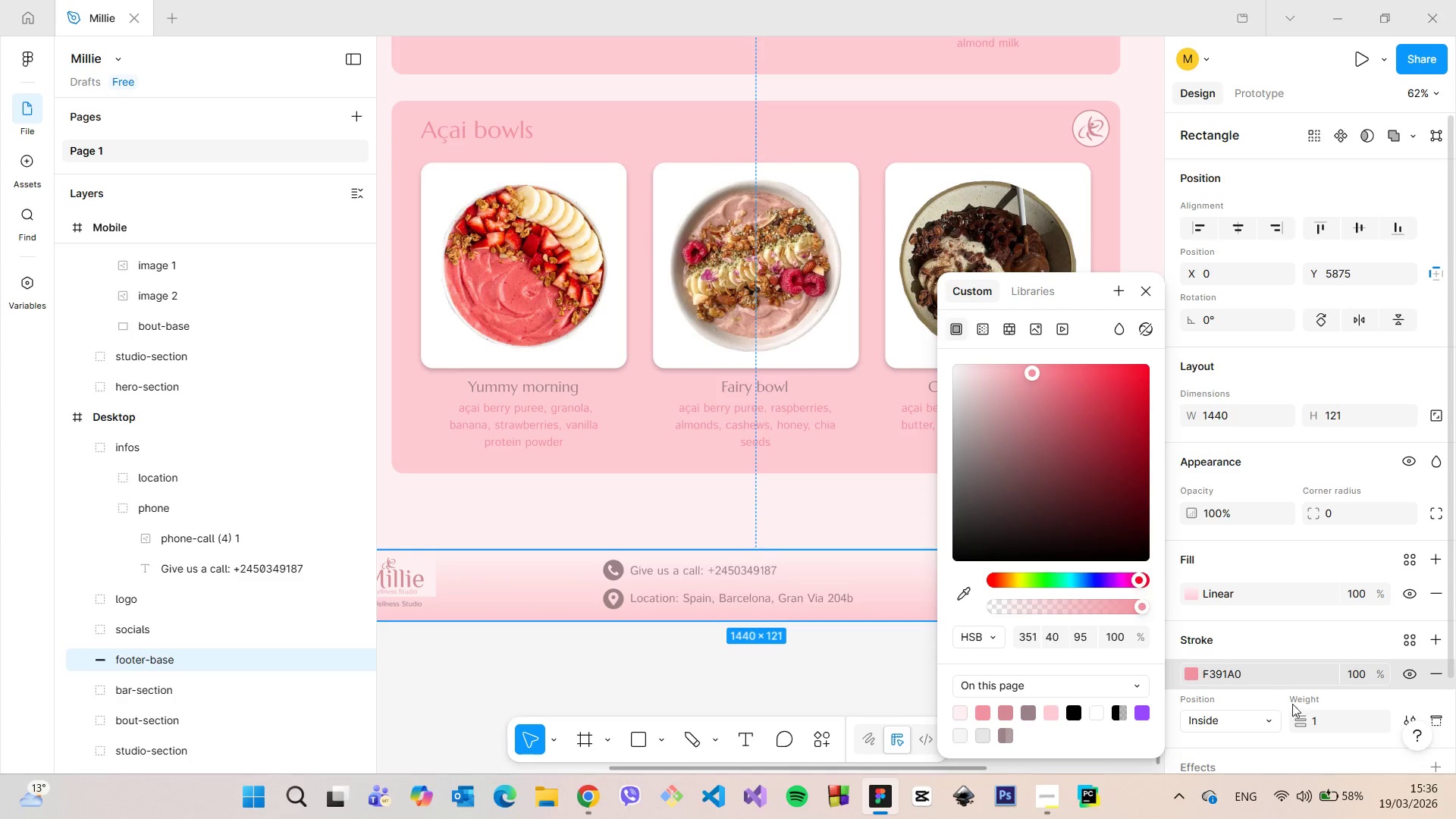 
left_click([1317, 711])
 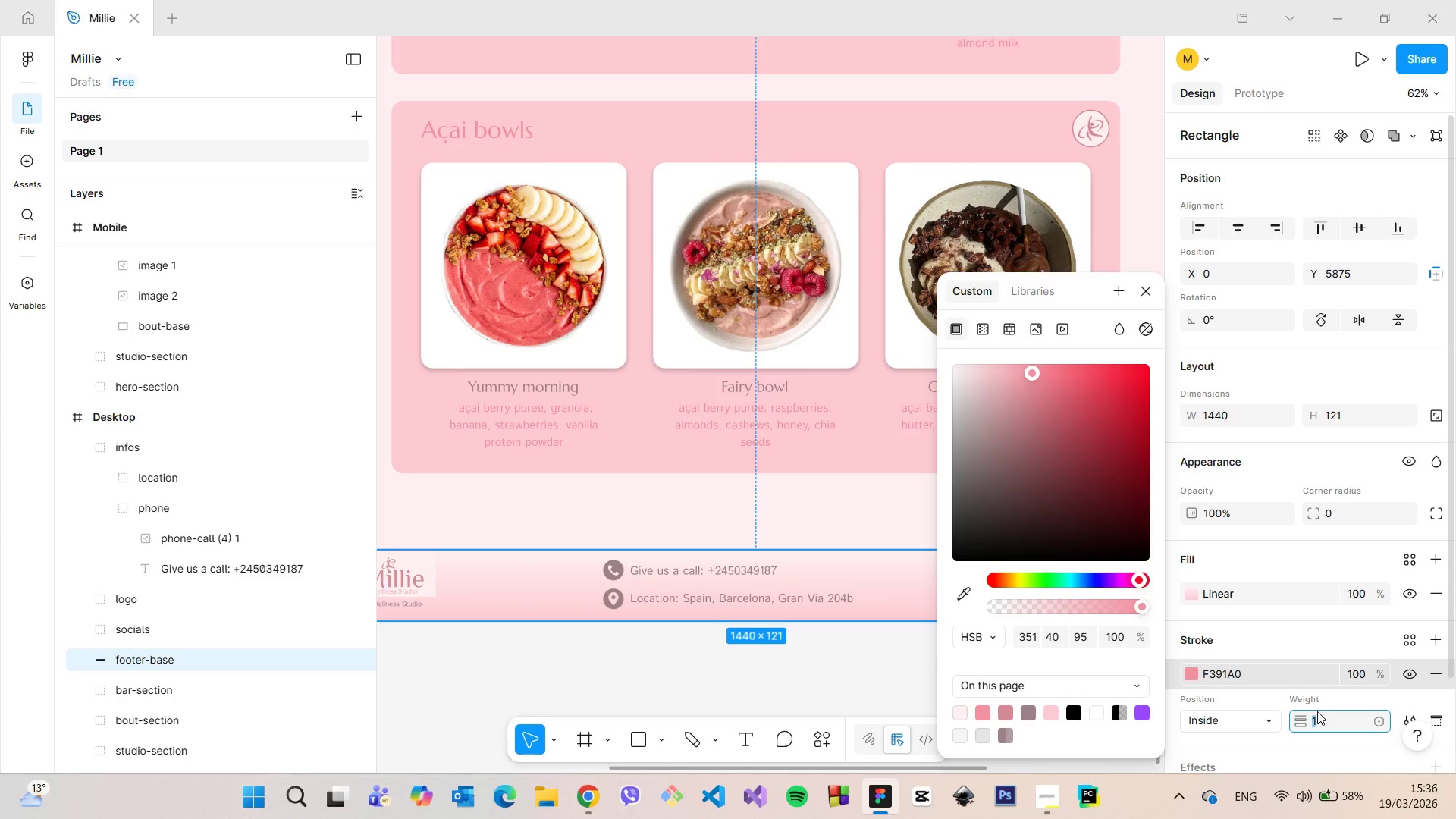 
key(ArrowUp)
 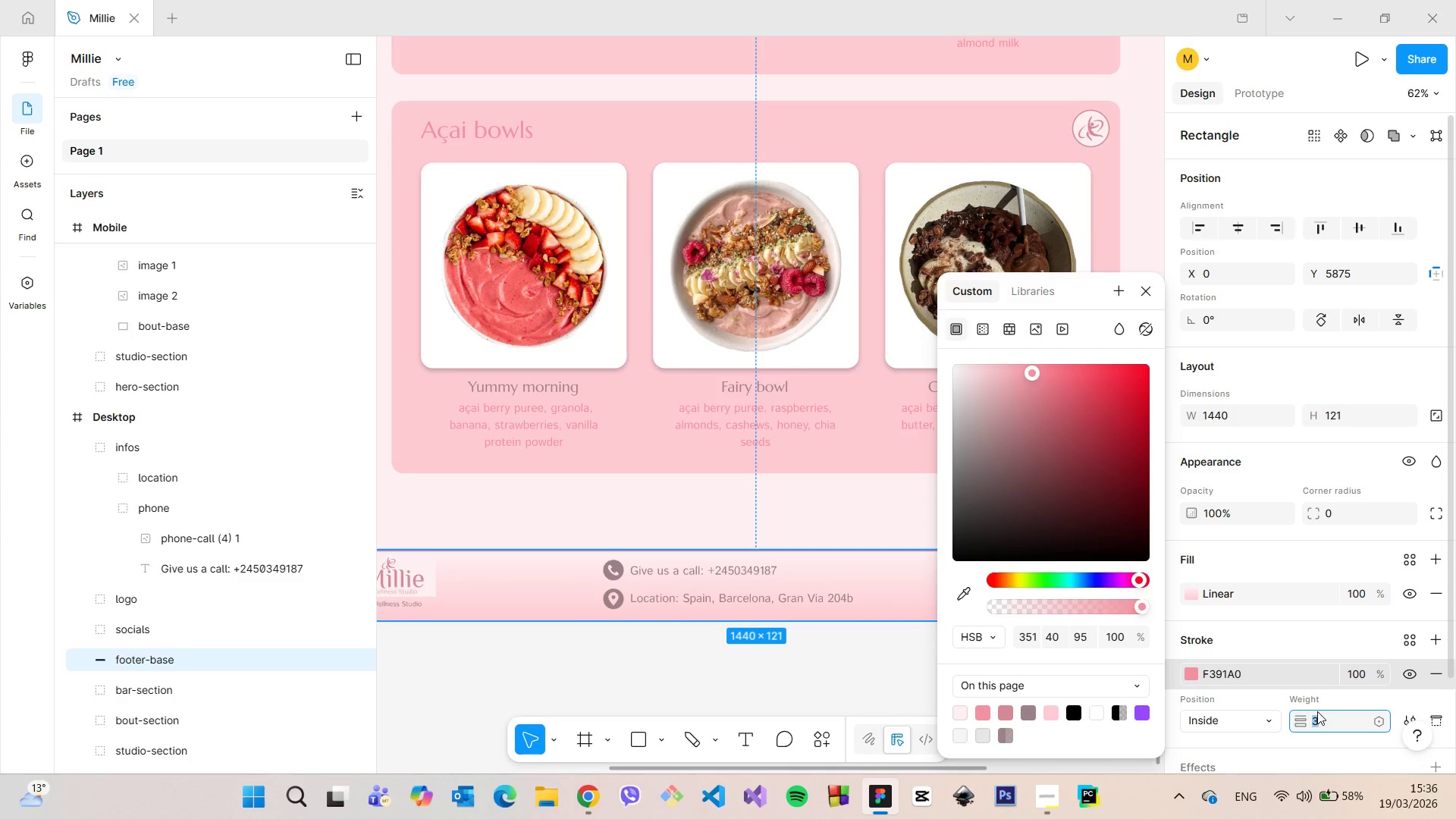 
key(ArrowUp)
 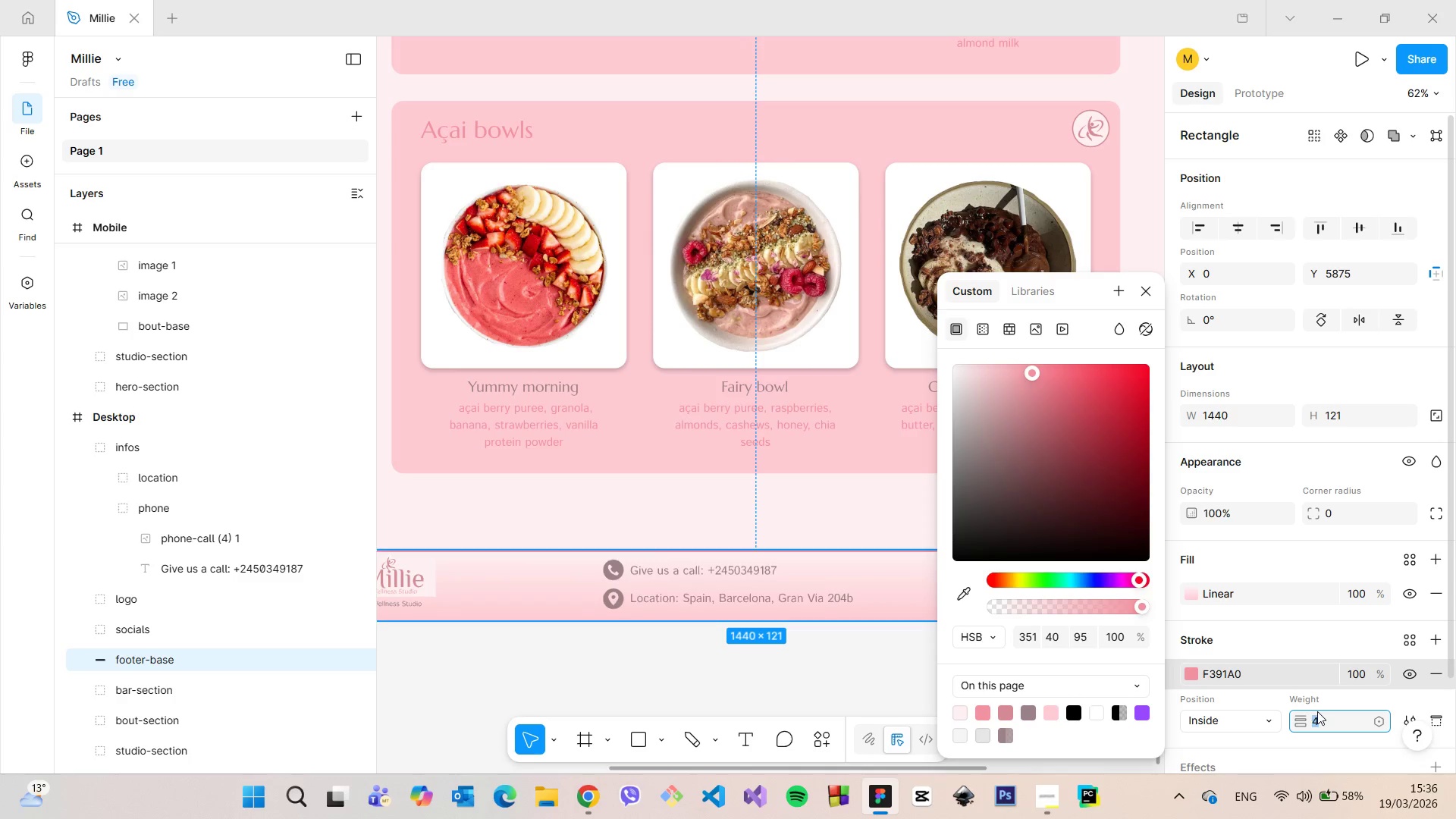 
key(ArrowUp)
 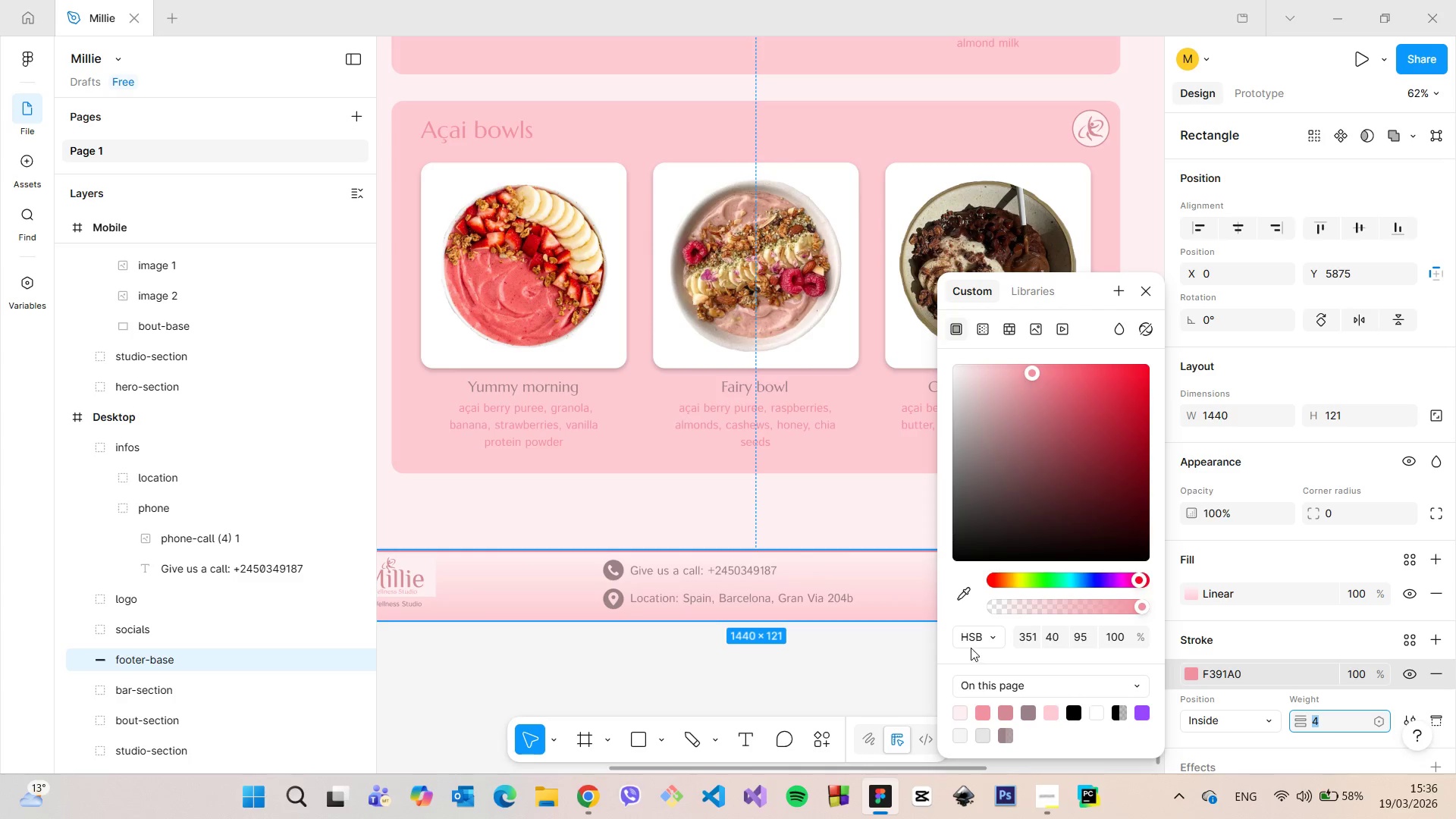 
left_click([880, 659])
 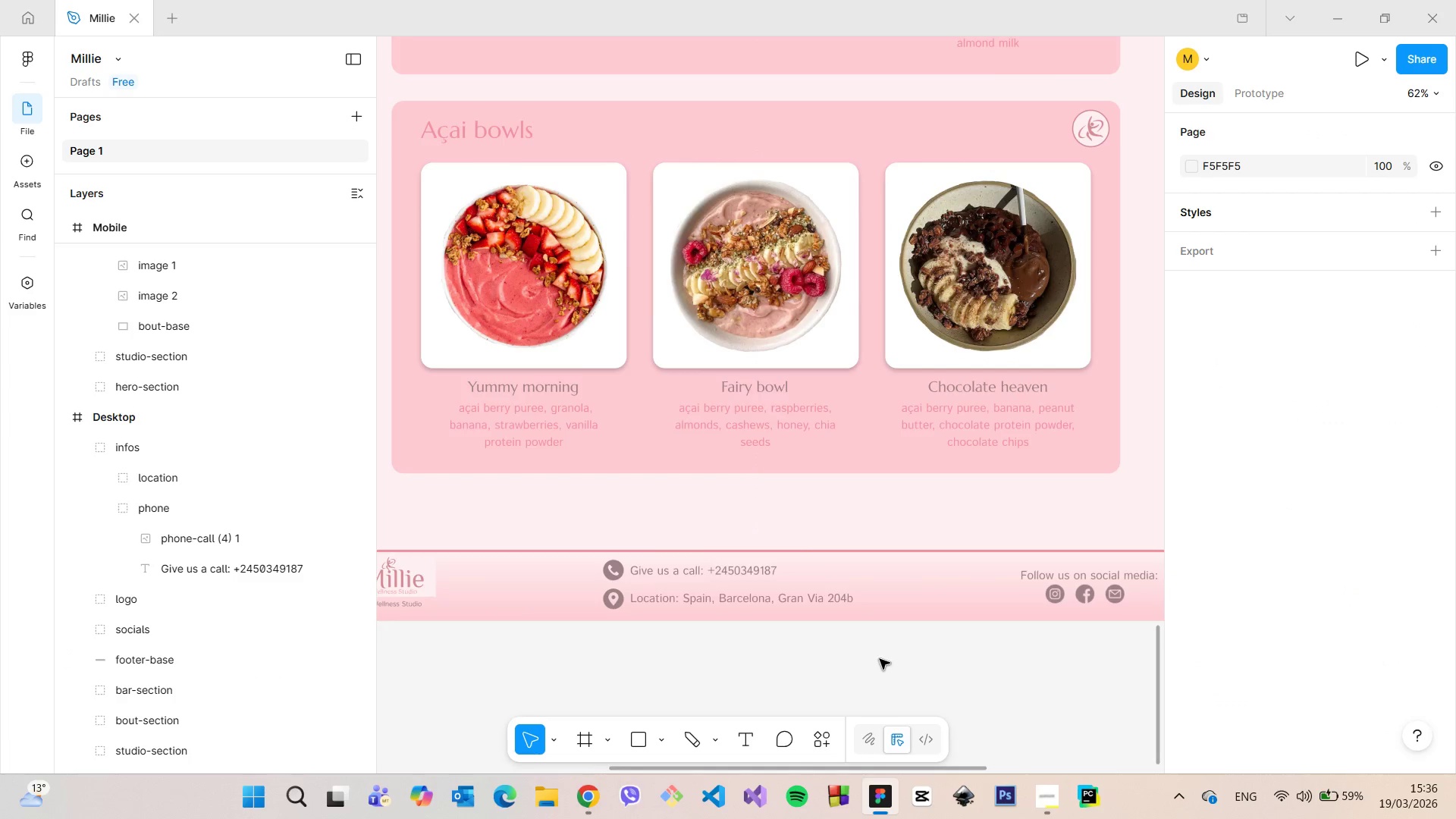 
scroll: coordinate [880, 659], scroll_direction: down, amount: 5.0
 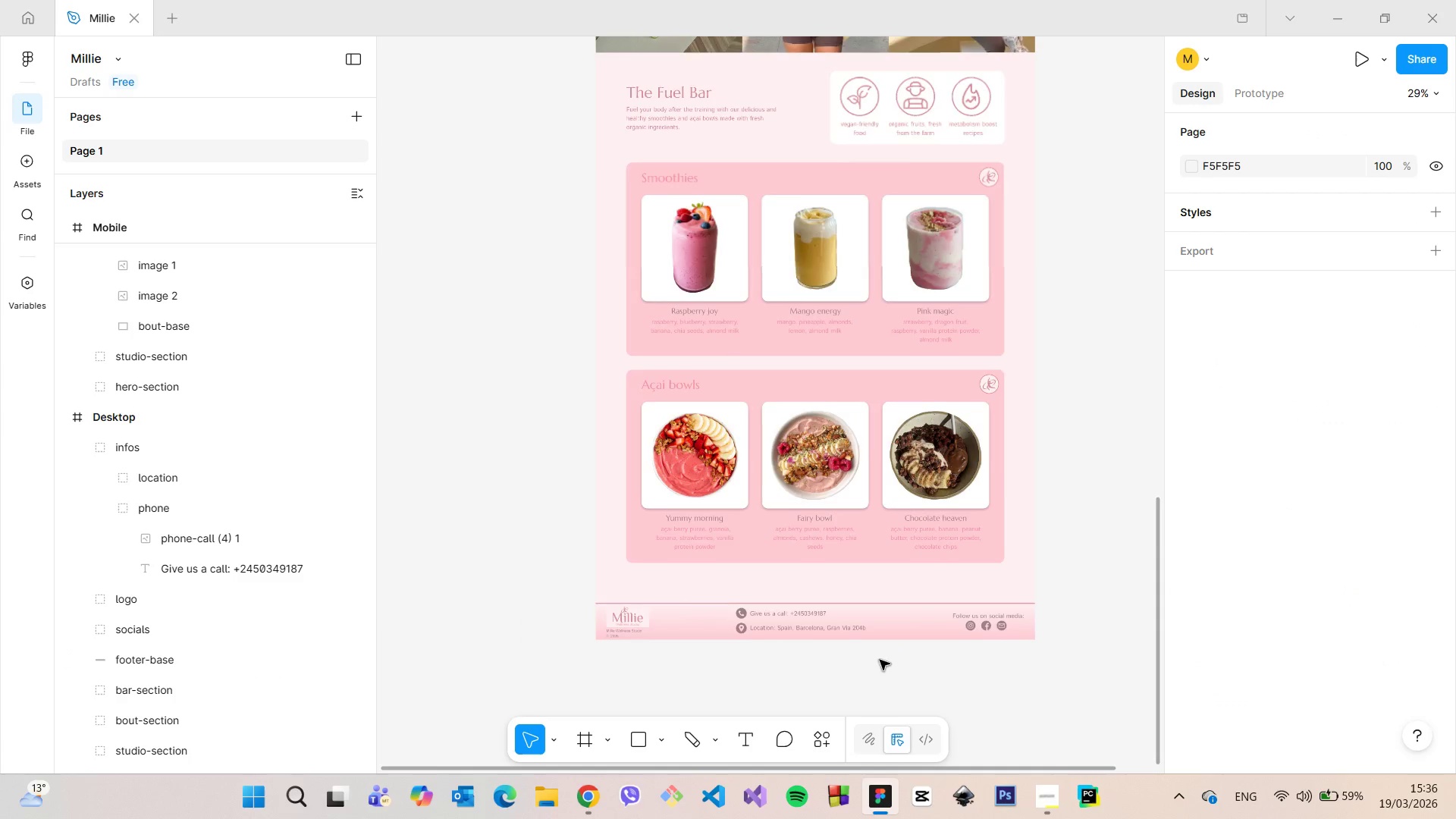 
scroll: coordinate [880, 660], scroll_direction: up, amount: 3.0
 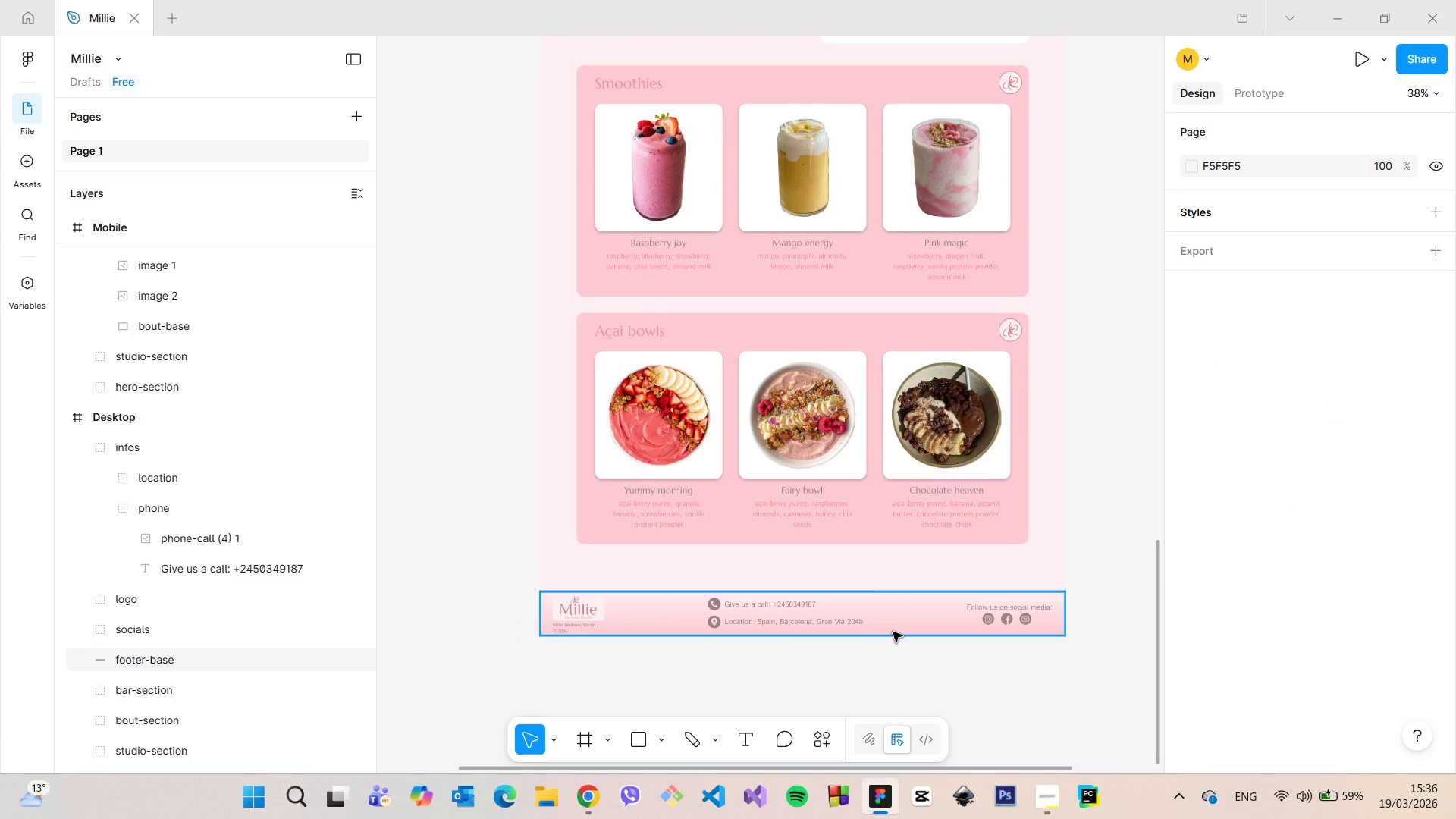 
left_click([893, 632])
 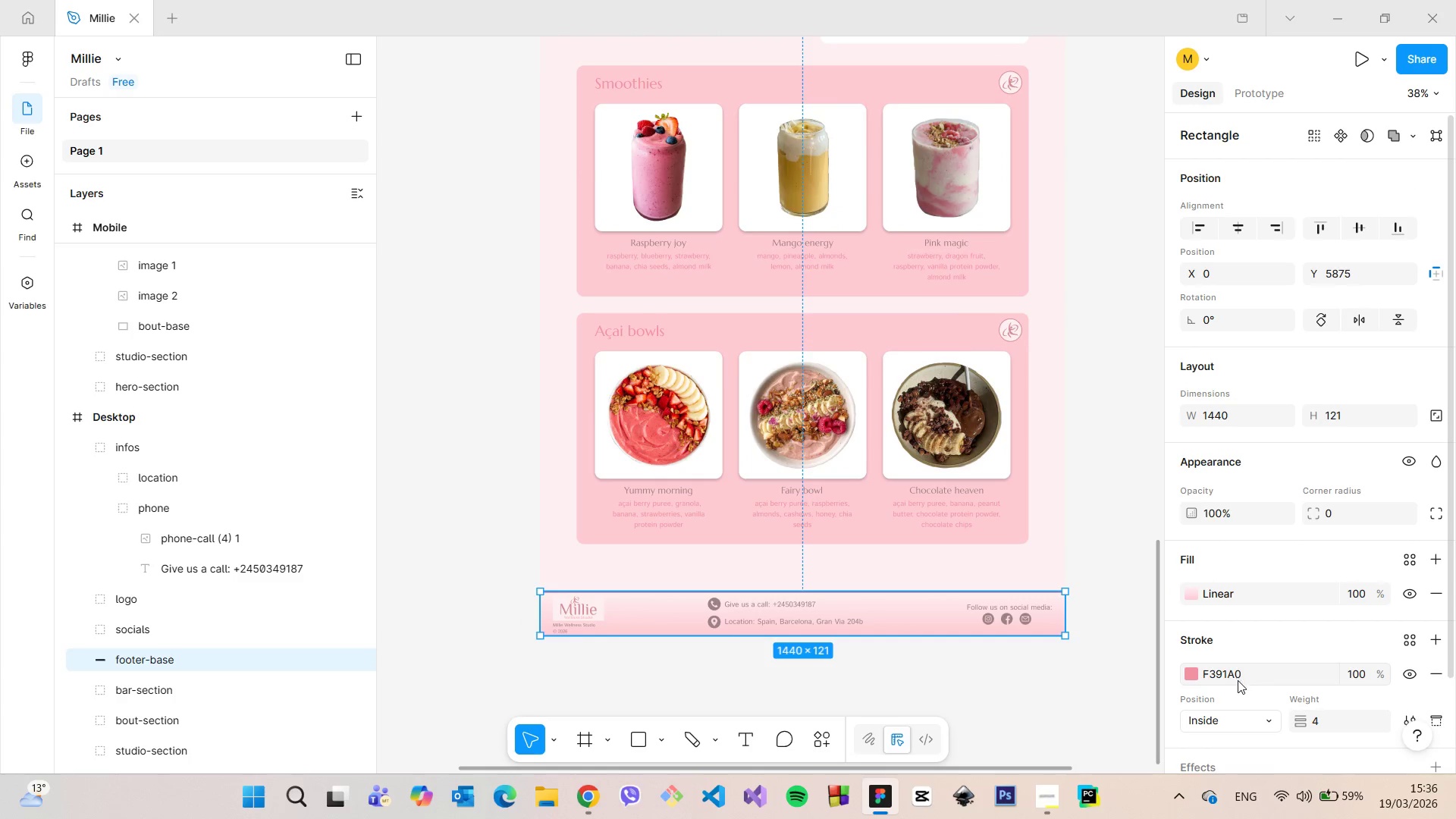 
scroll: coordinate [1241, 686], scroll_direction: down, amount: 1.0
 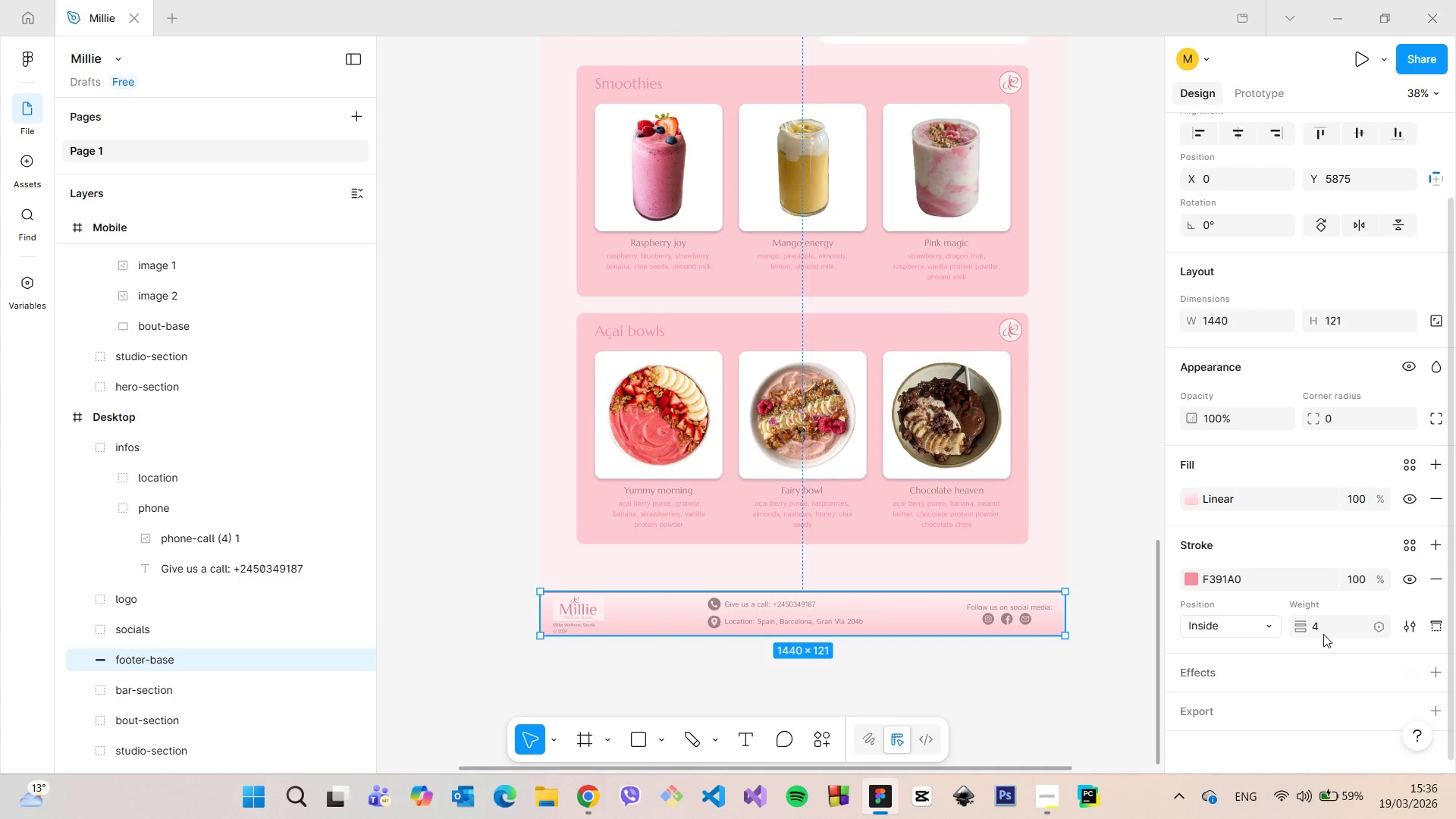 
left_click([1323, 632])
 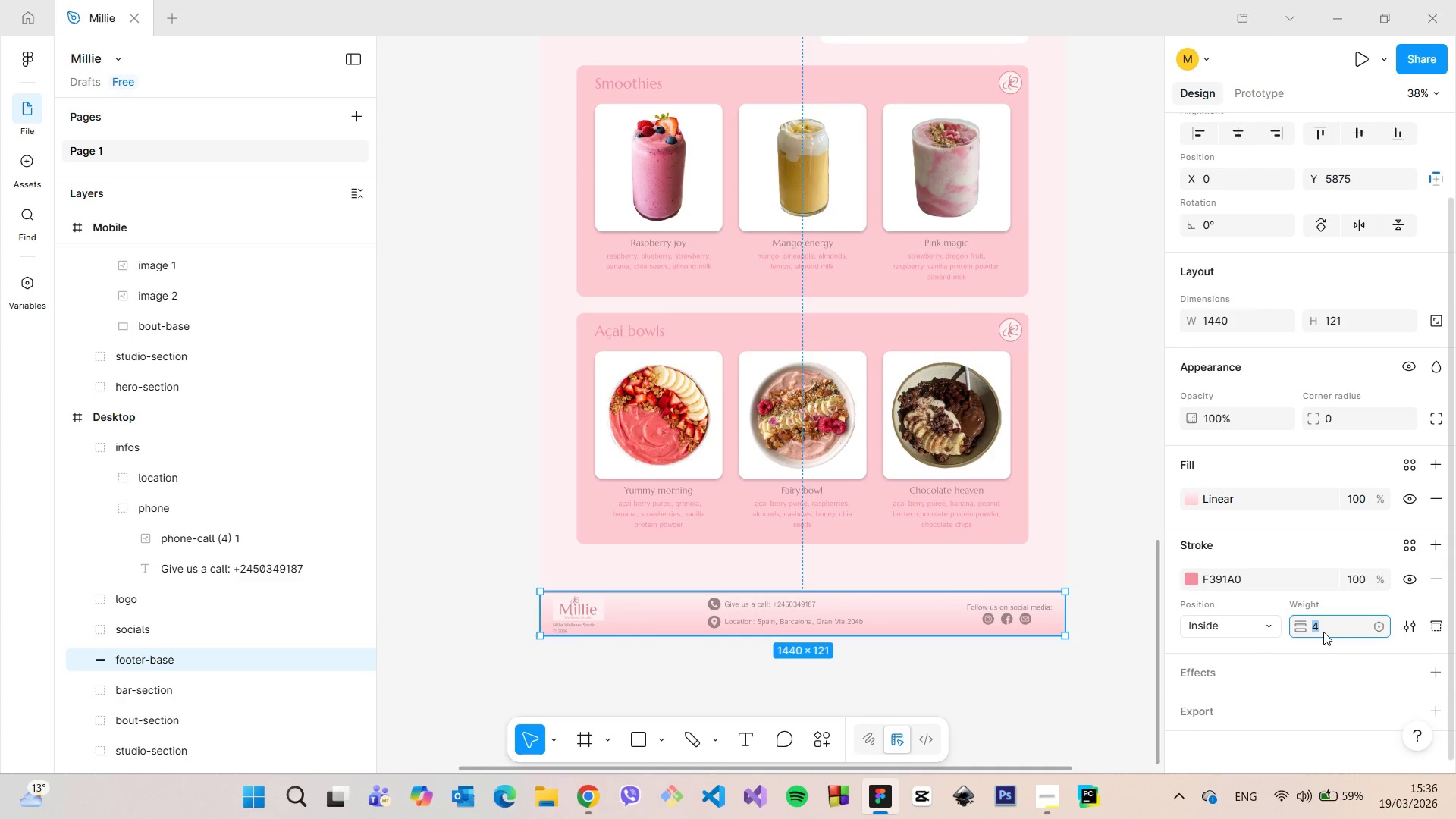 
key(ArrowDown)
 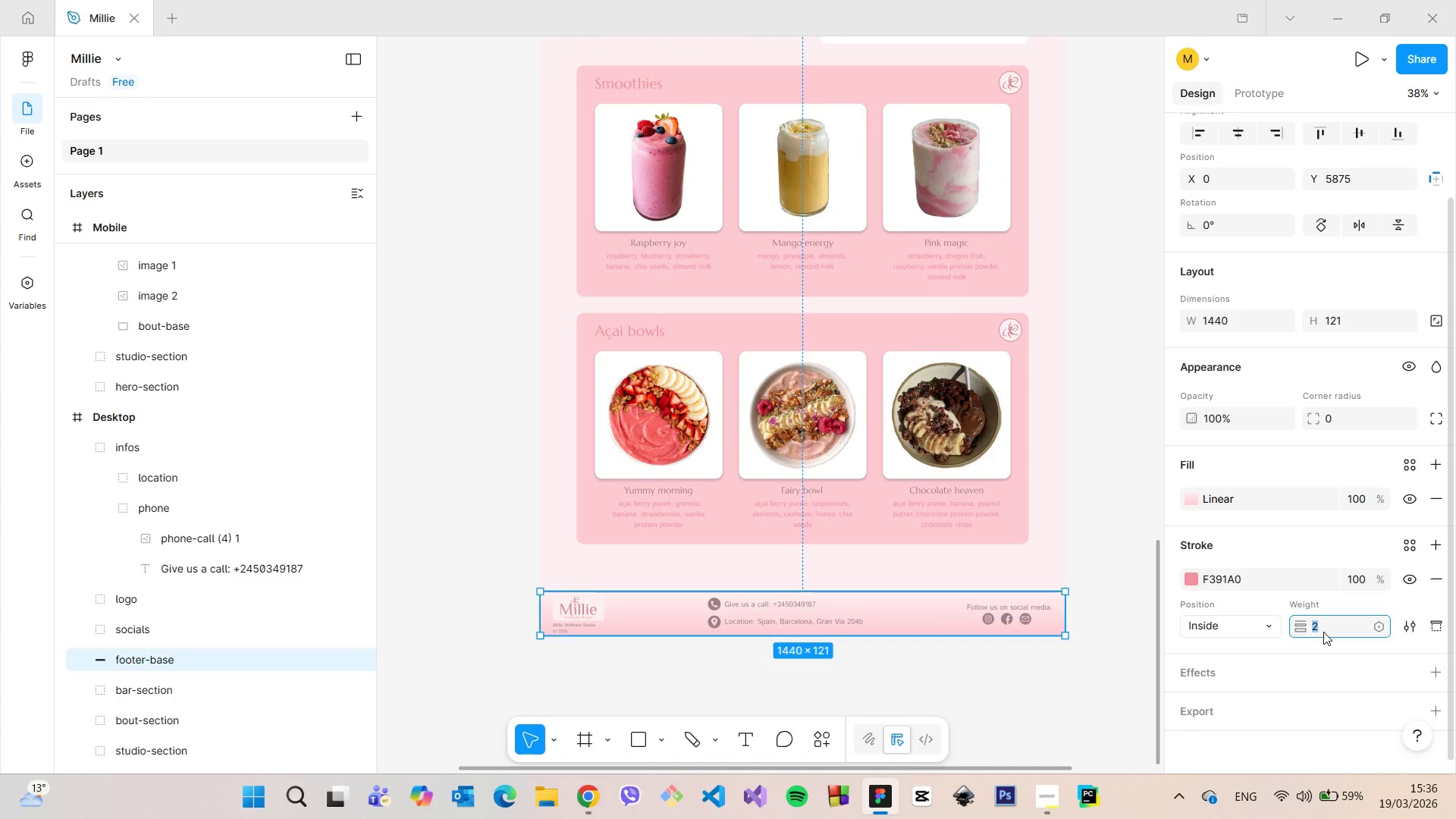 
key(ArrowDown)
 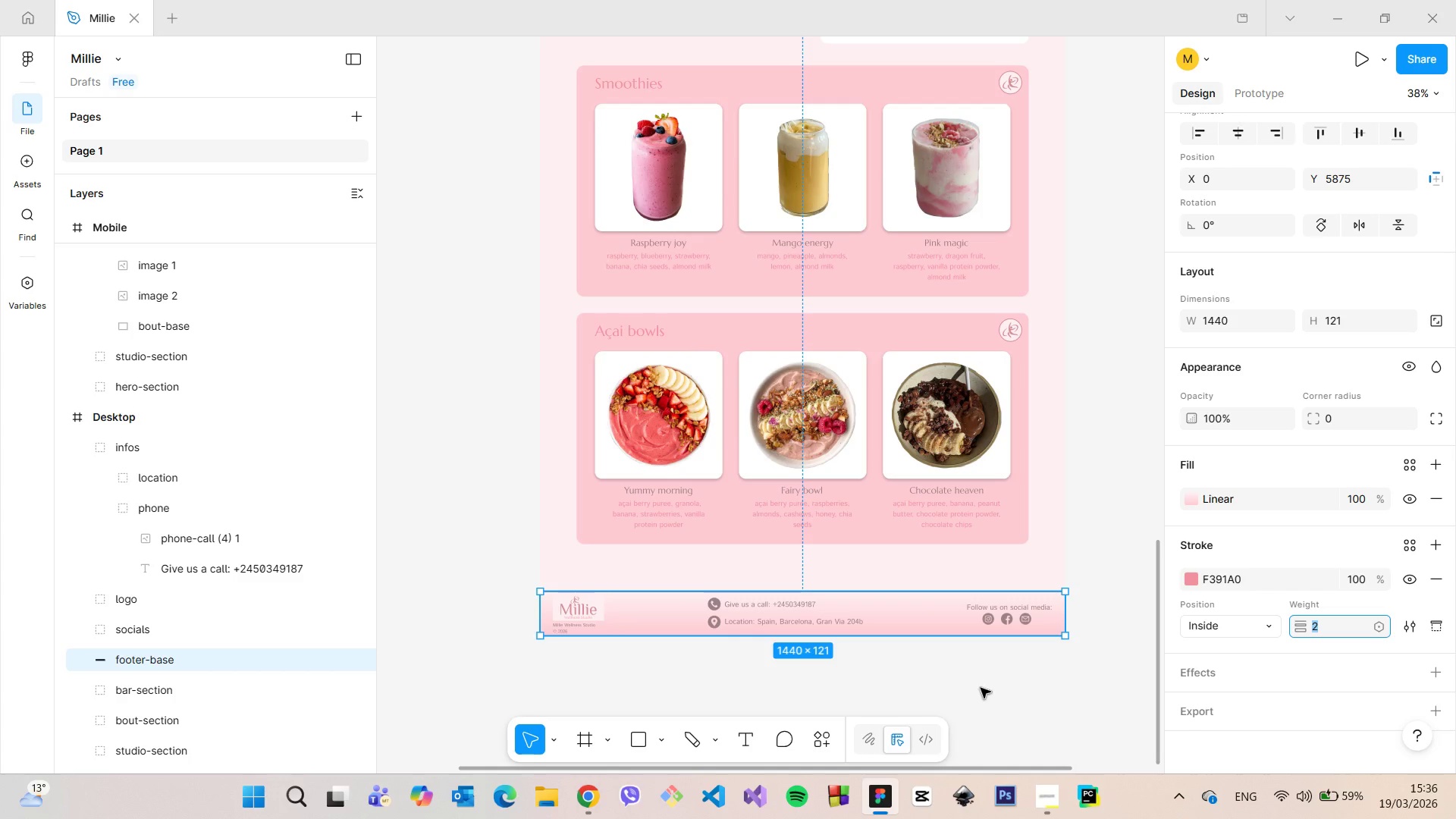 
left_click([981, 688])
 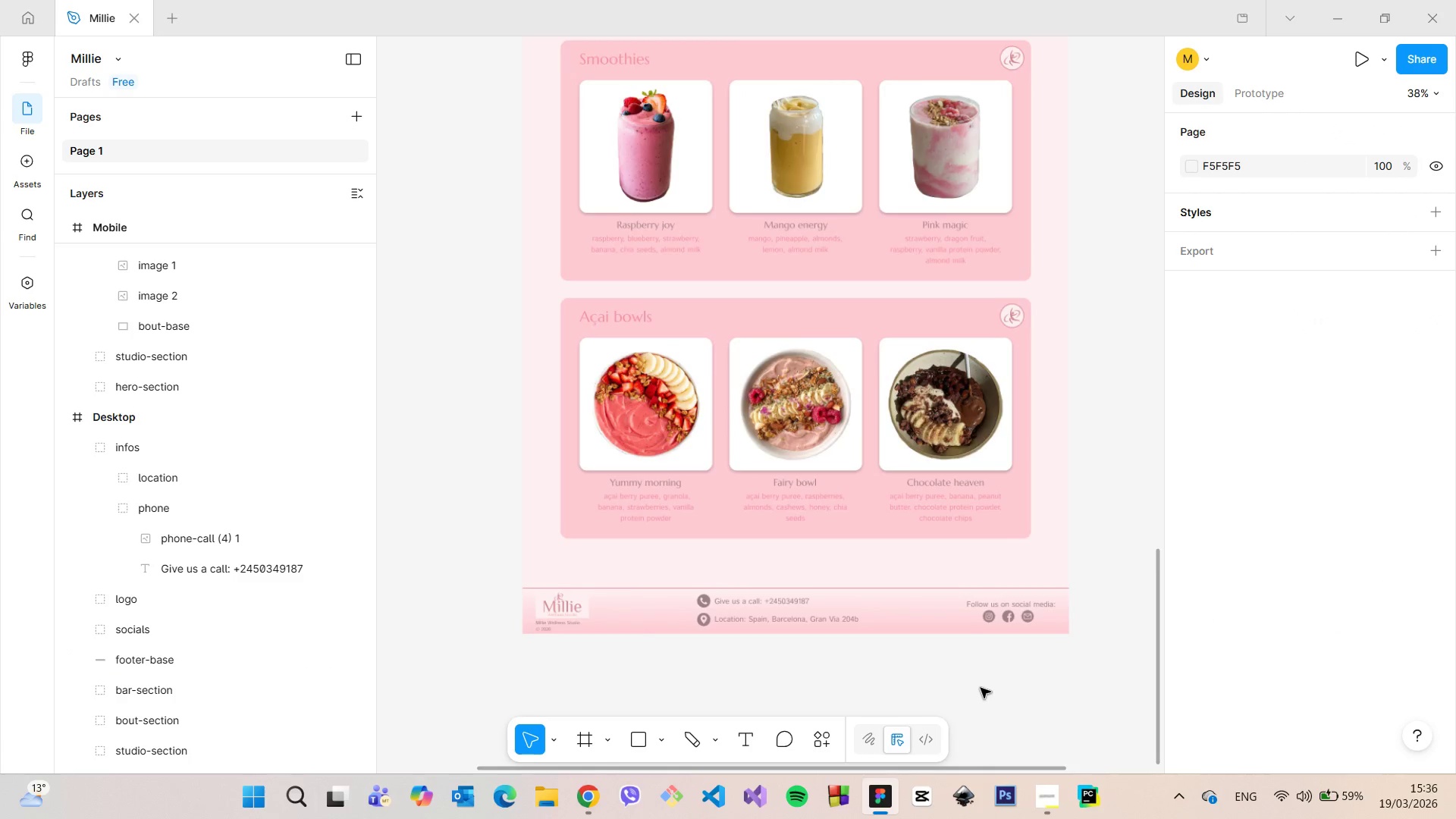 
scroll: coordinate [981, 688], scroll_direction: up, amount: 3.0
 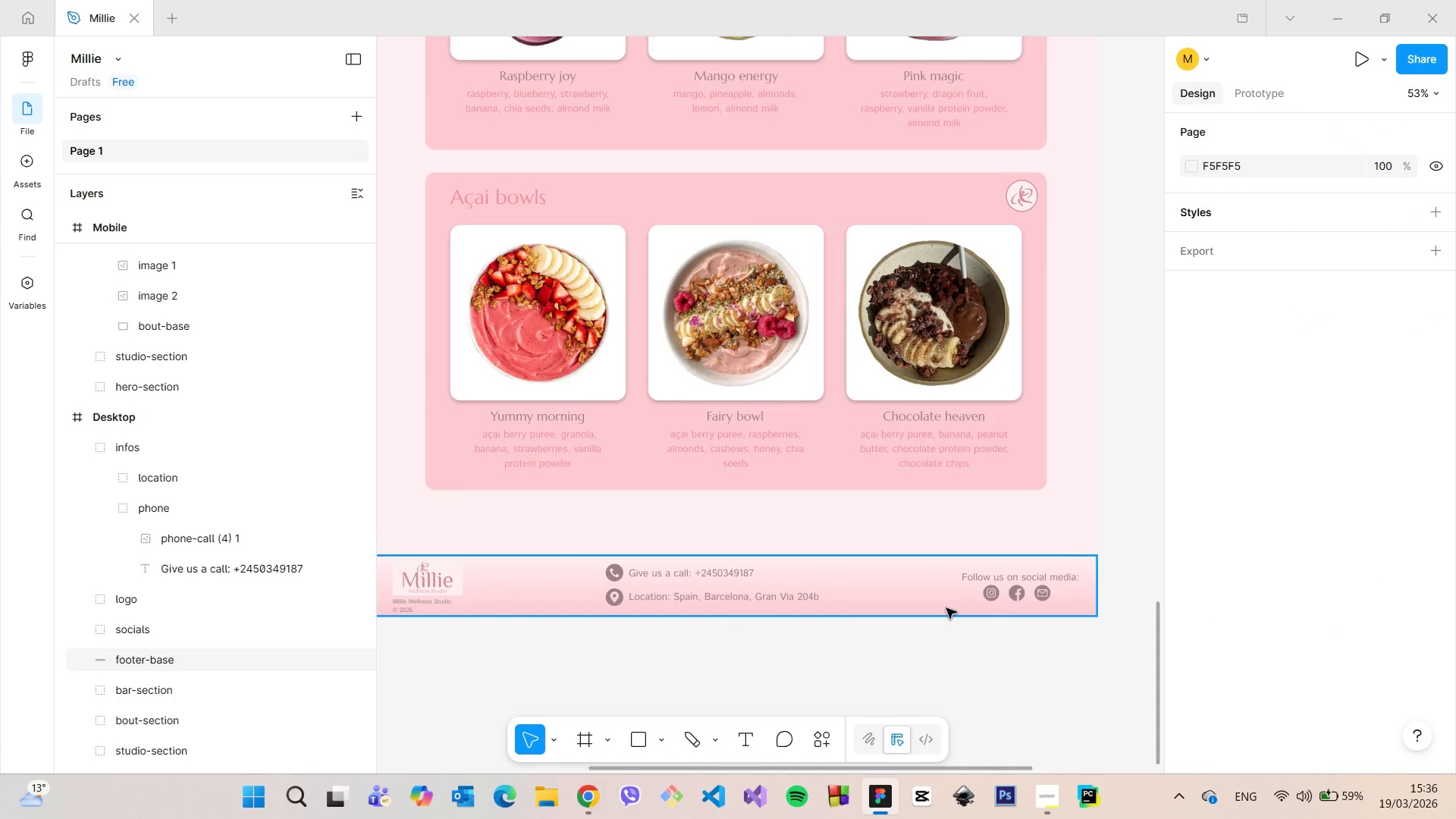 
left_click([946, 608])
 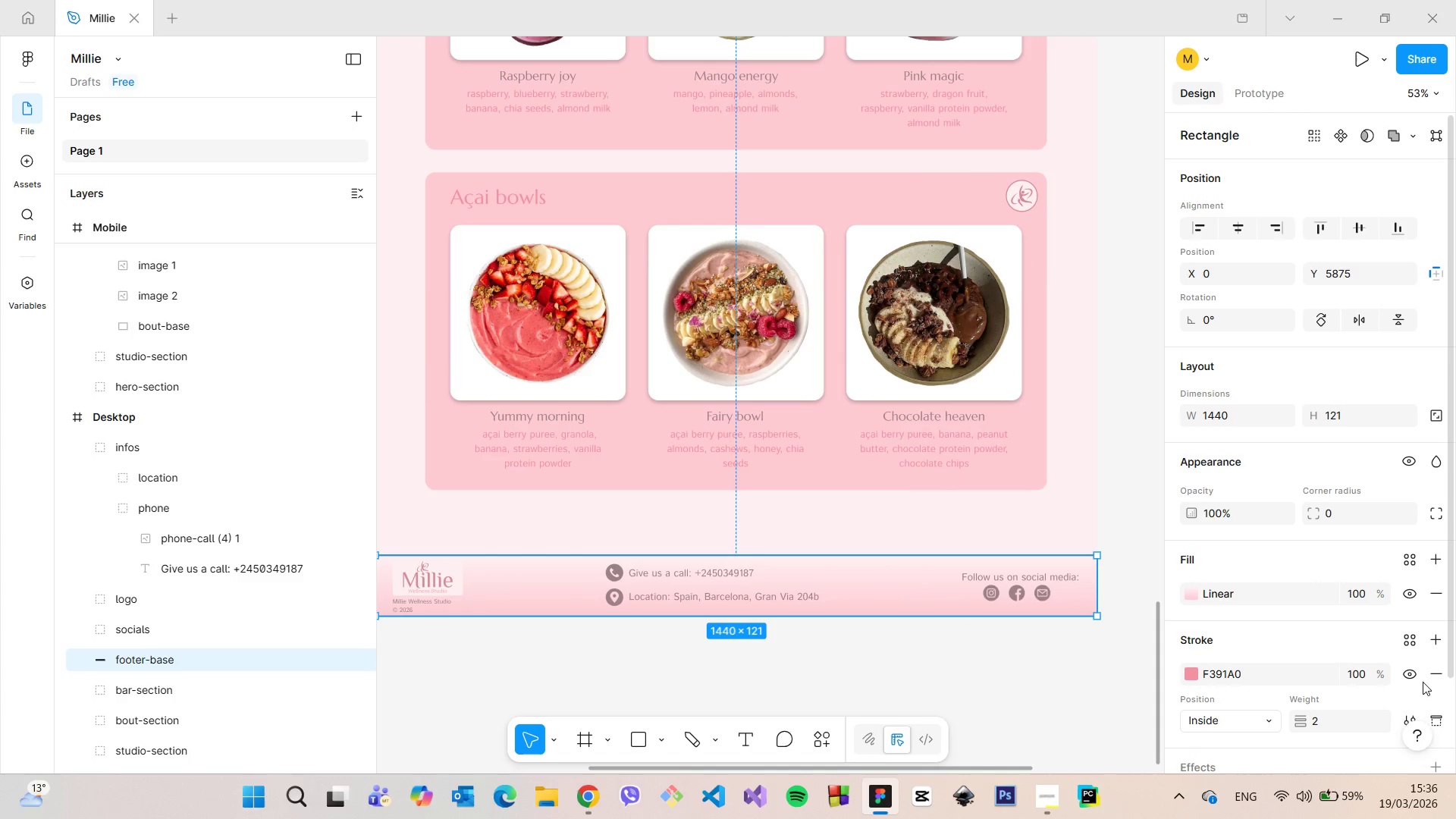 
left_click([1432, 675])
 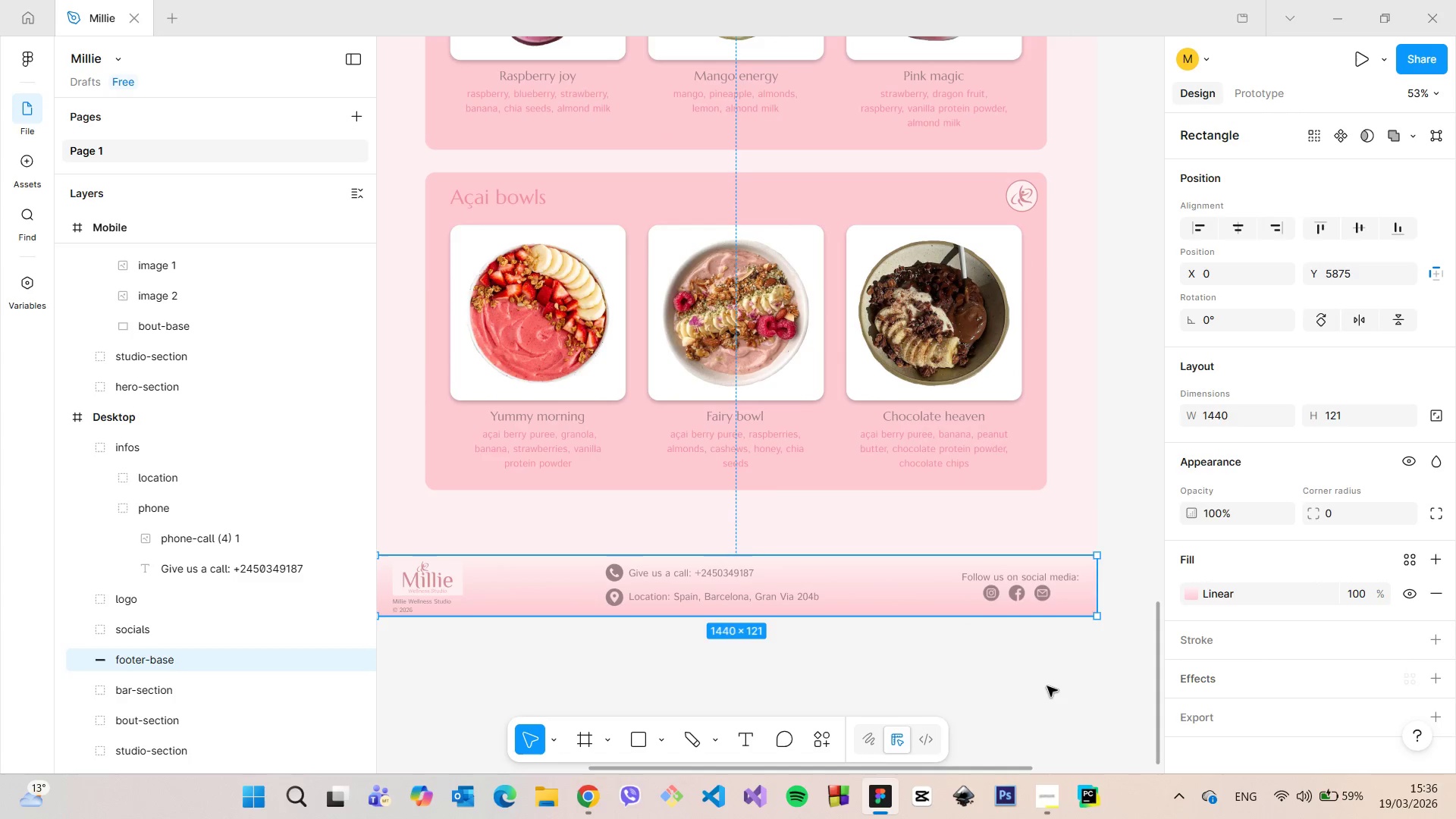 
left_click([1047, 686])
 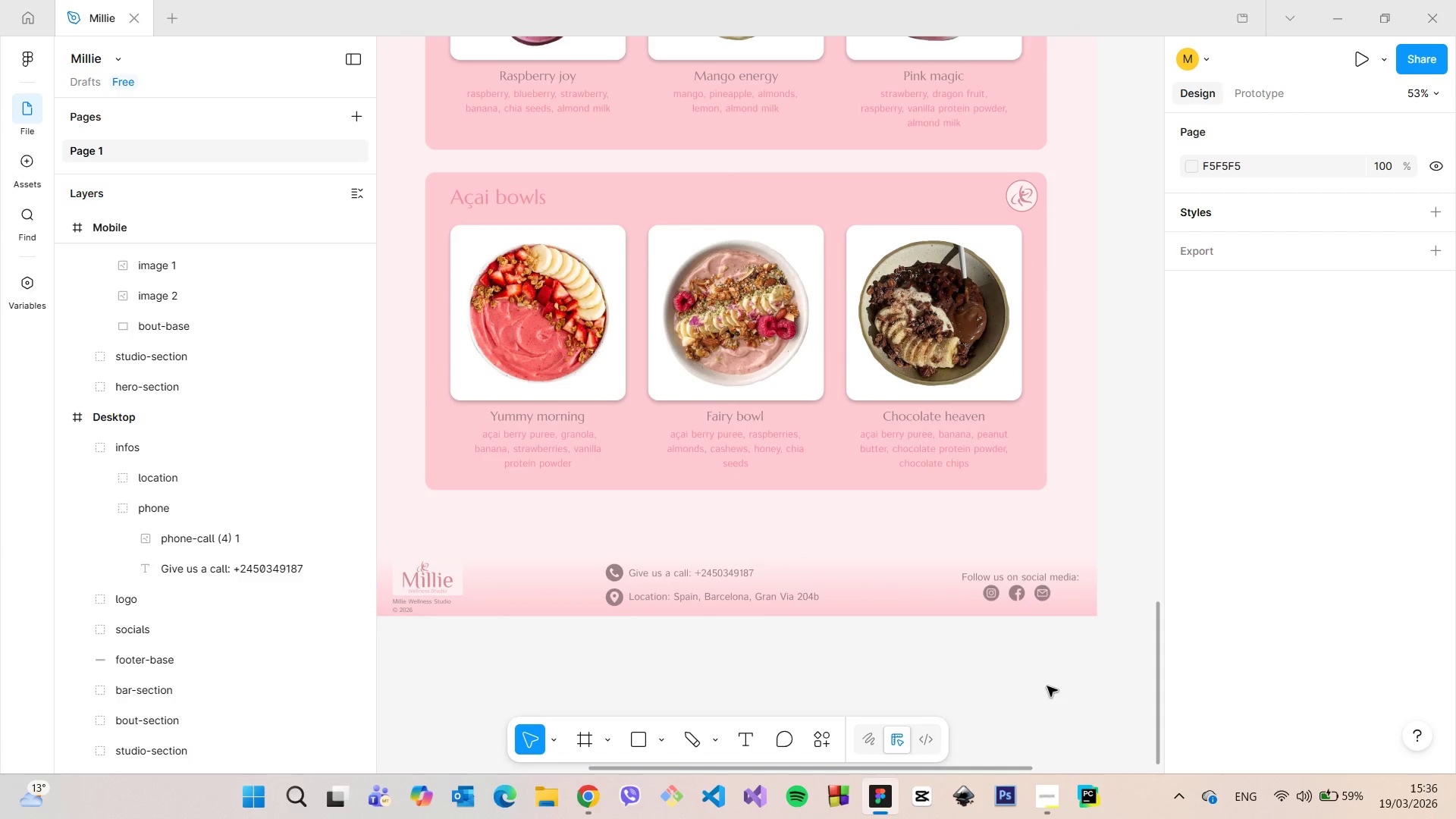 
scroll: coordinate [1047, 686], scroll_direction: down, amount: 11.0
 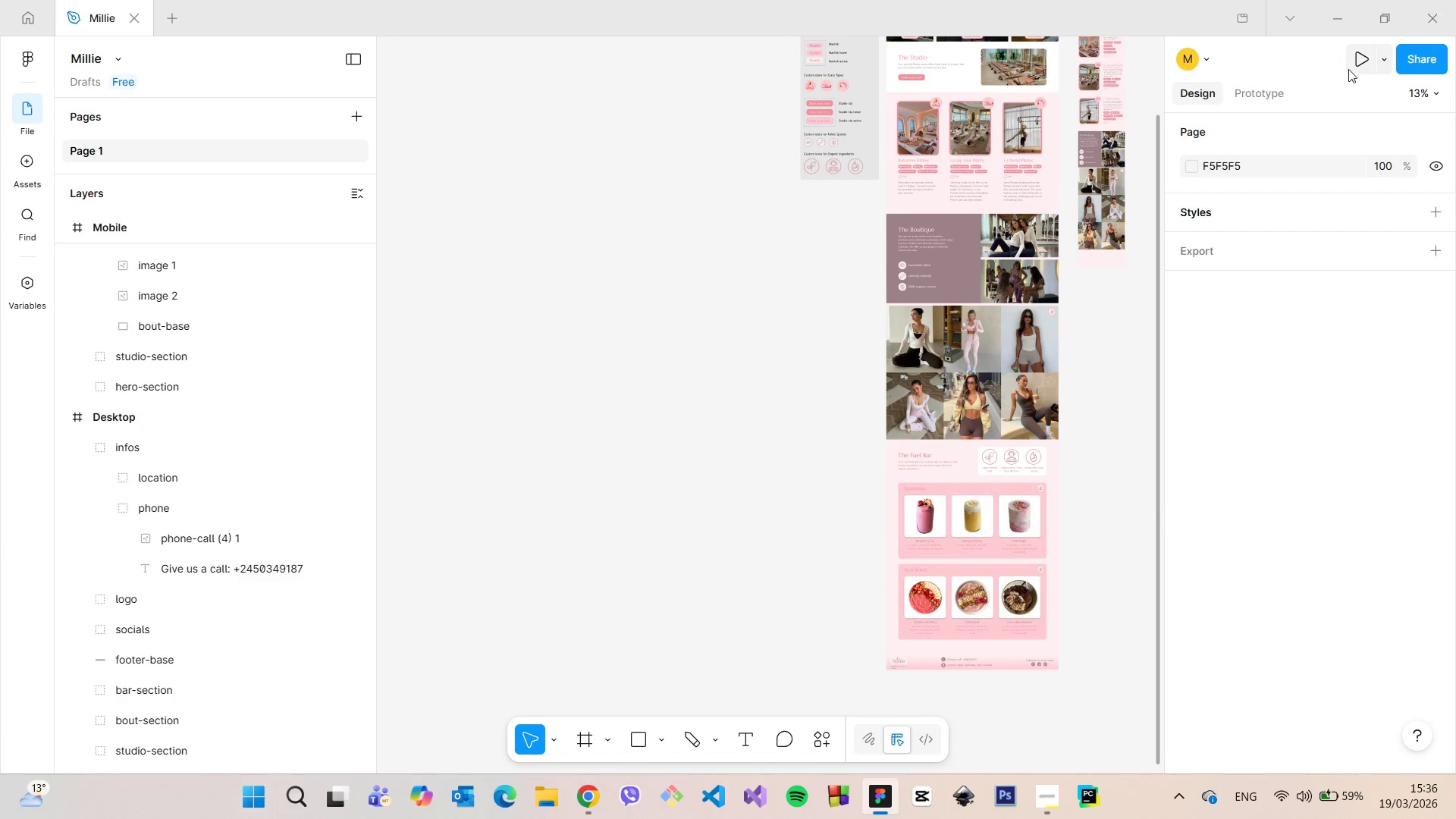 
left_click([1349, 69])
 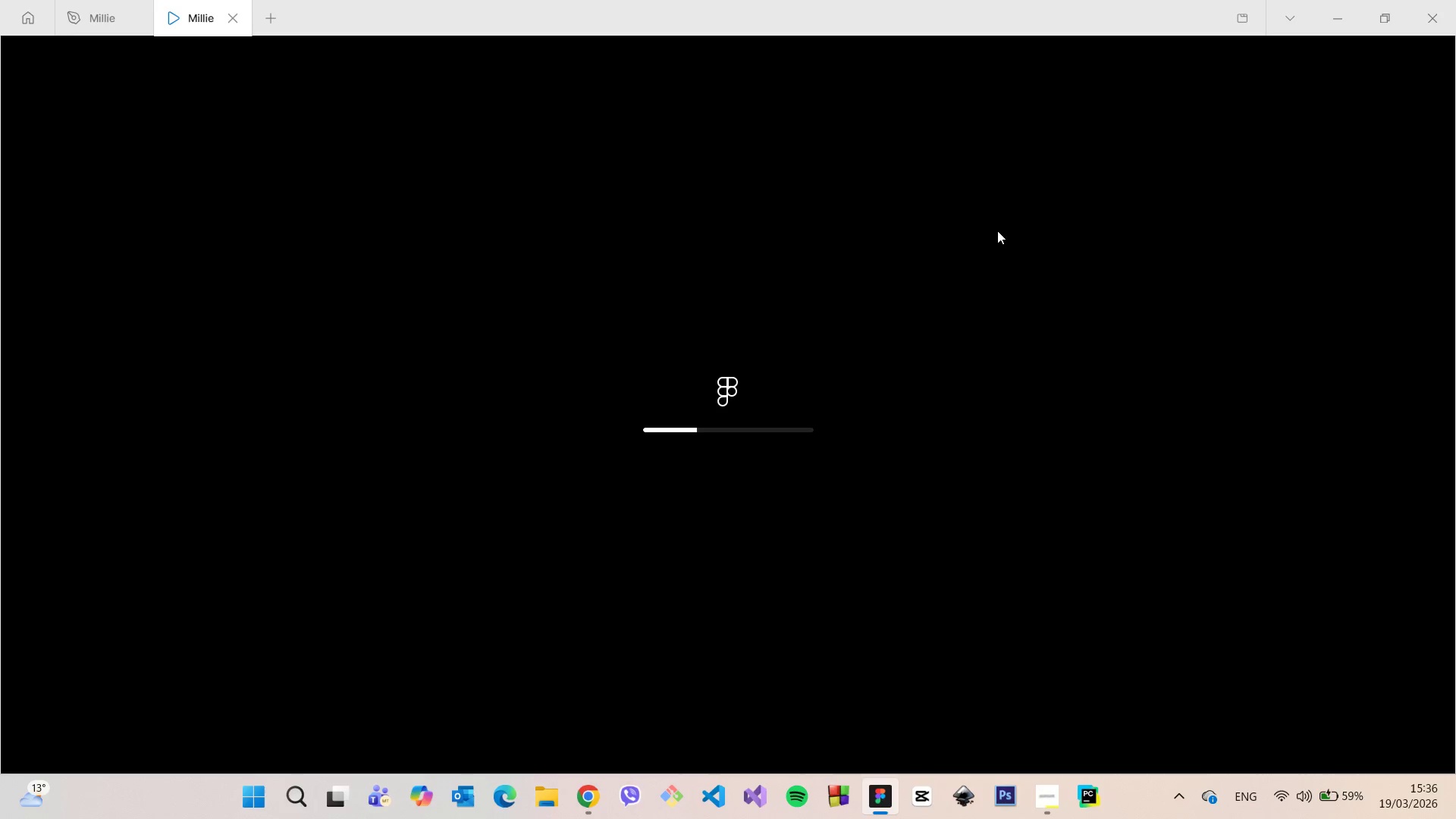 
wait(7.39)
 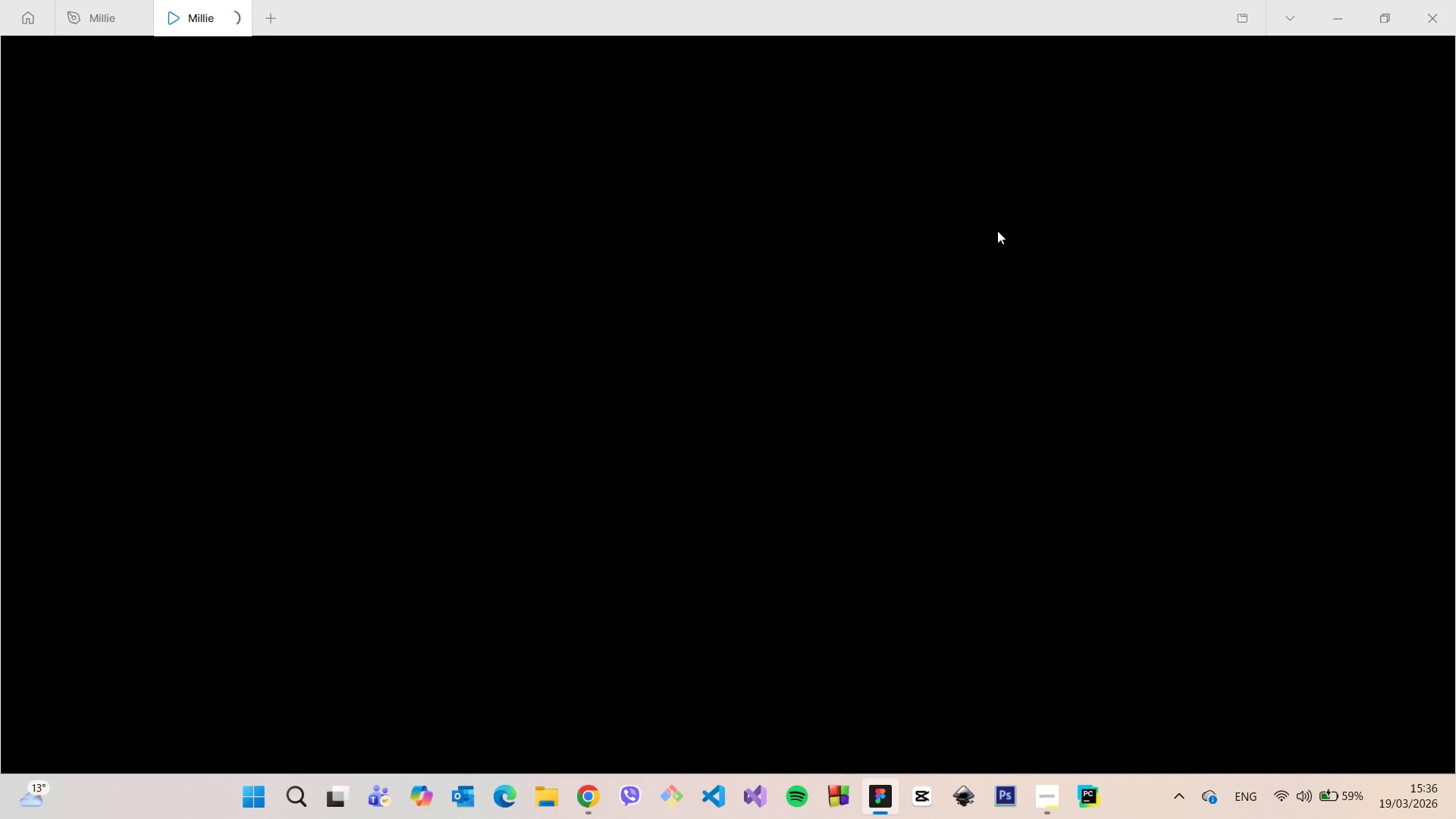 
scroll: coordinate [320, 399], scroll_direction: down, amount: 26.0
 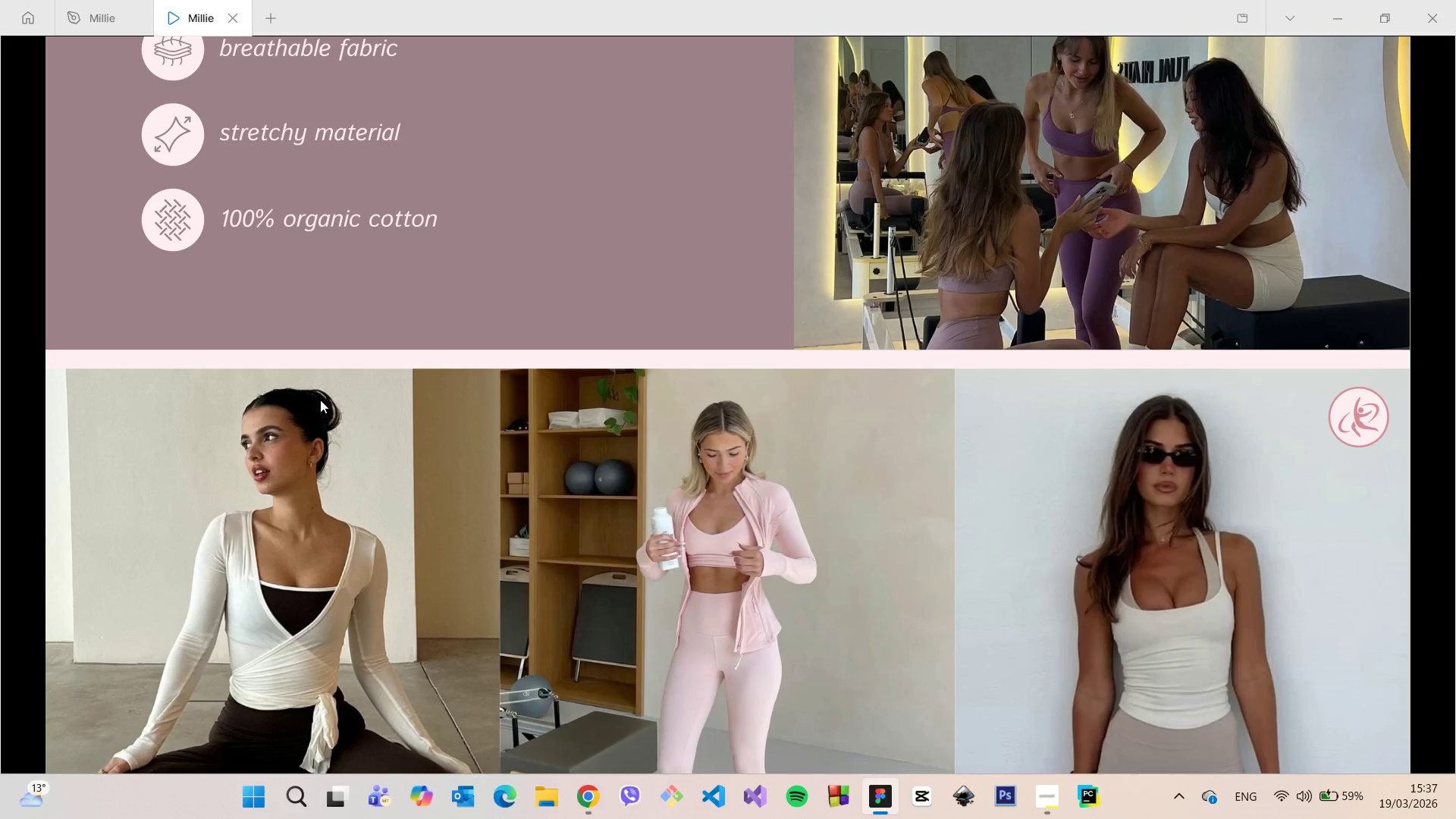 
scroll: coordinate [328, 403], scroll_direction: down, amount: 27.0
 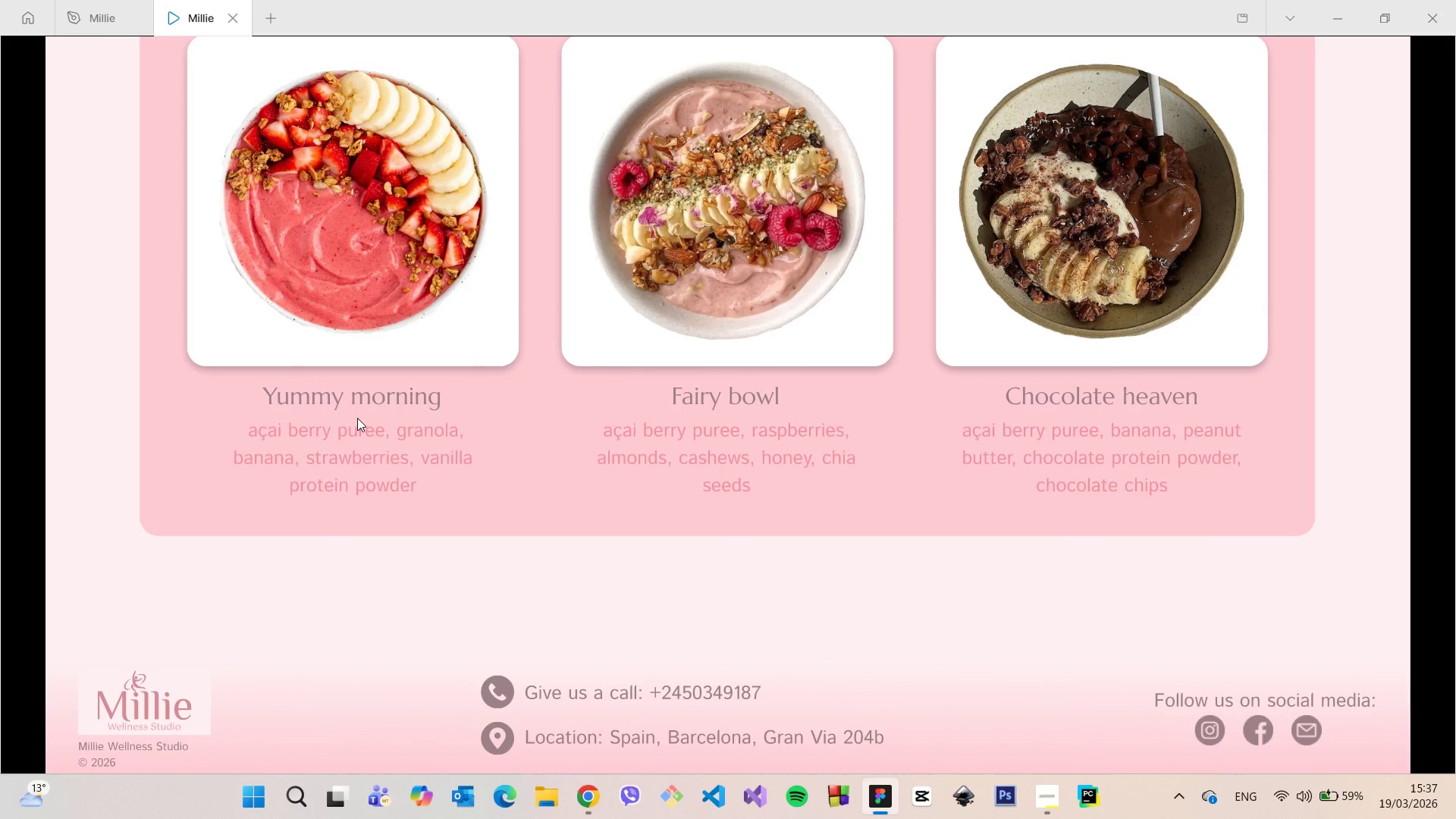 
key(Escape)
 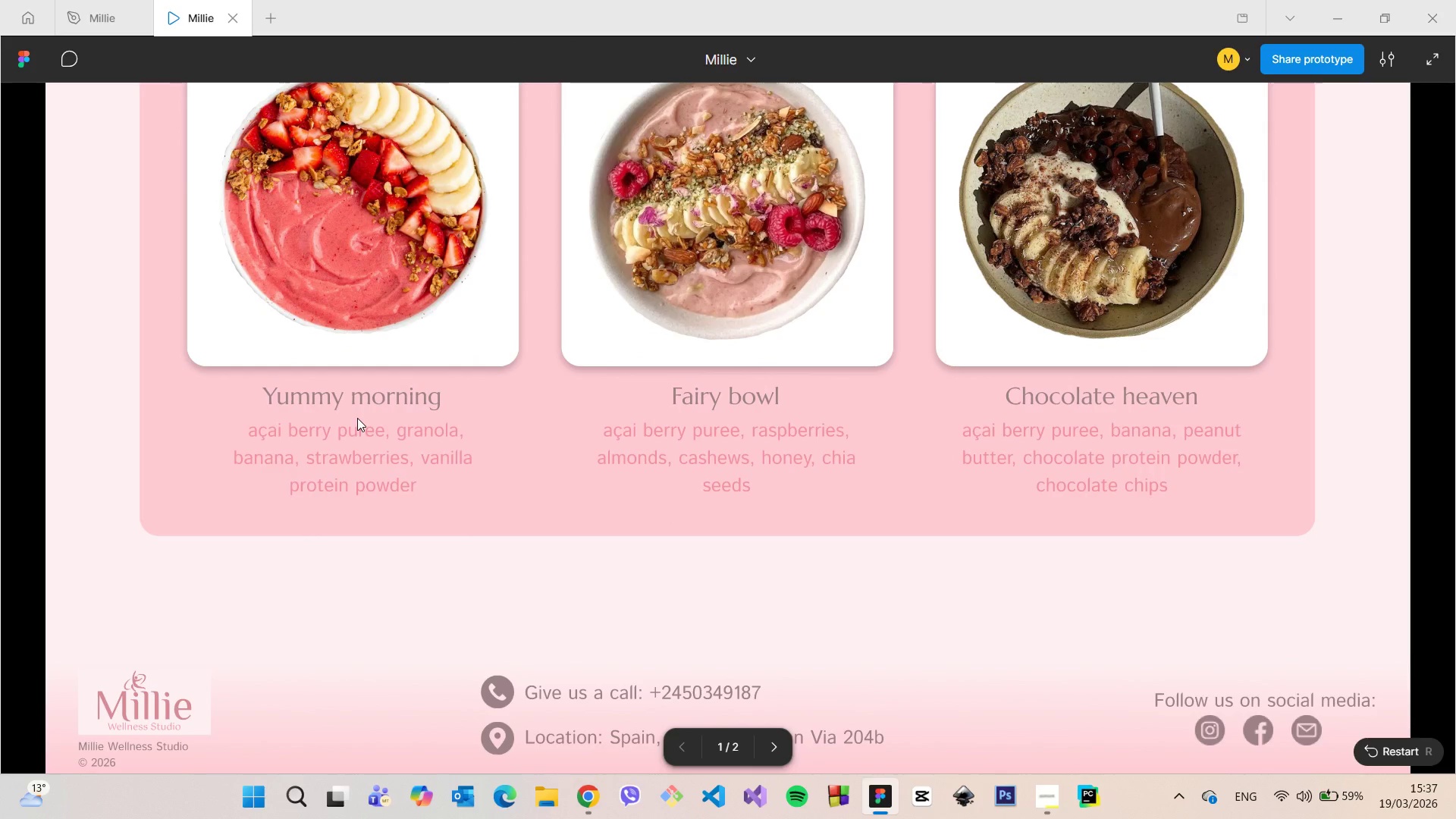 
key(Escape)
 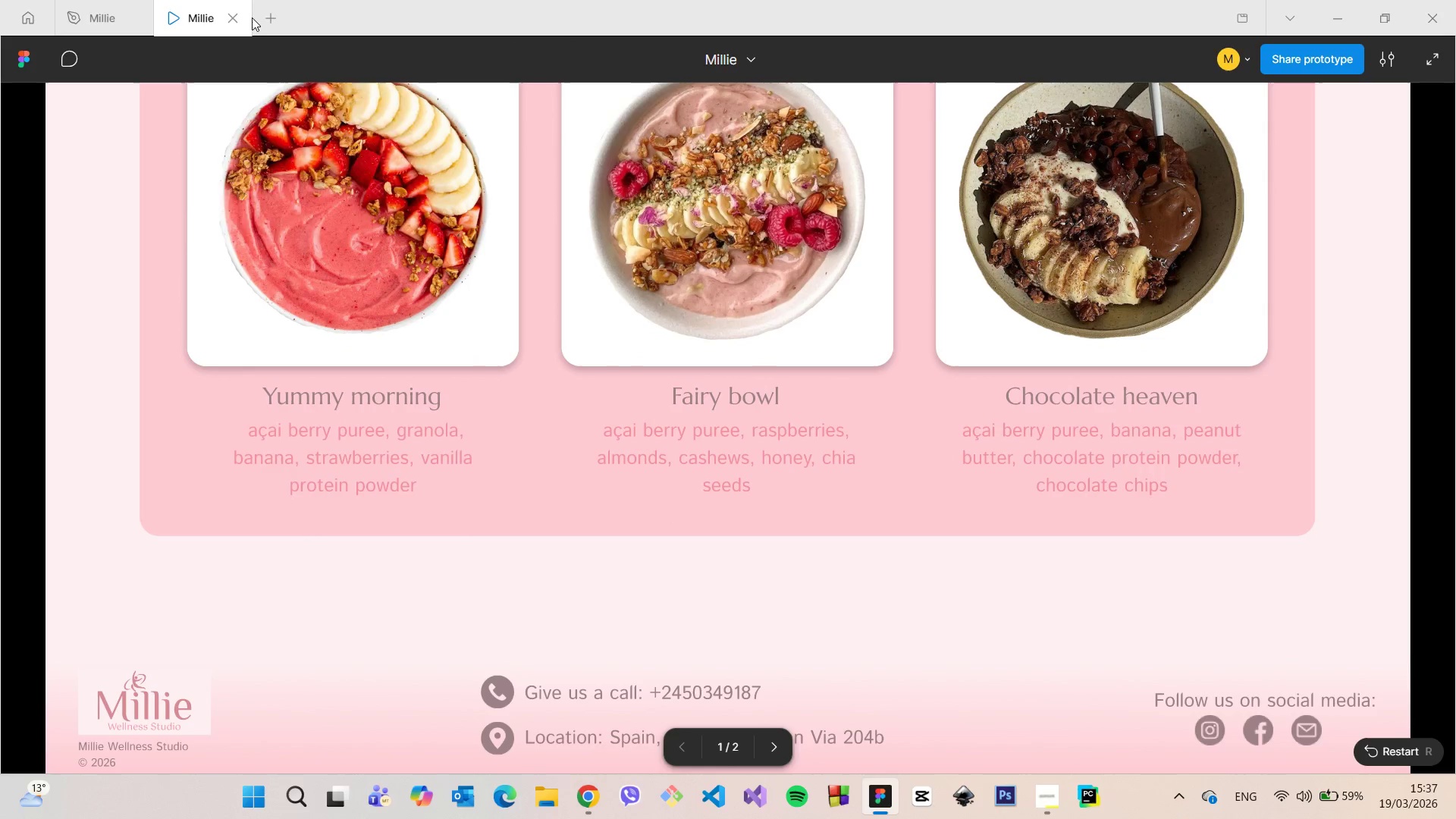 
left_click([246, 14])
 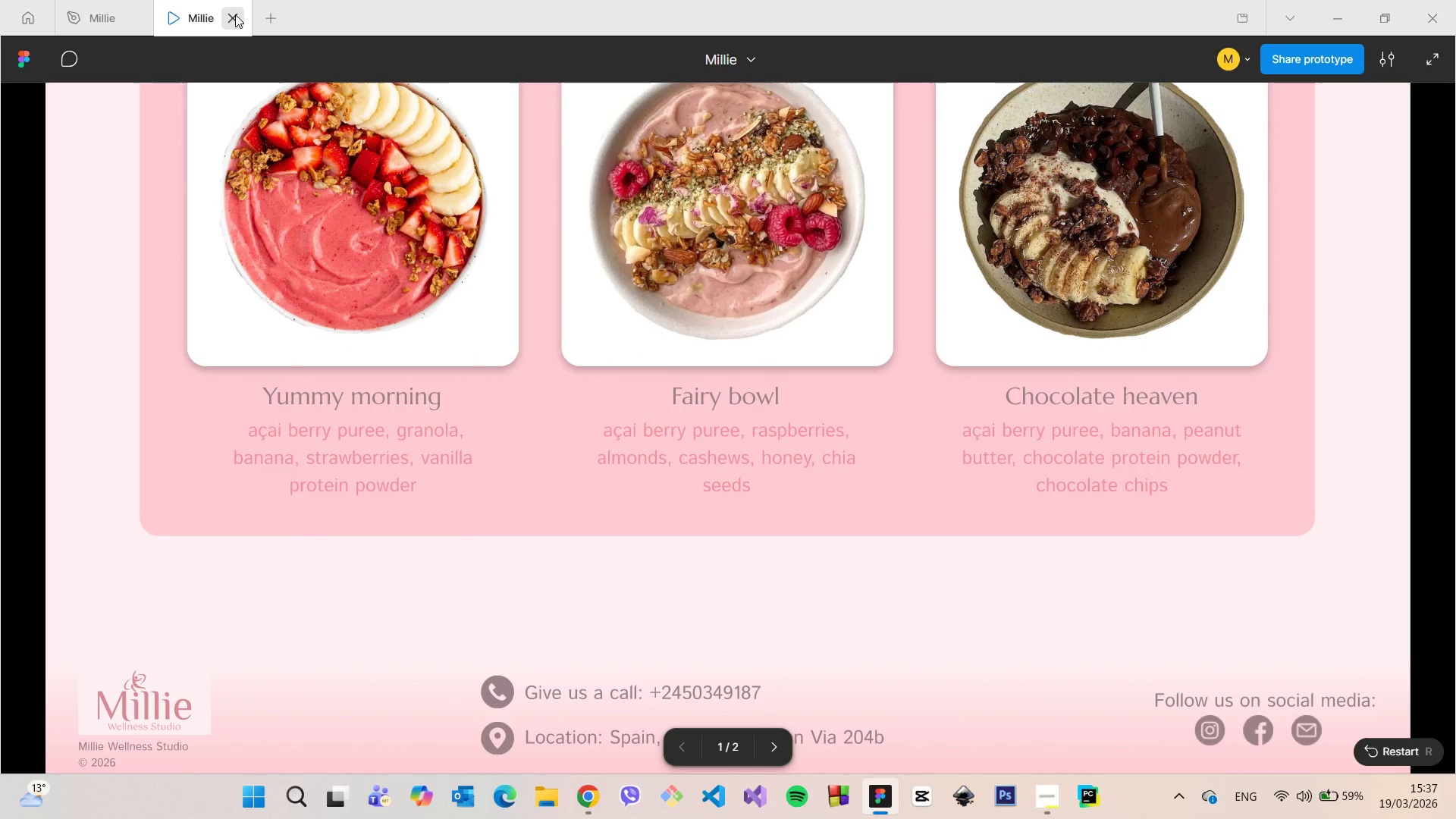 
left_click([235, 14])
 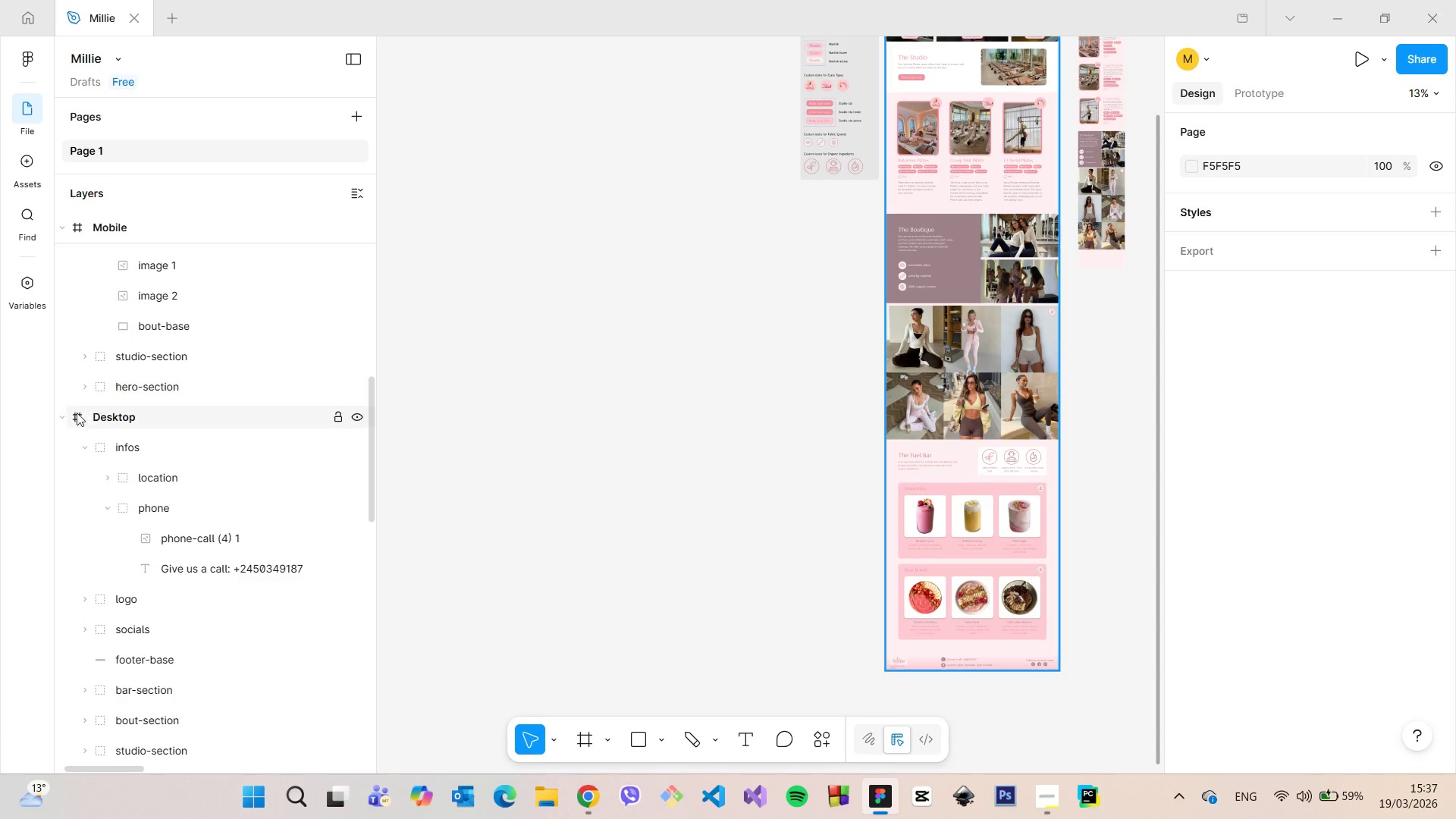 
double_click([95, 422])
 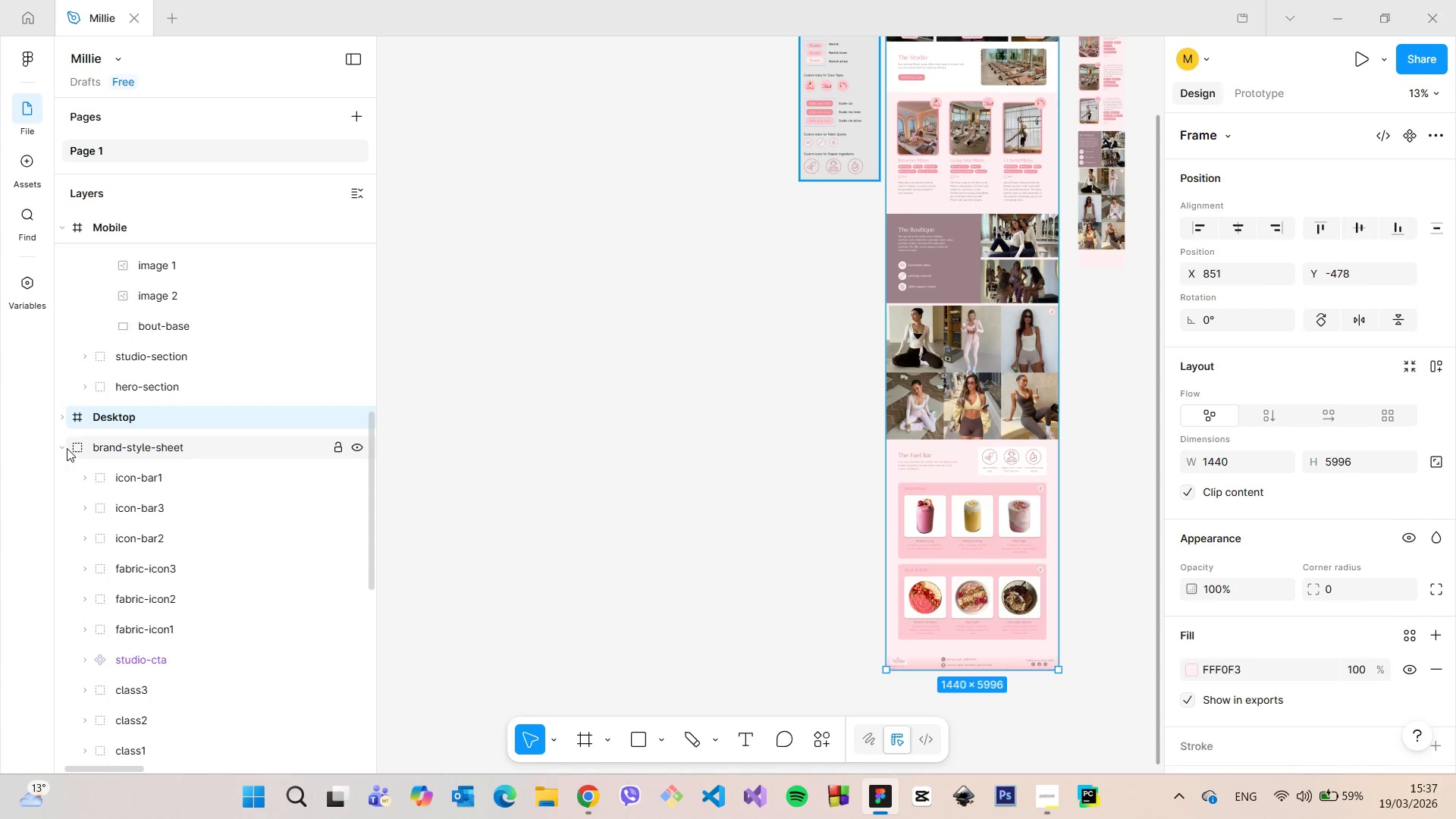 
left_click([67, 448])
 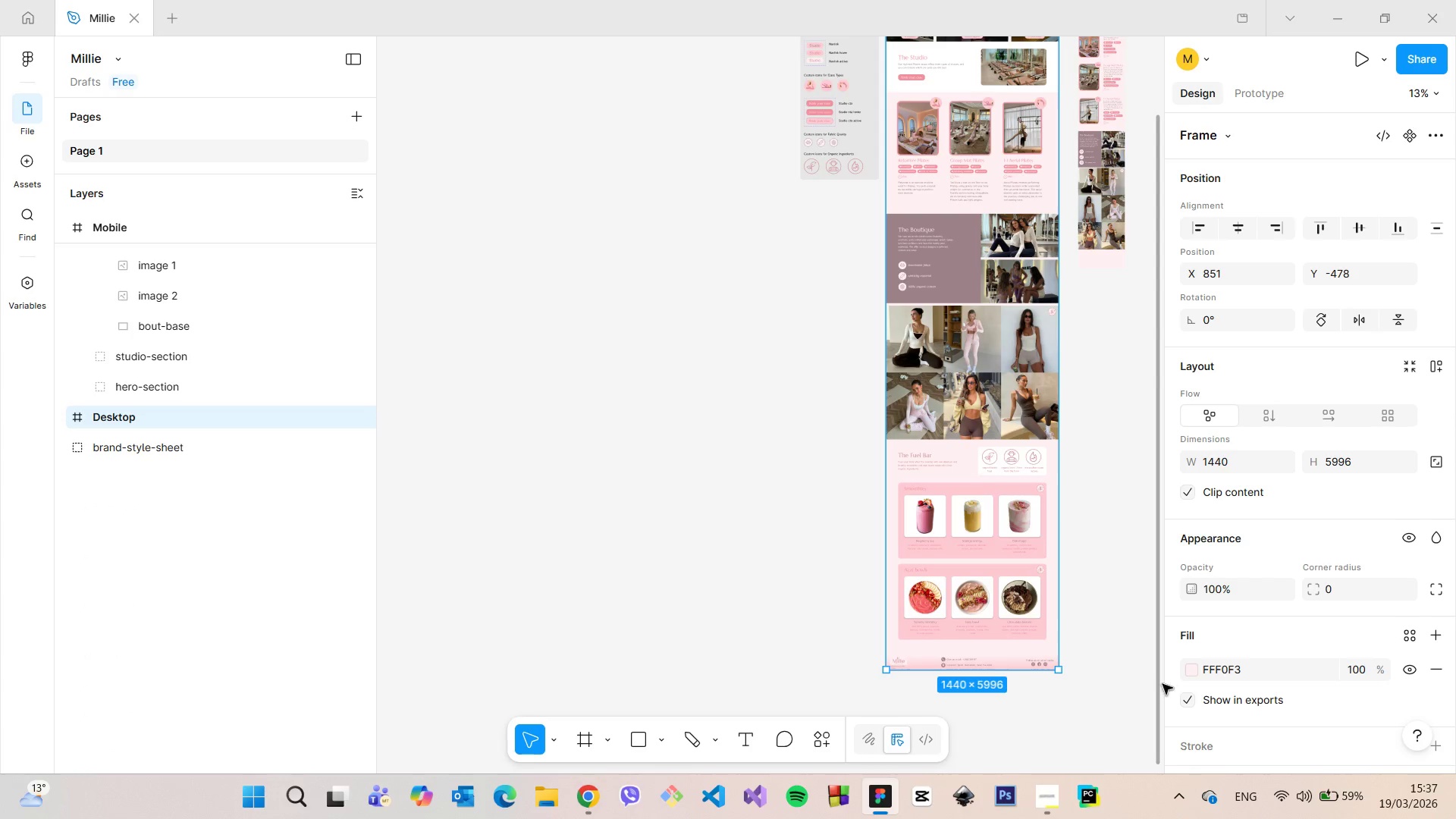 
scroll: coordinate [1229, 693], scroll_direction: down, amount: 4.0
 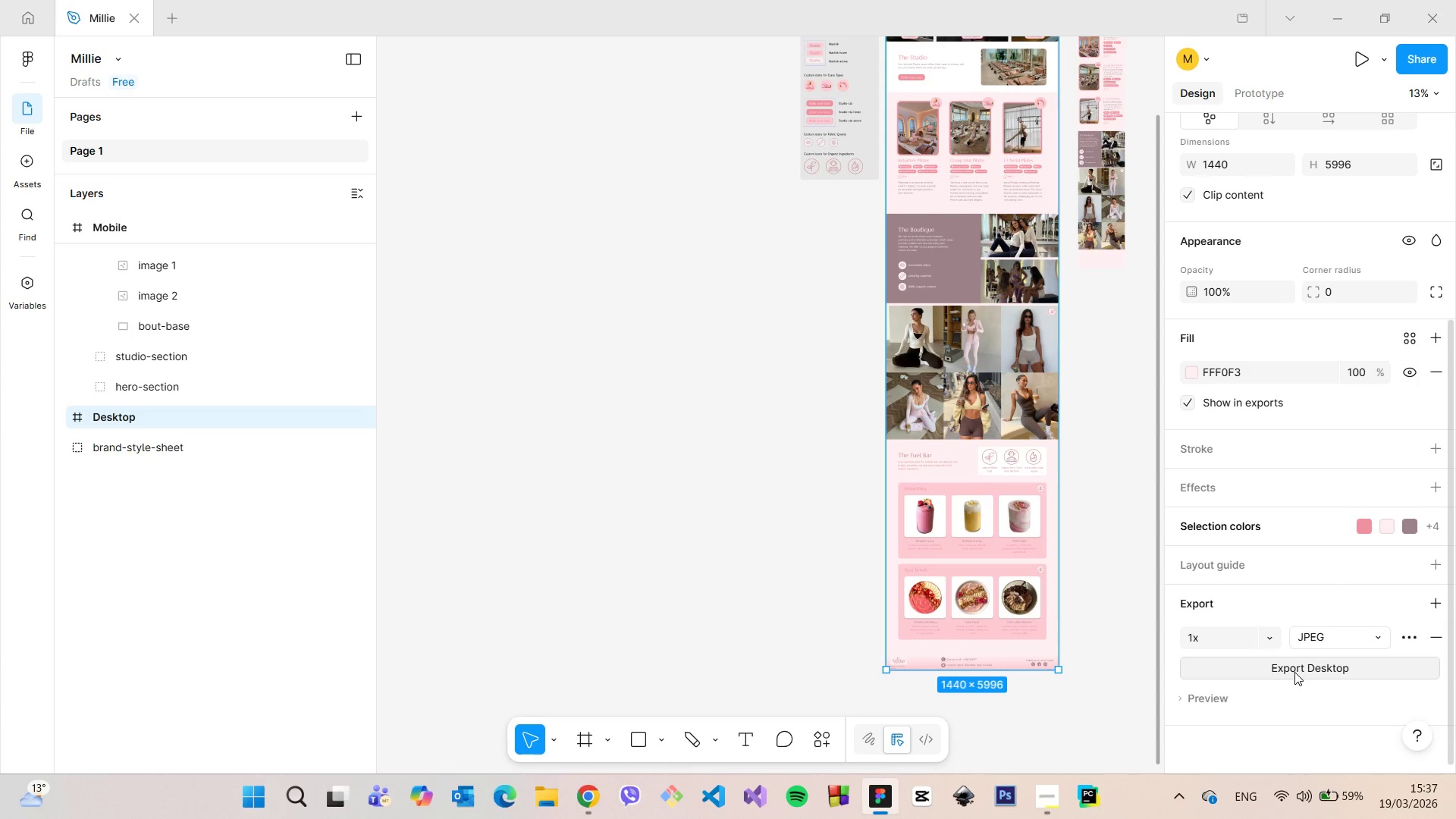 
left_click([1294, 672])
 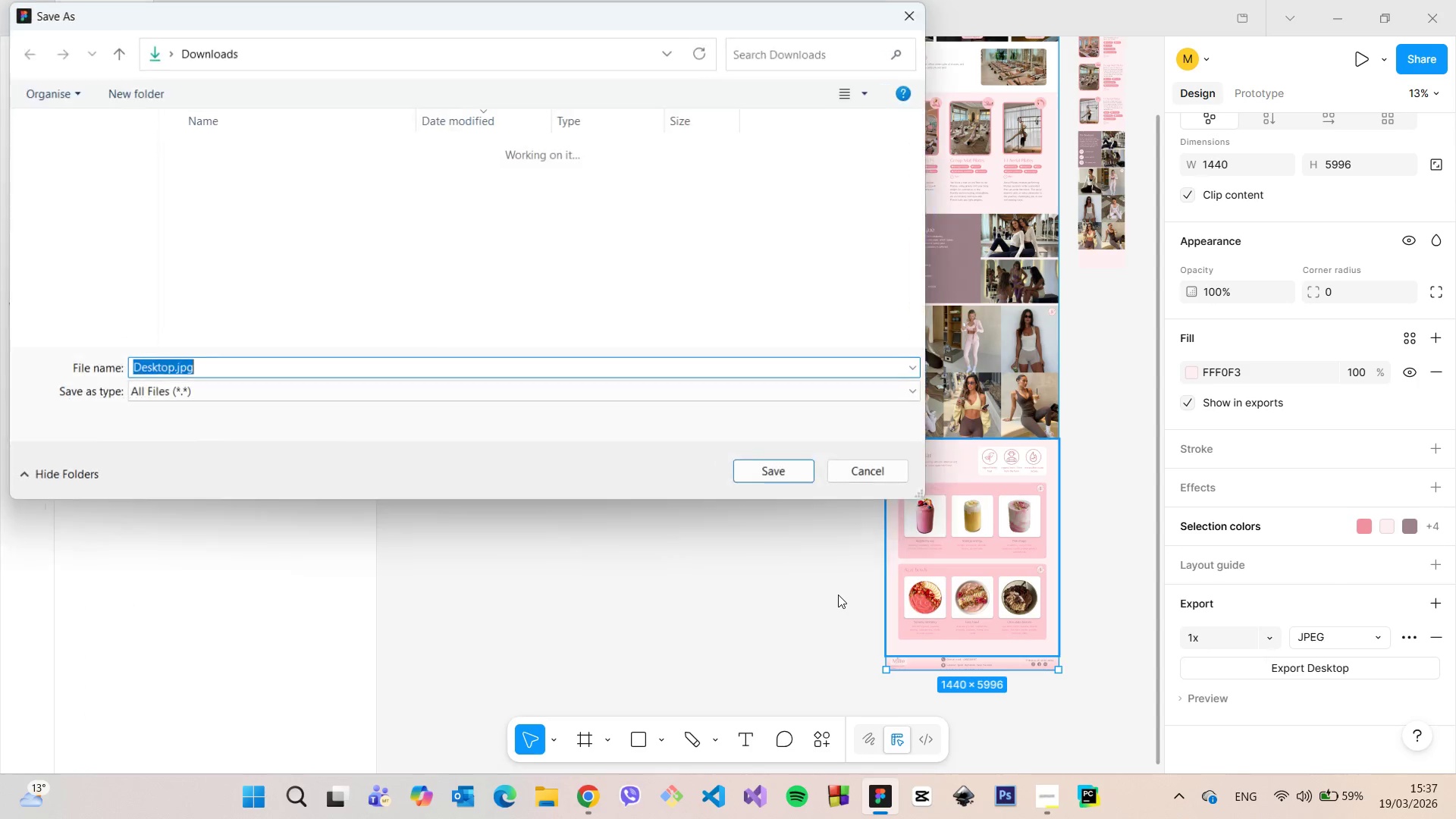 
left_click([792, 475])
 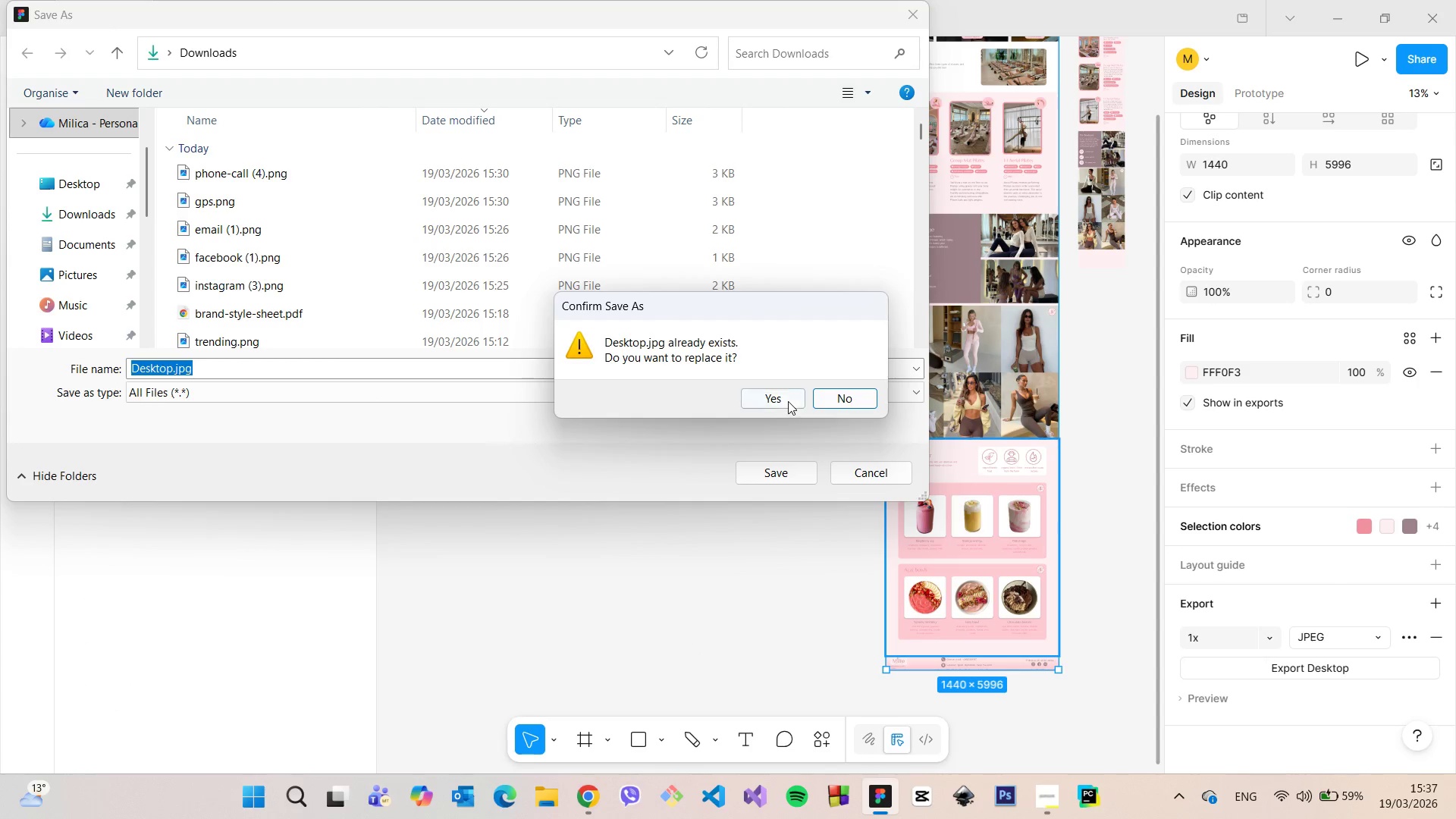 
left_click([787, 395])
 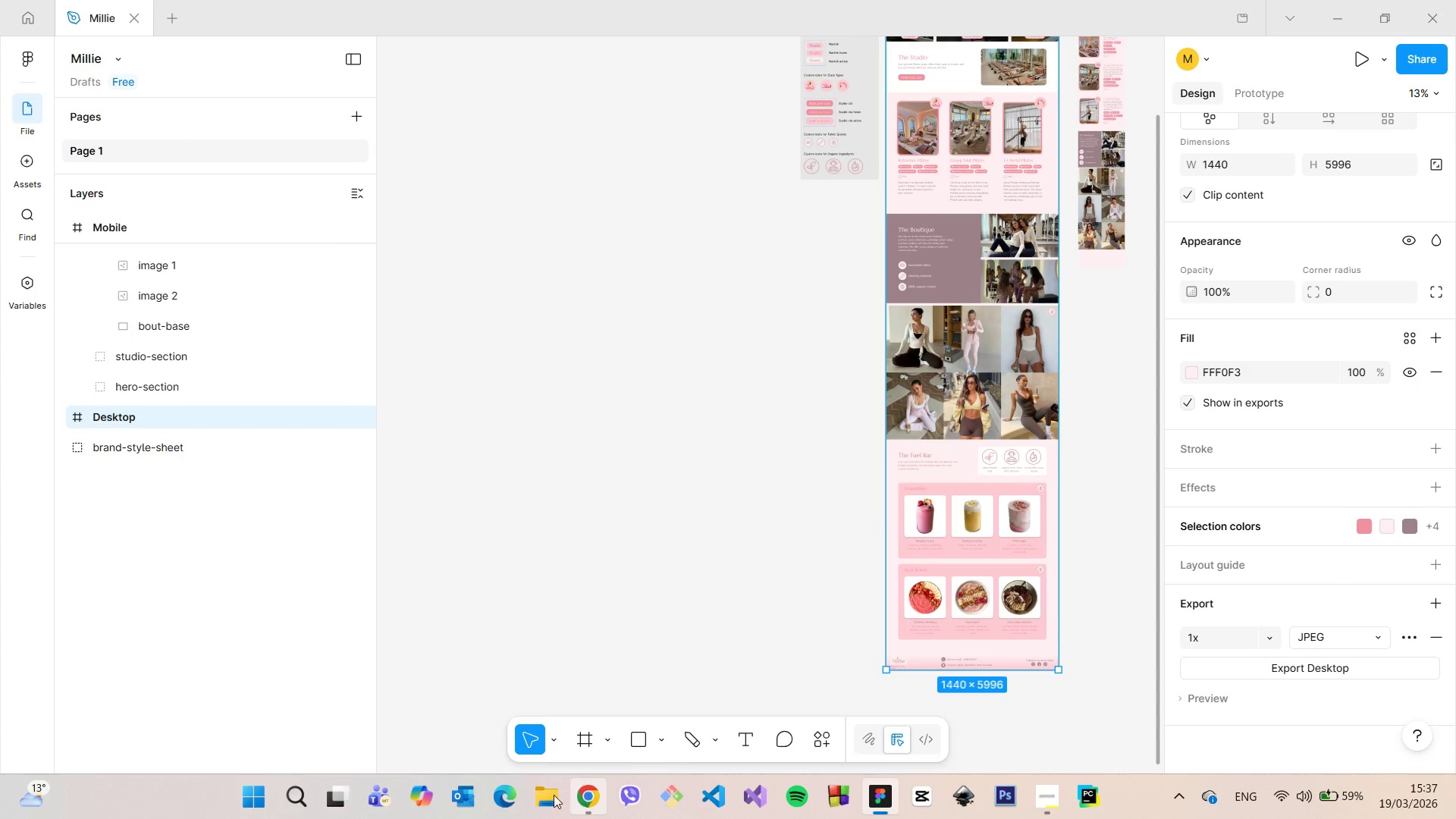 
left_click([551, 794])
 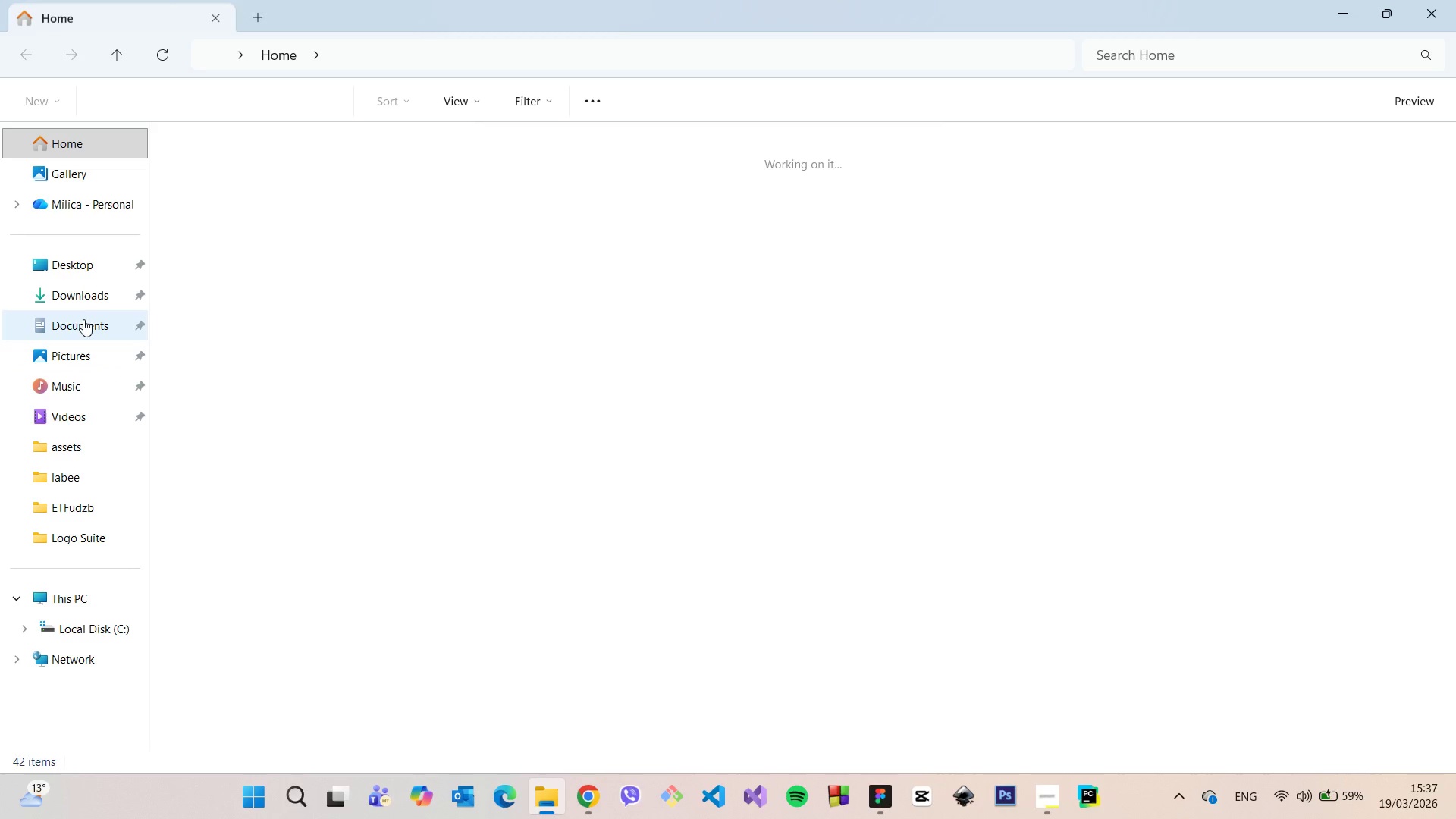 
left_click([81, 302])
 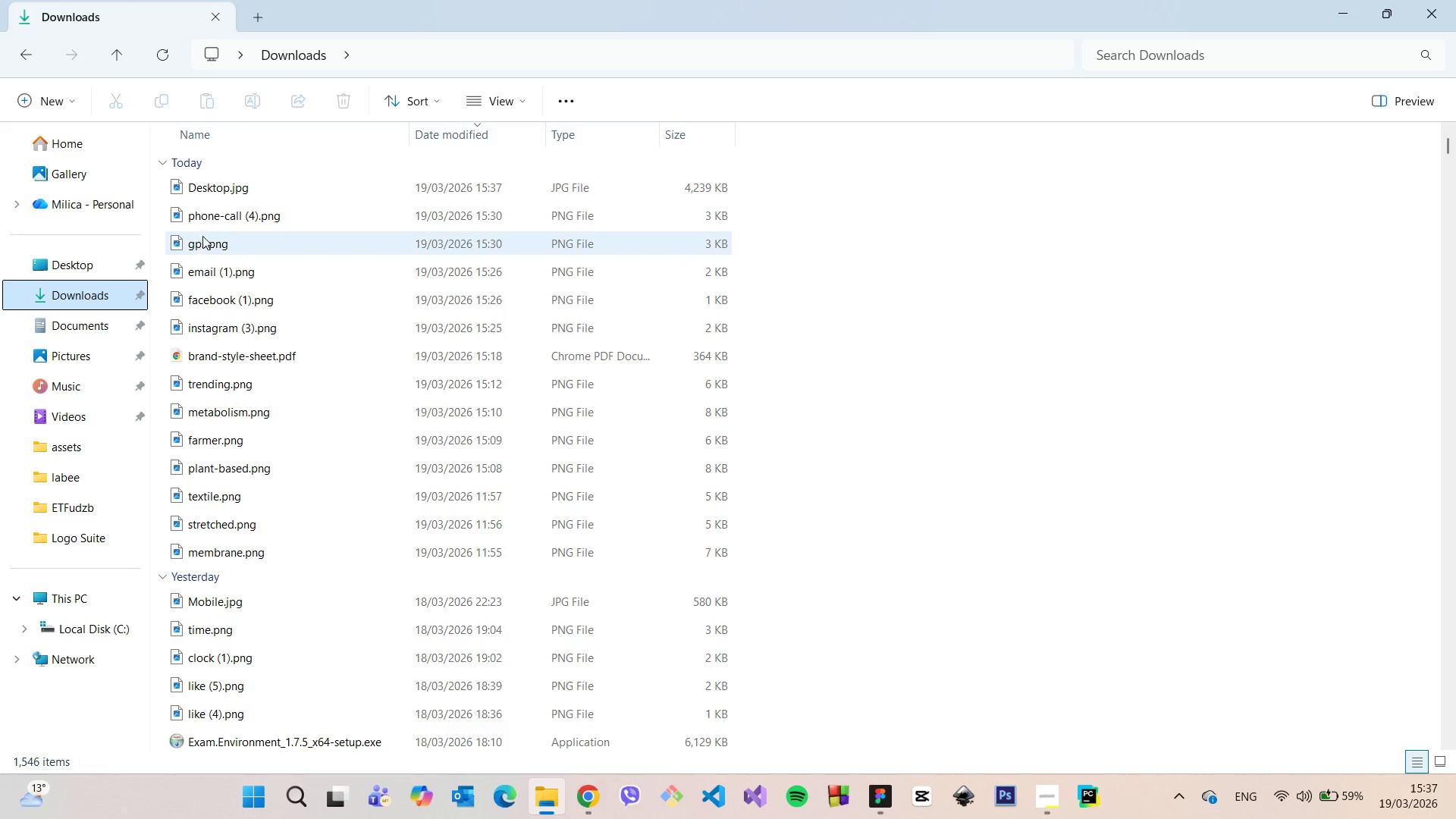 
mouse_move([287, 343])
 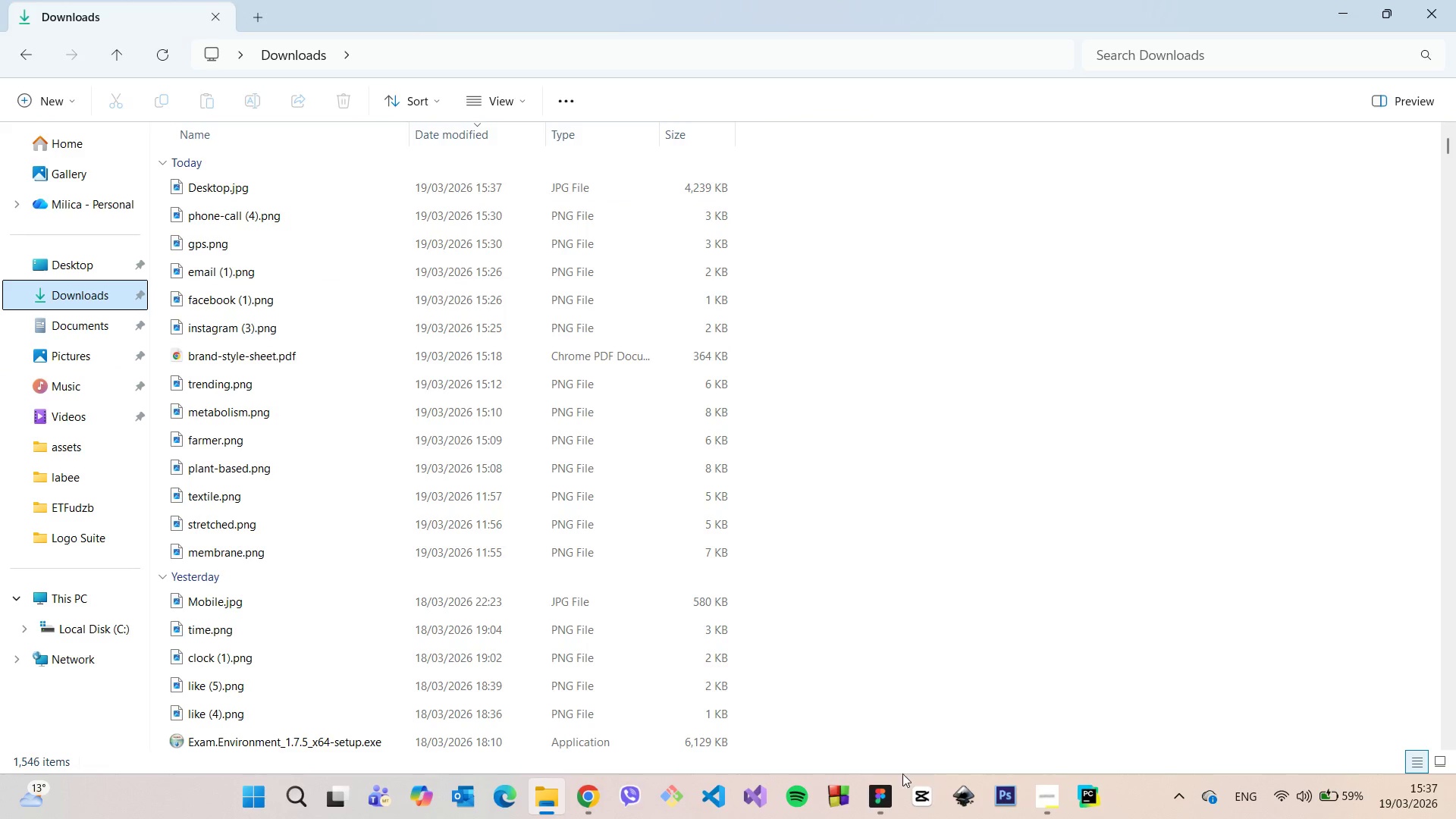 
left_click([886, 791])
 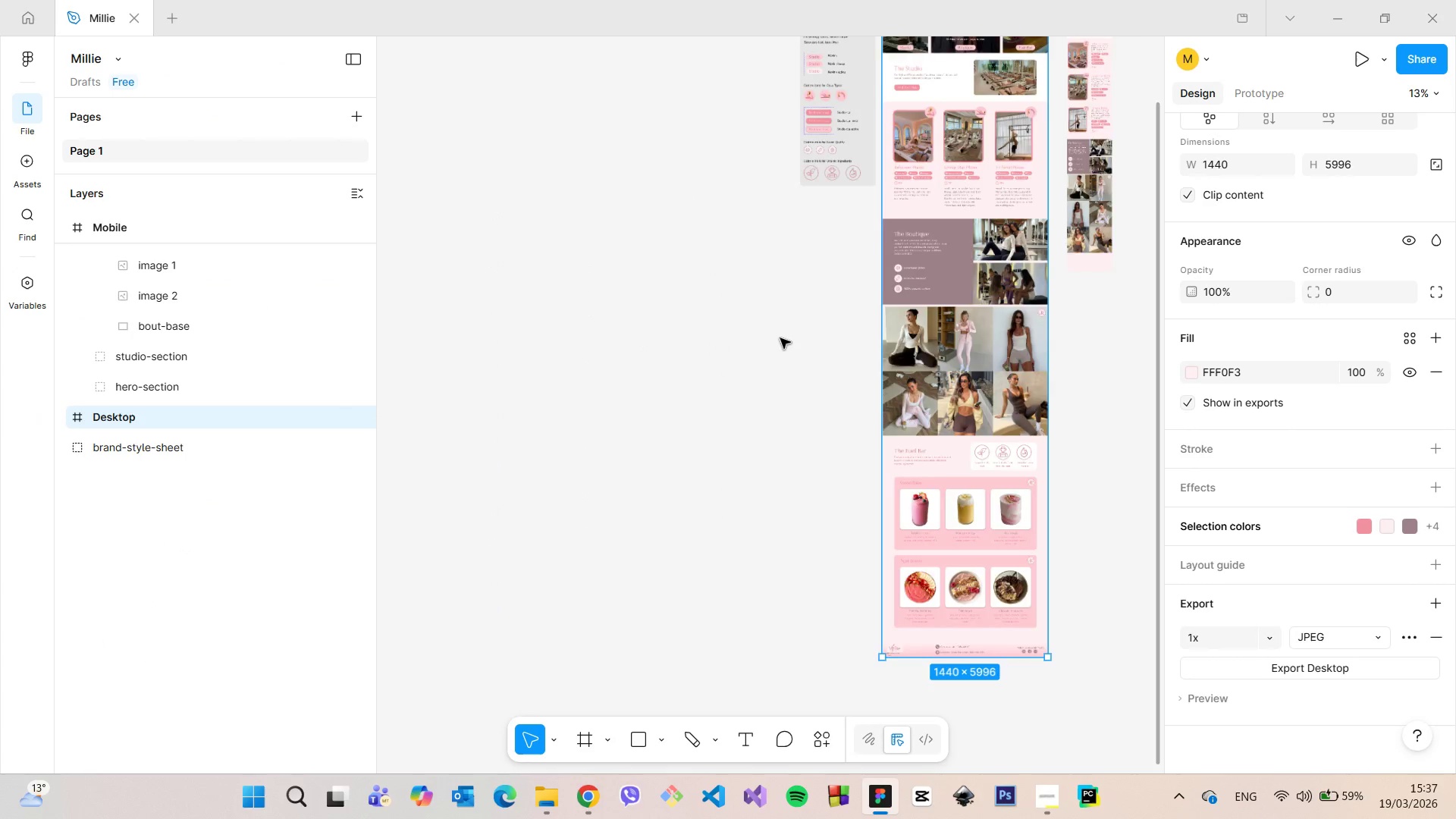 
scroll: coordinate [780, 338], scroll_direction: down, amount: 6.0
 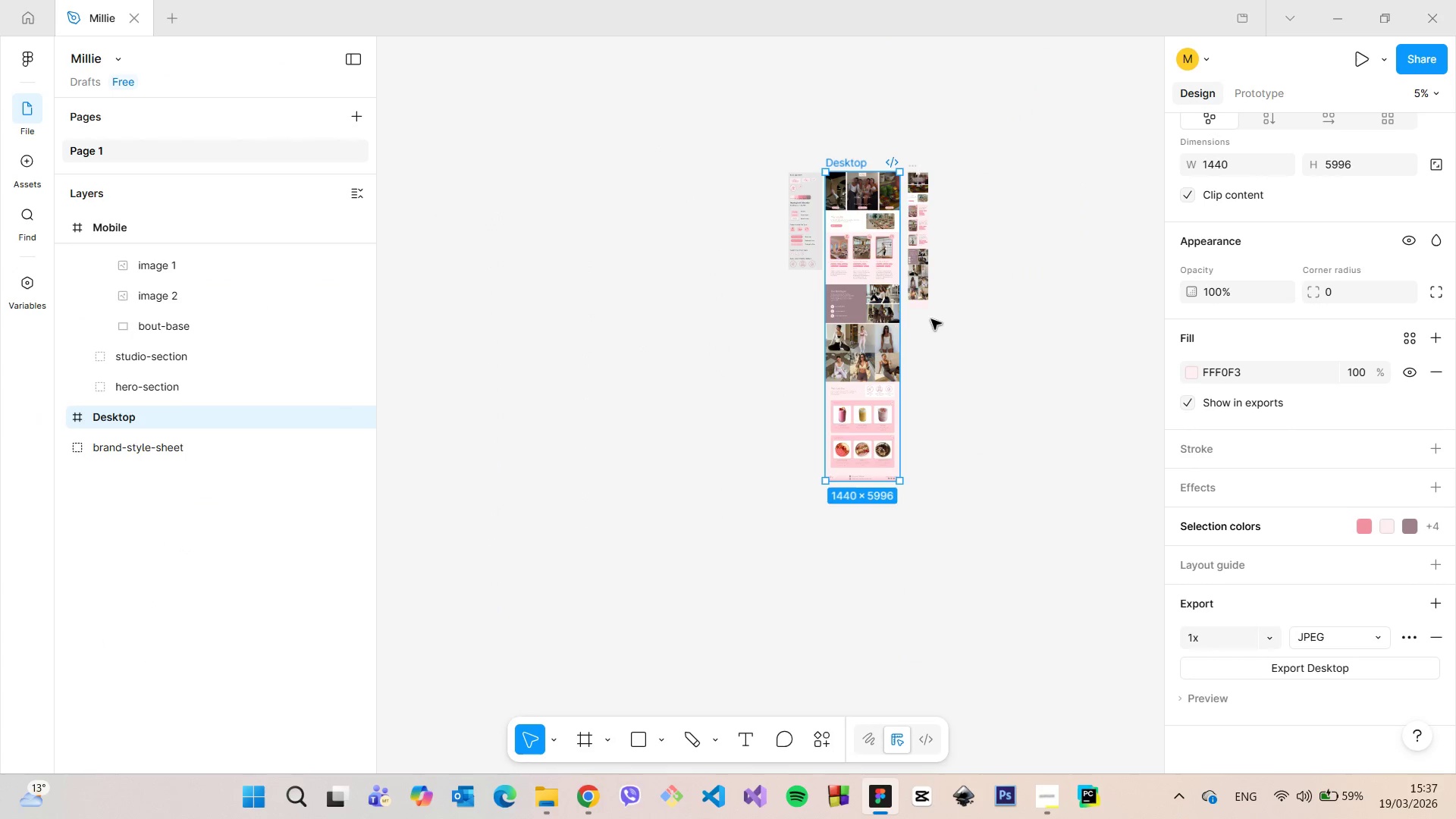 
left_click([934, 319])
 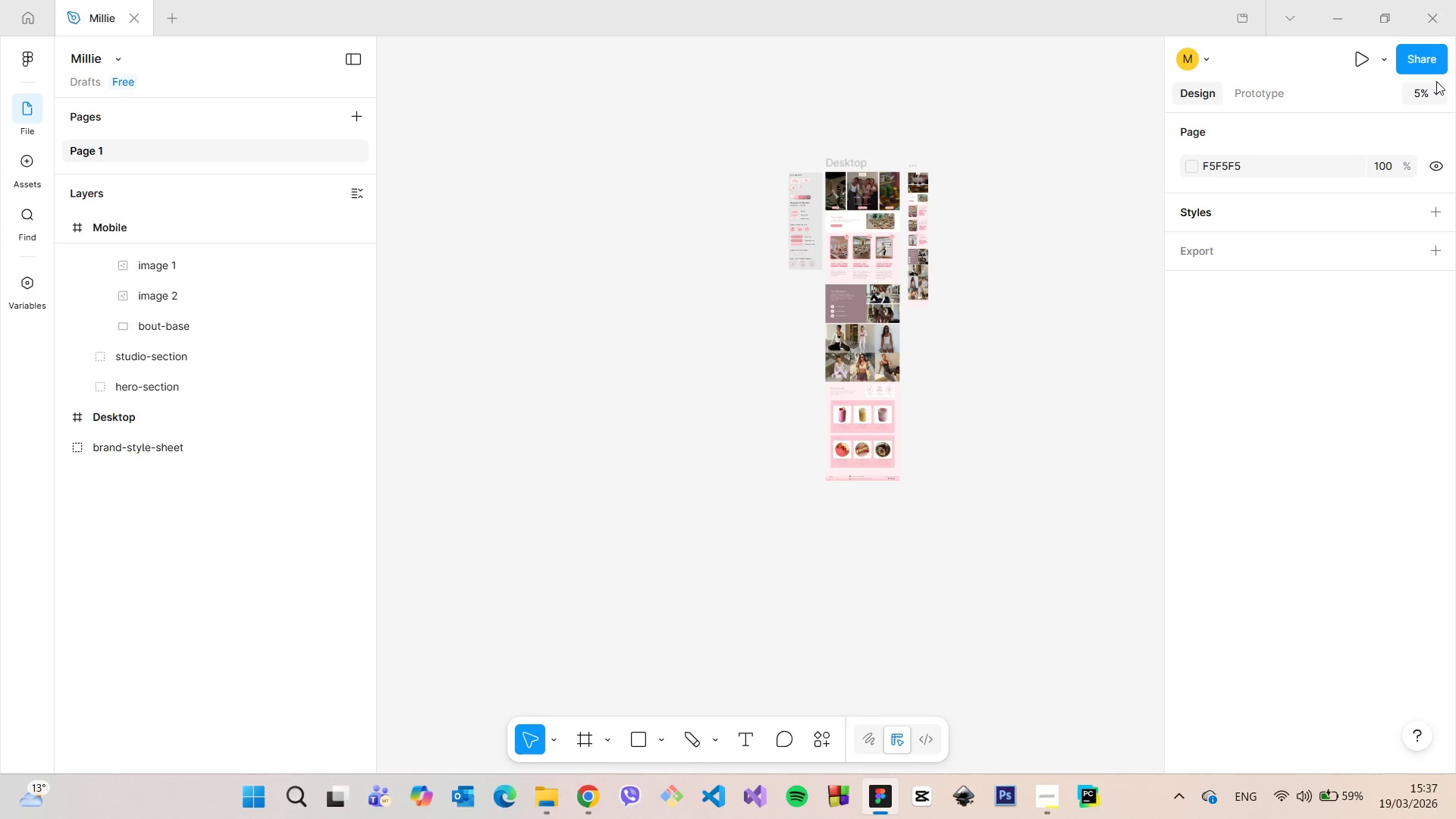 
left_click([1427, 71])
 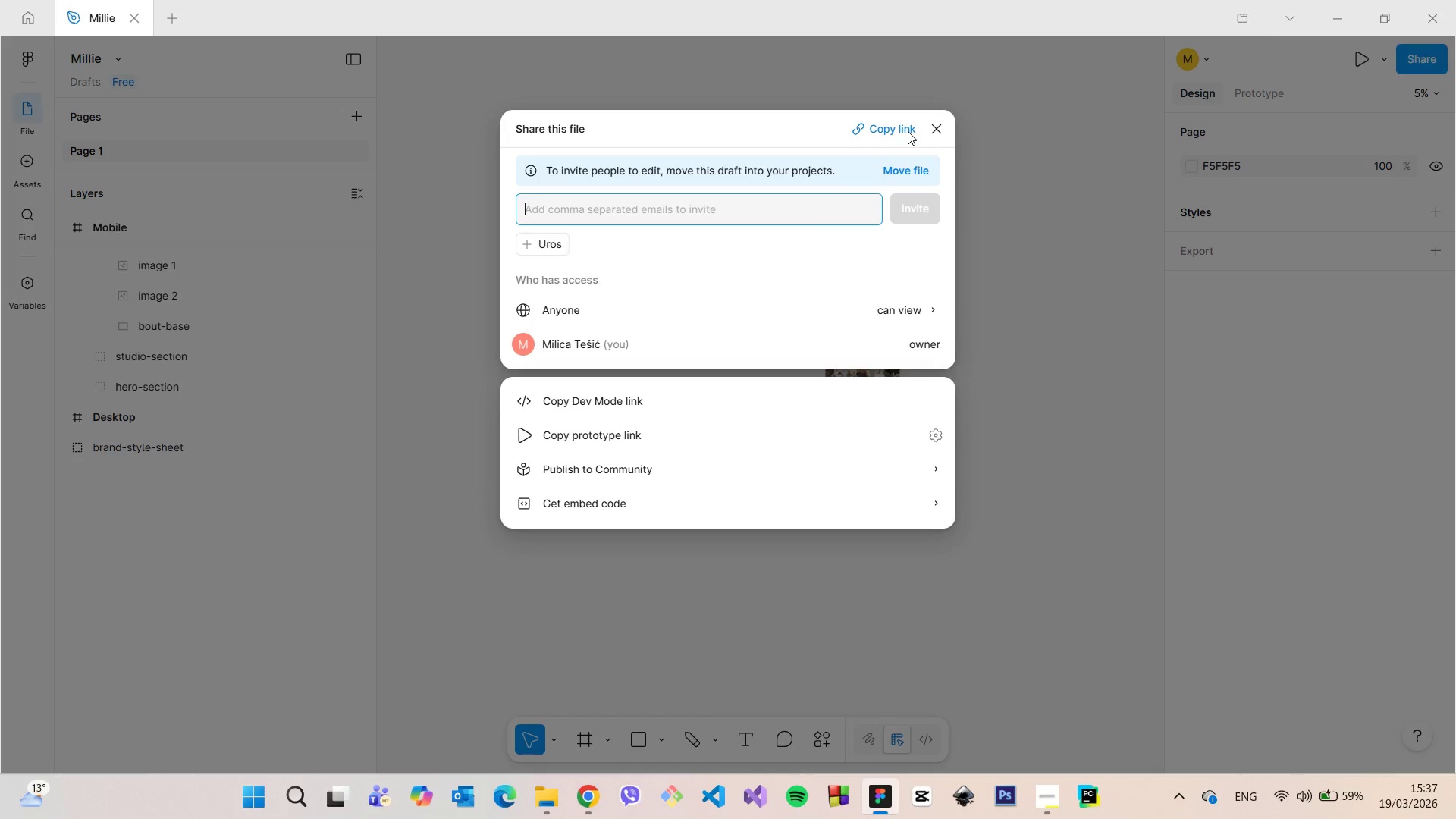 
left_click([897, 128])
 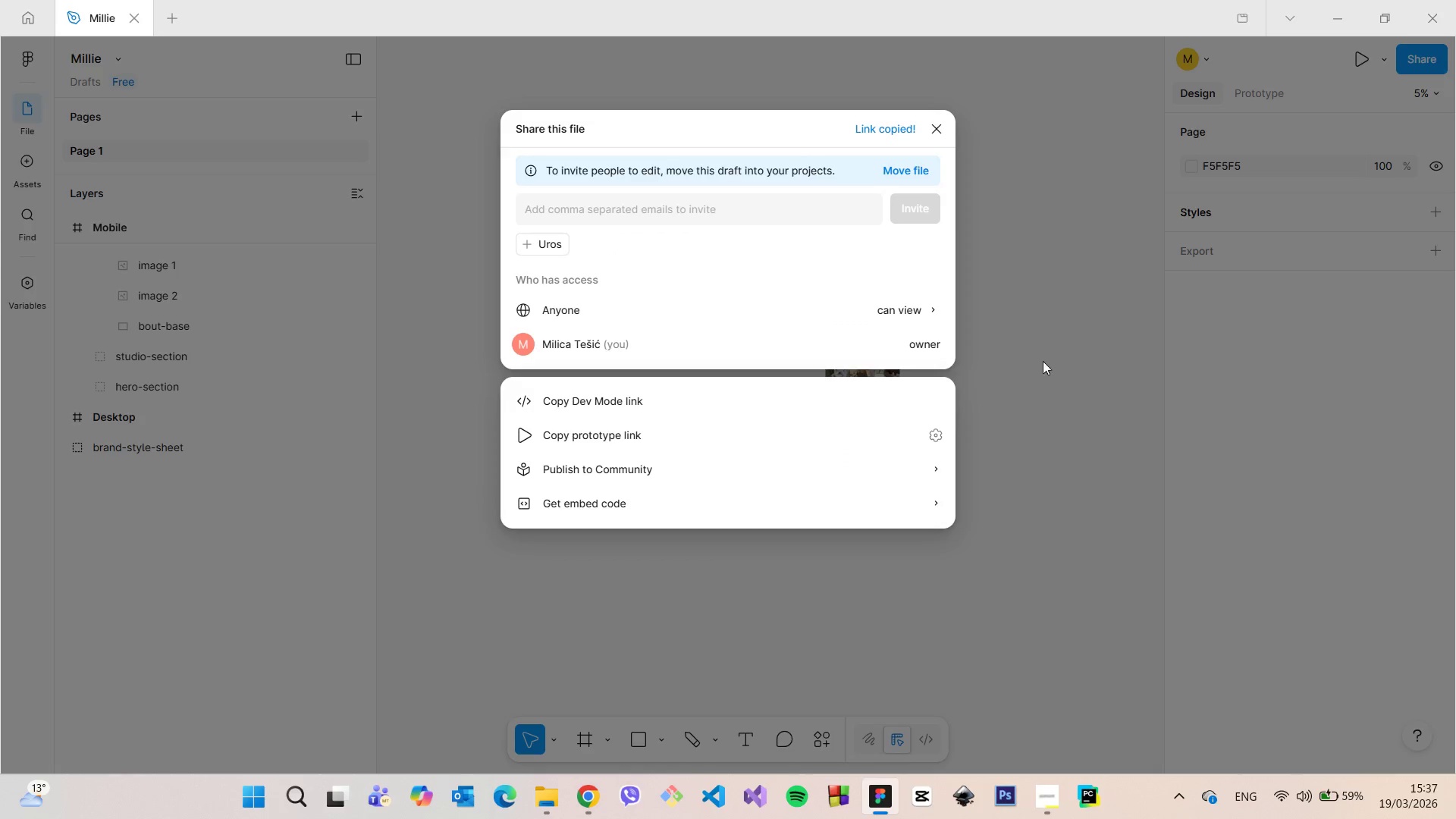 
left_click([1043, 361])
 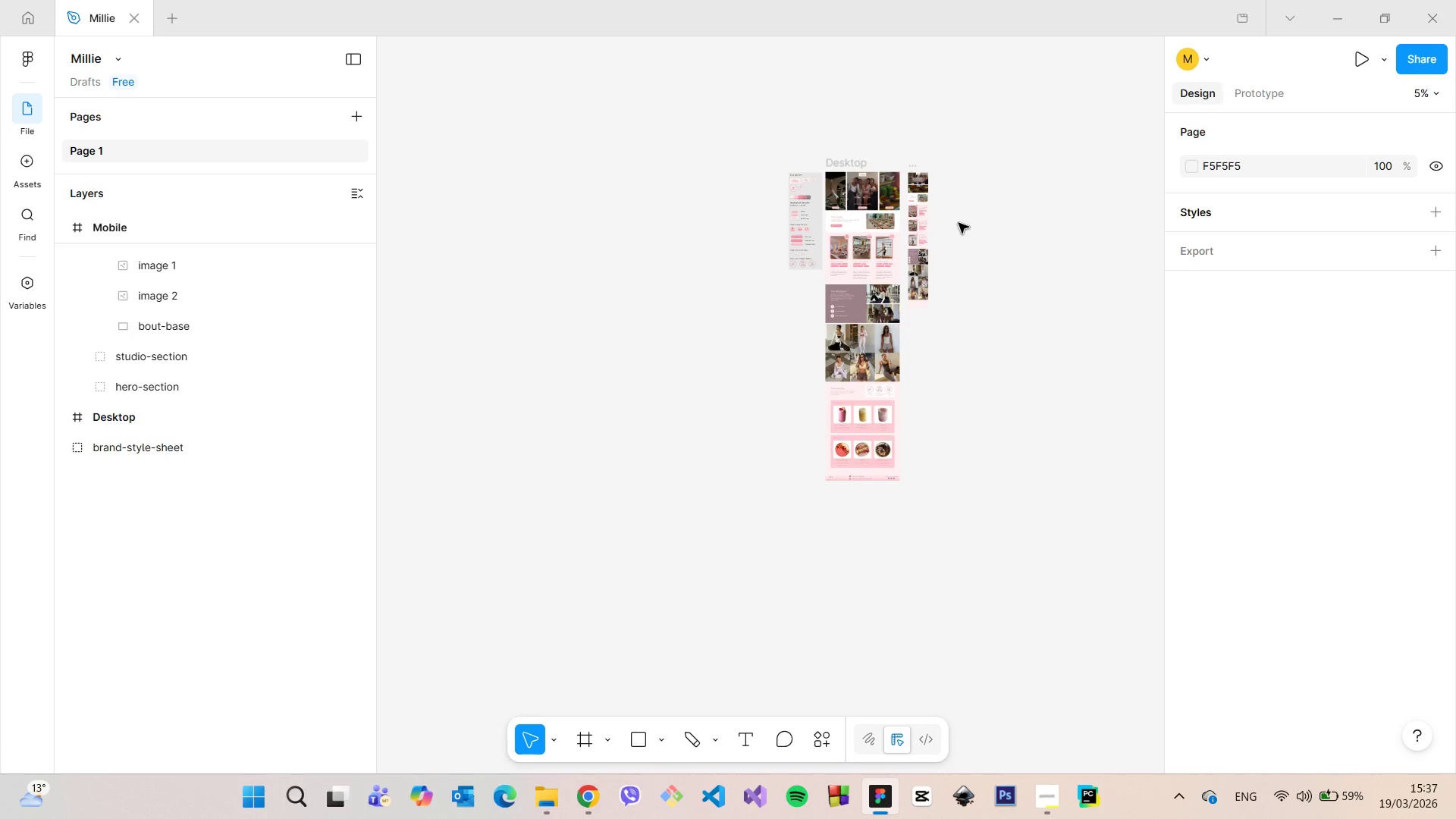 
scroll: coordinate [958, 227], scroll_direction: up, amount: 11.0
 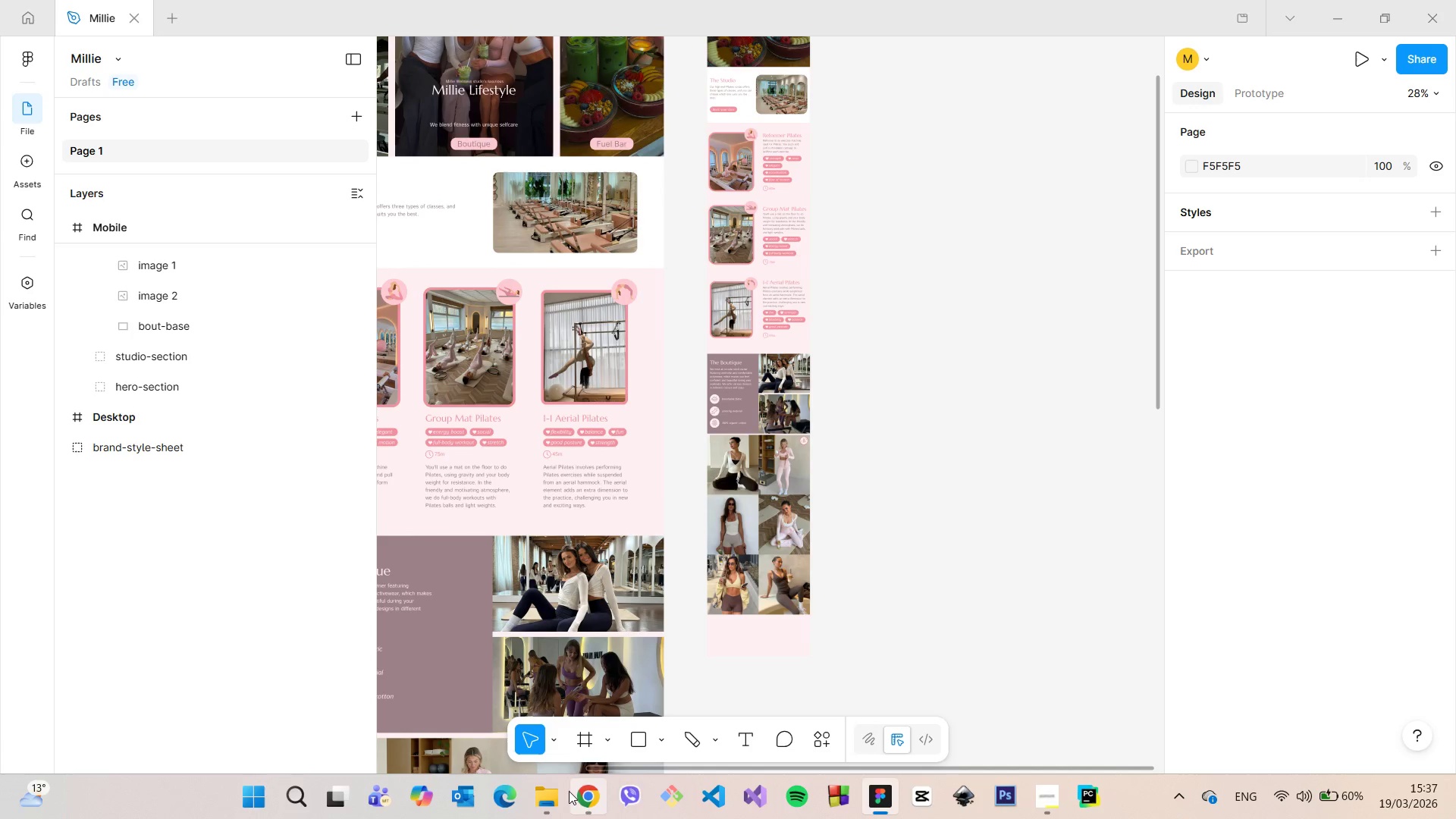 
left_click([557, 796])
 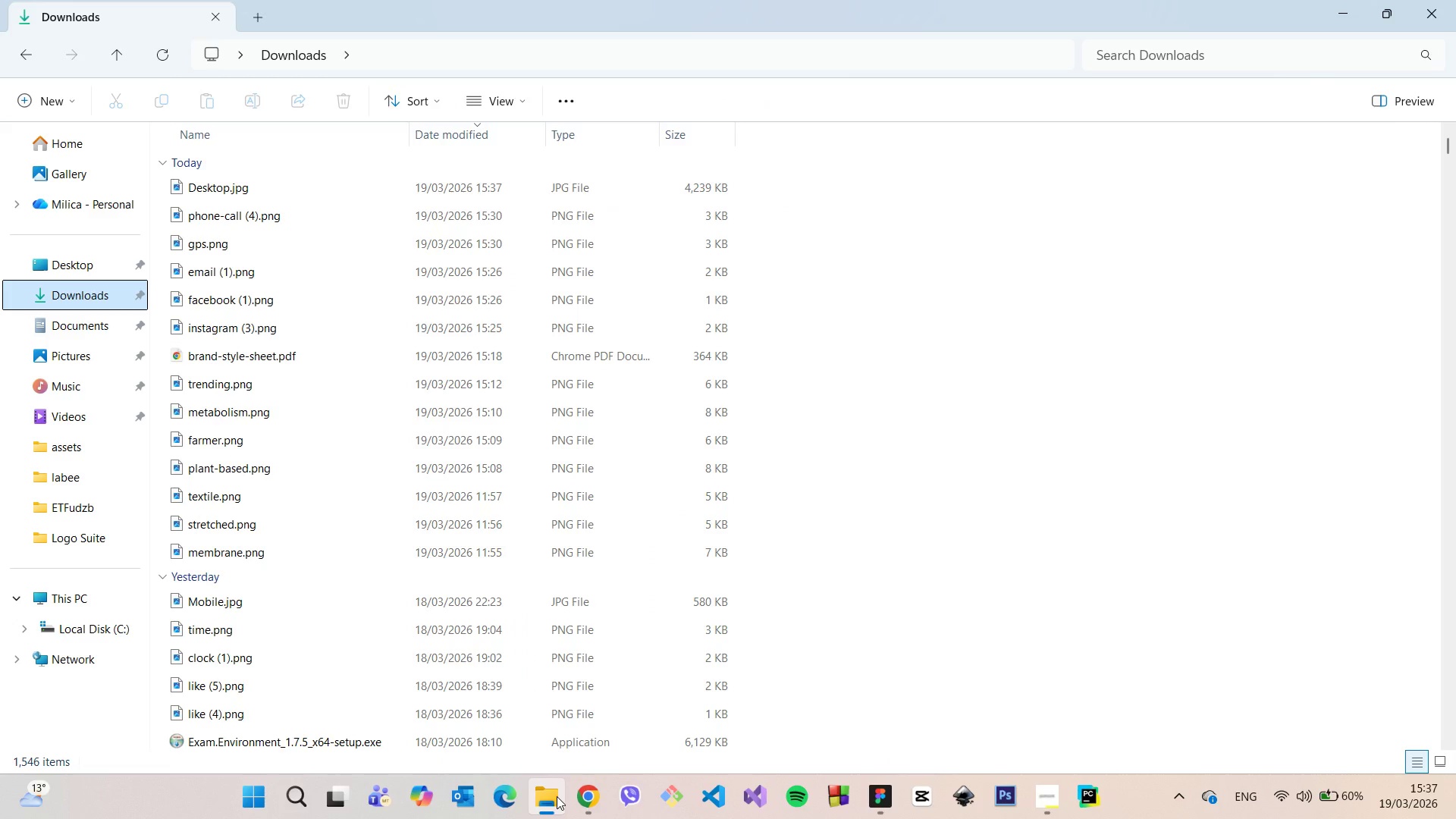 
left_click_drag(start_coordinate=[557, 799], to_coordinate=[559, 802])
 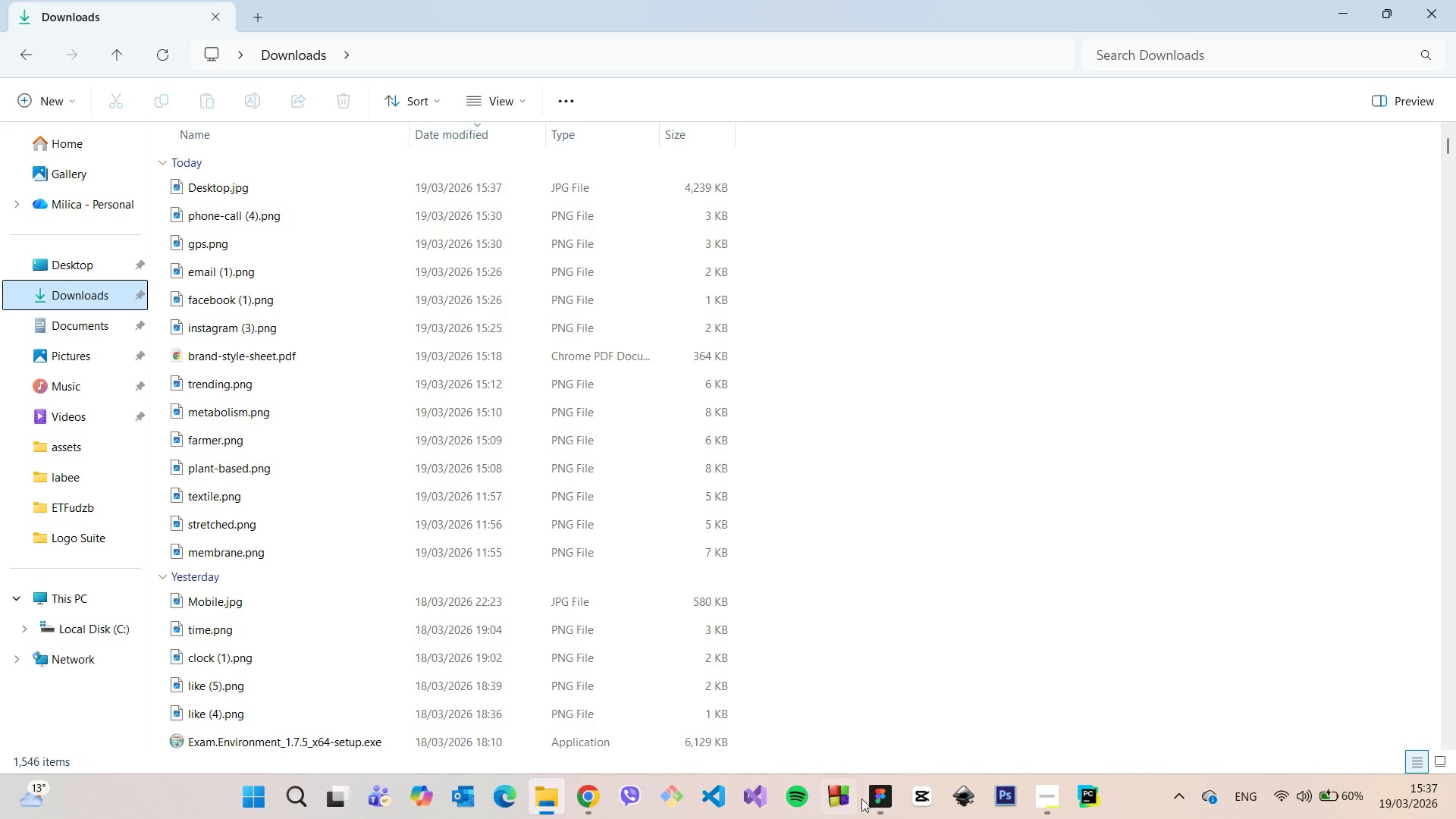 
left_click([861, 799])
 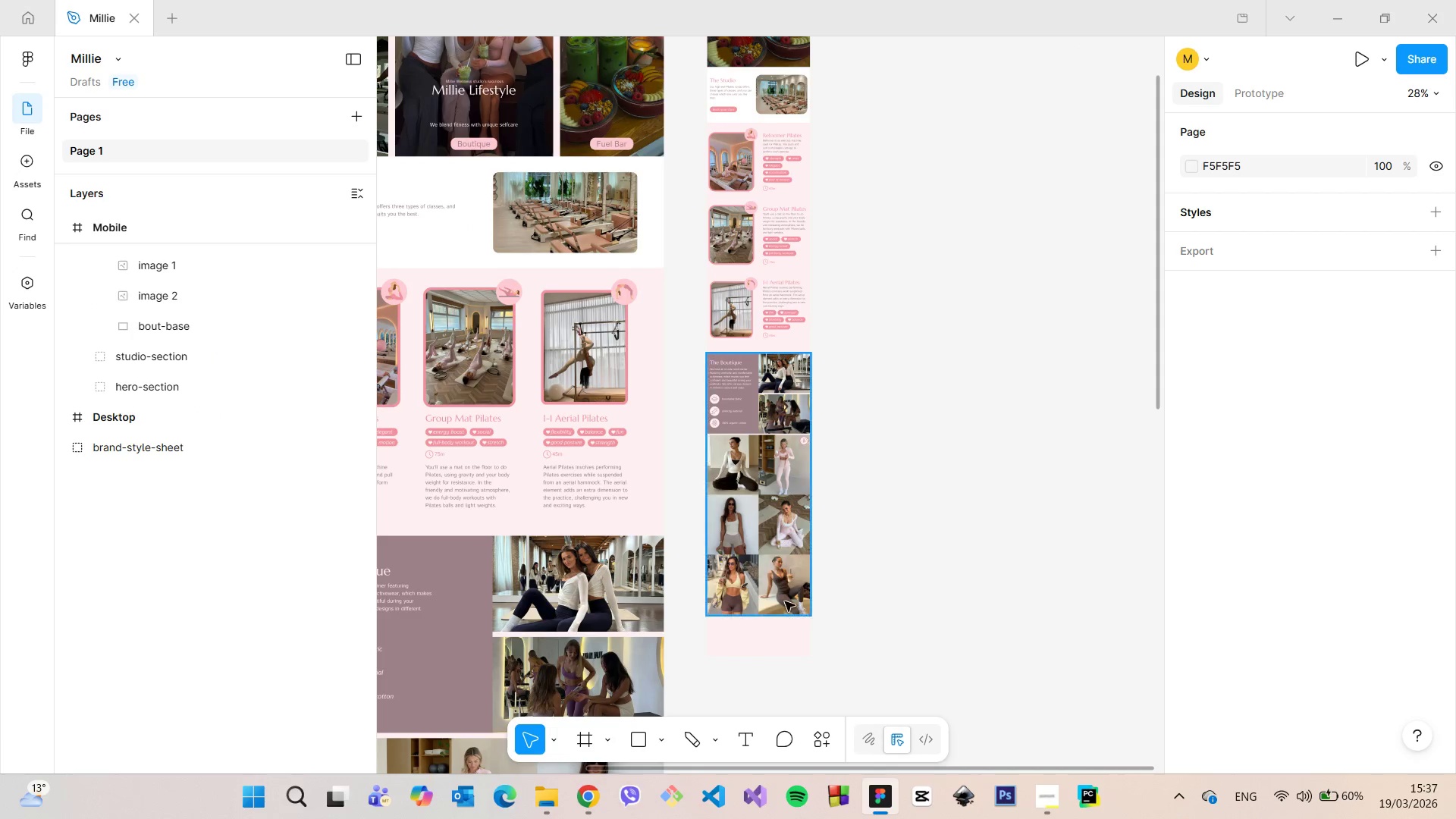 
left_click([785, 601])
 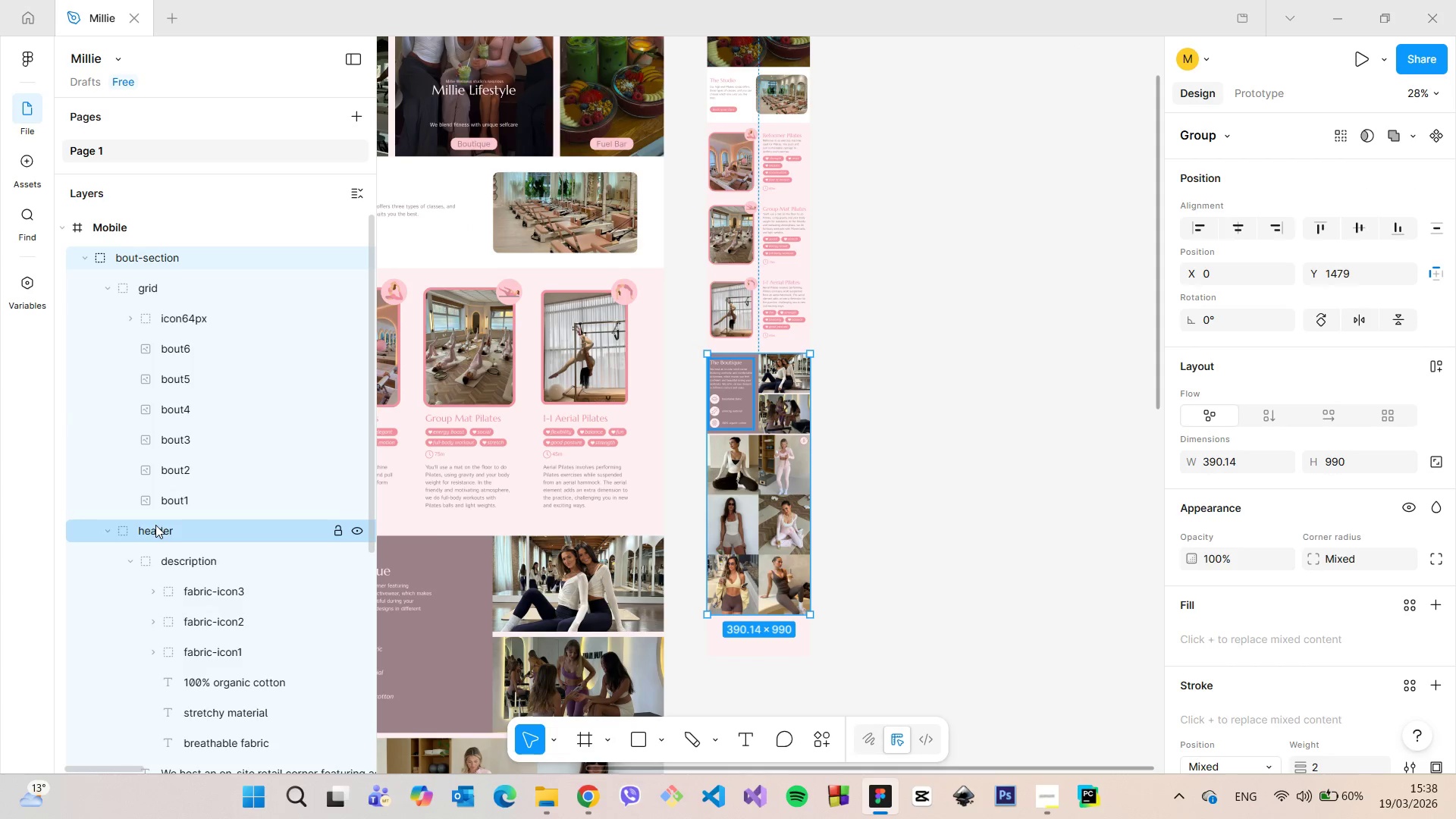 
scroll: coordinate [168, 278], scroll_direction: up, amount: 4.0
 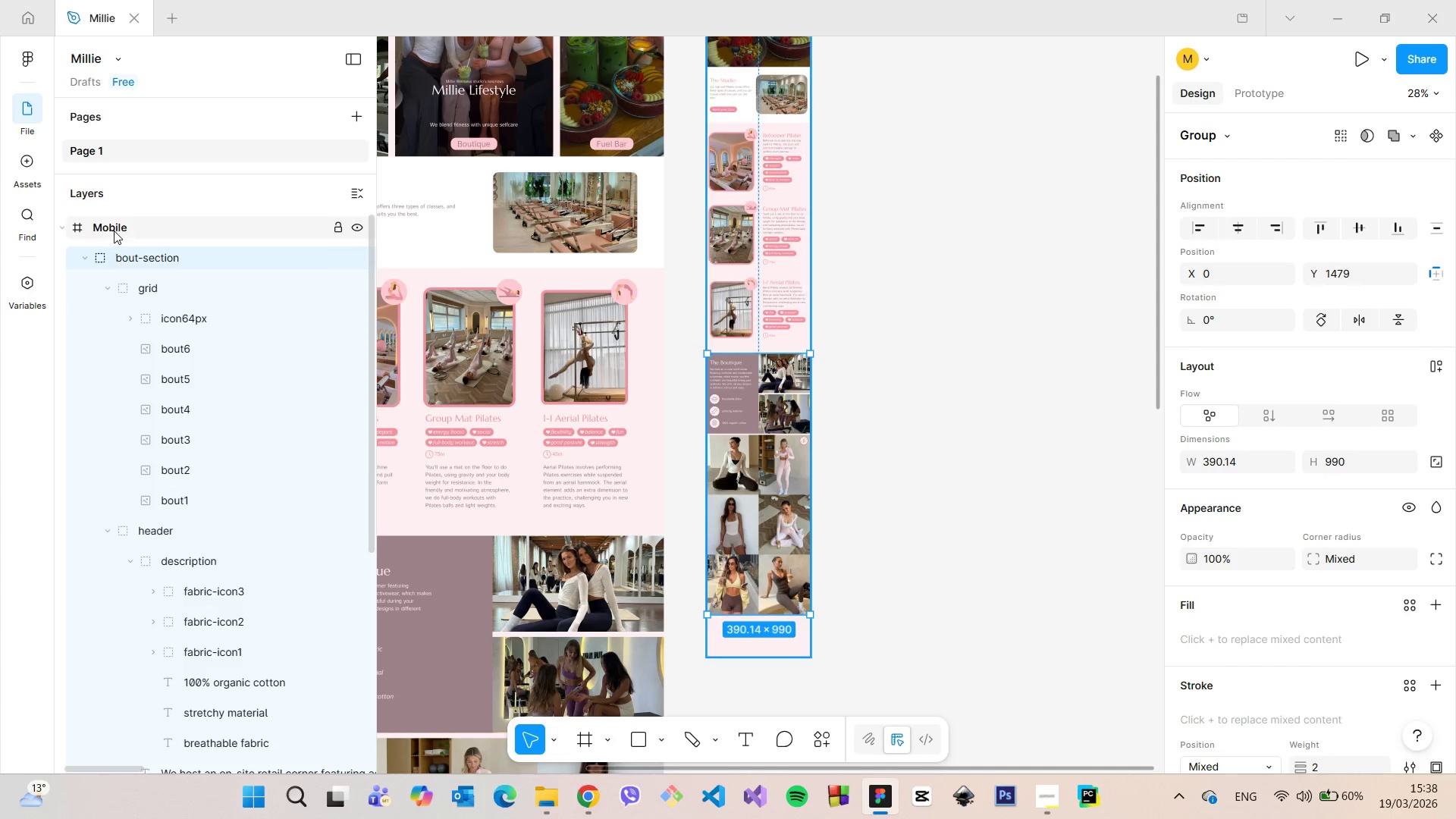 
left_click([114, 231])
 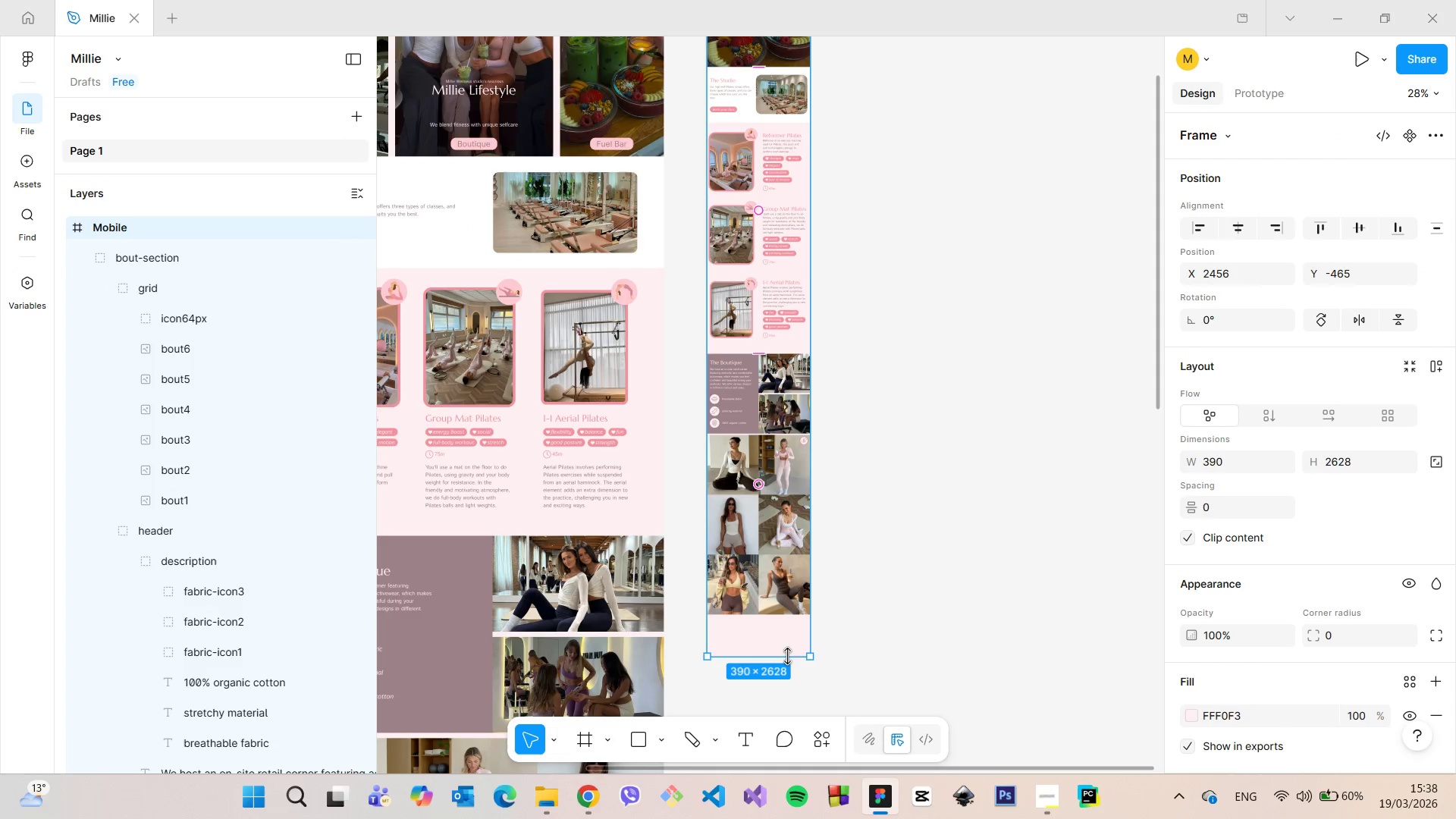 
hold_key(key=ControlLeft, duration=1.39)
left_click_drag(start_coordinate=[784, 658], to_coordinate=[791, 617])
 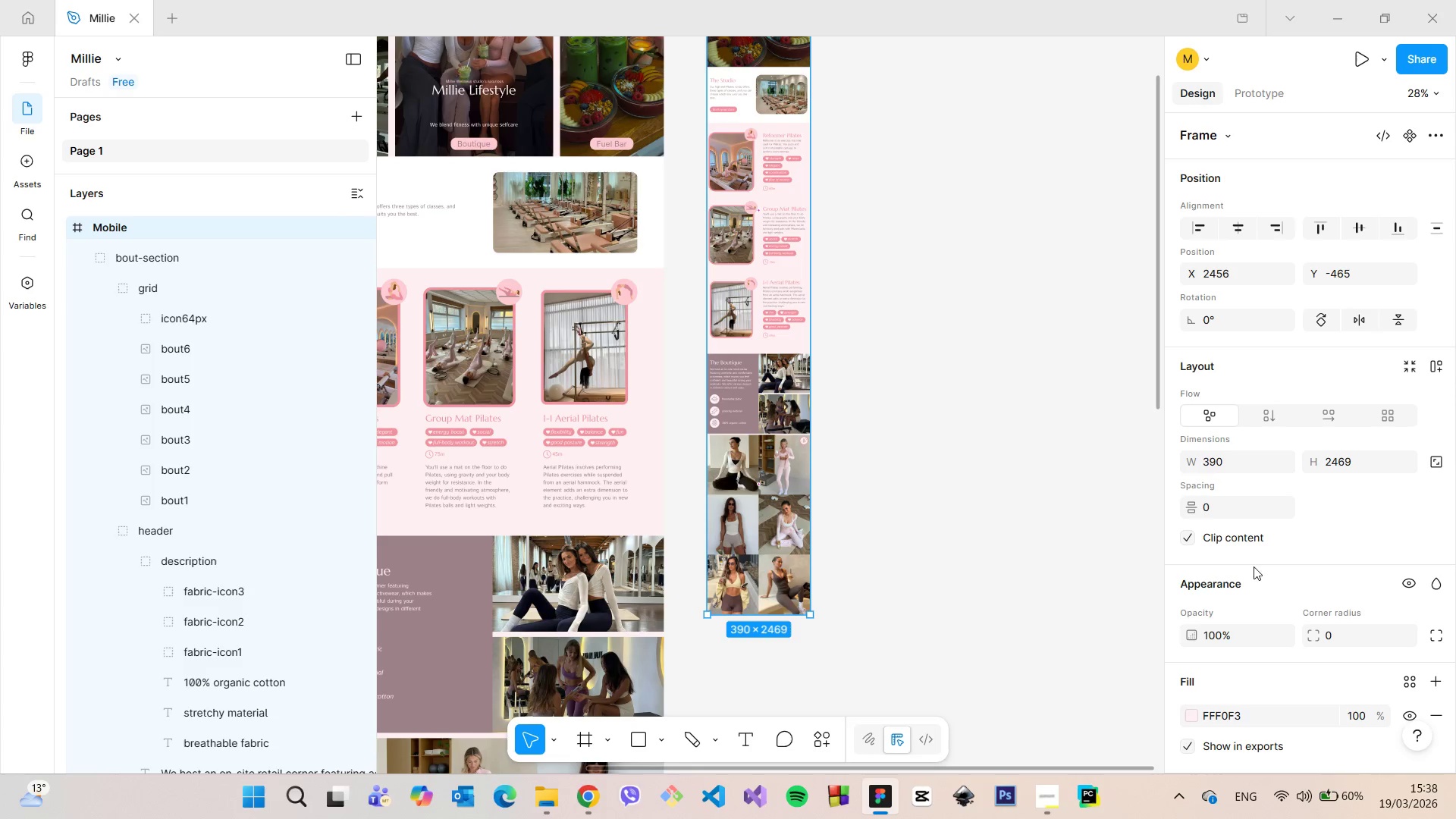 
scroll: coordinate [1292, 593], scroll_direction: down, amount: 9.0
 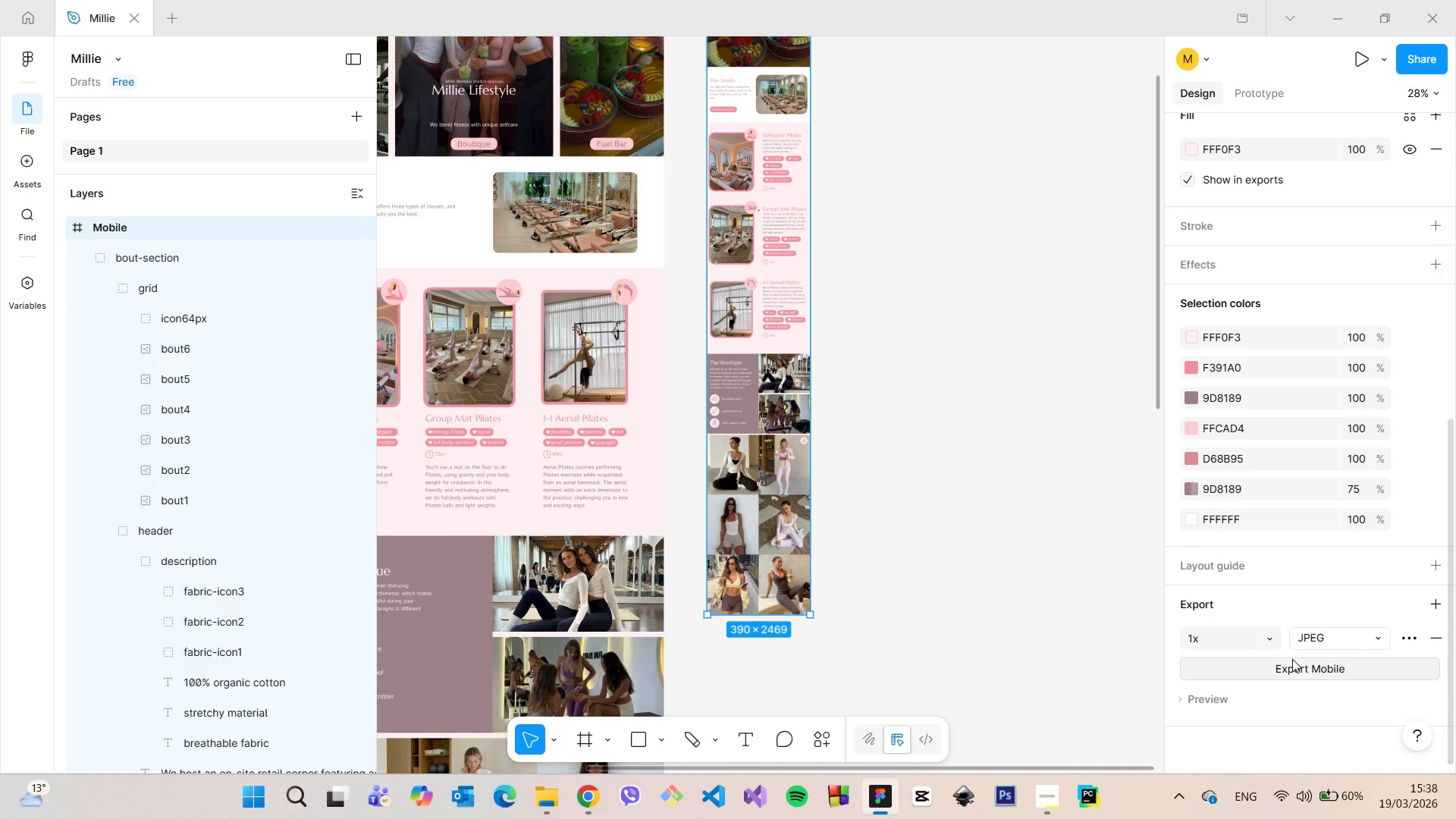 
left_click([1292, 659])
 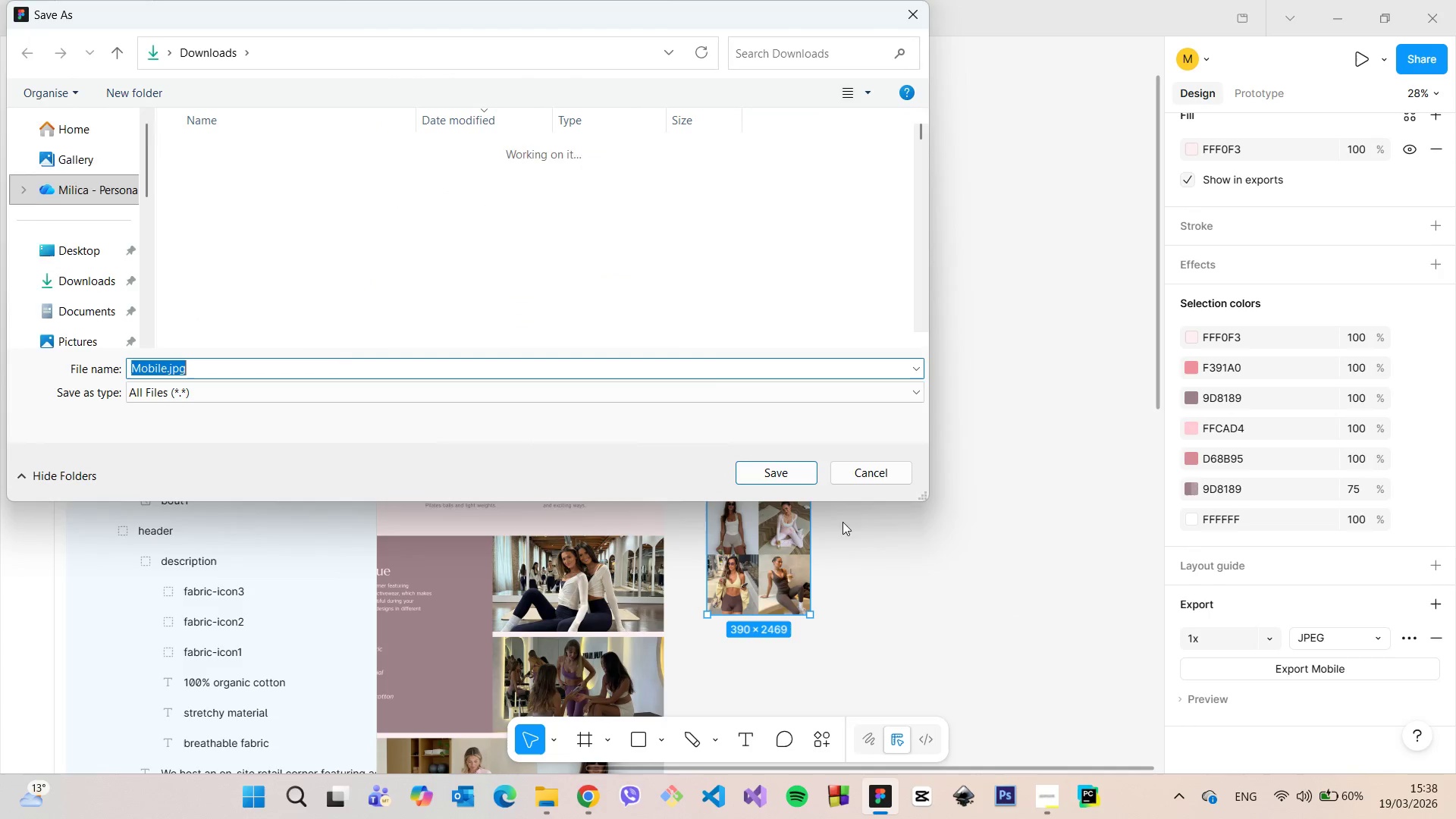 
left_click([801, 475])
 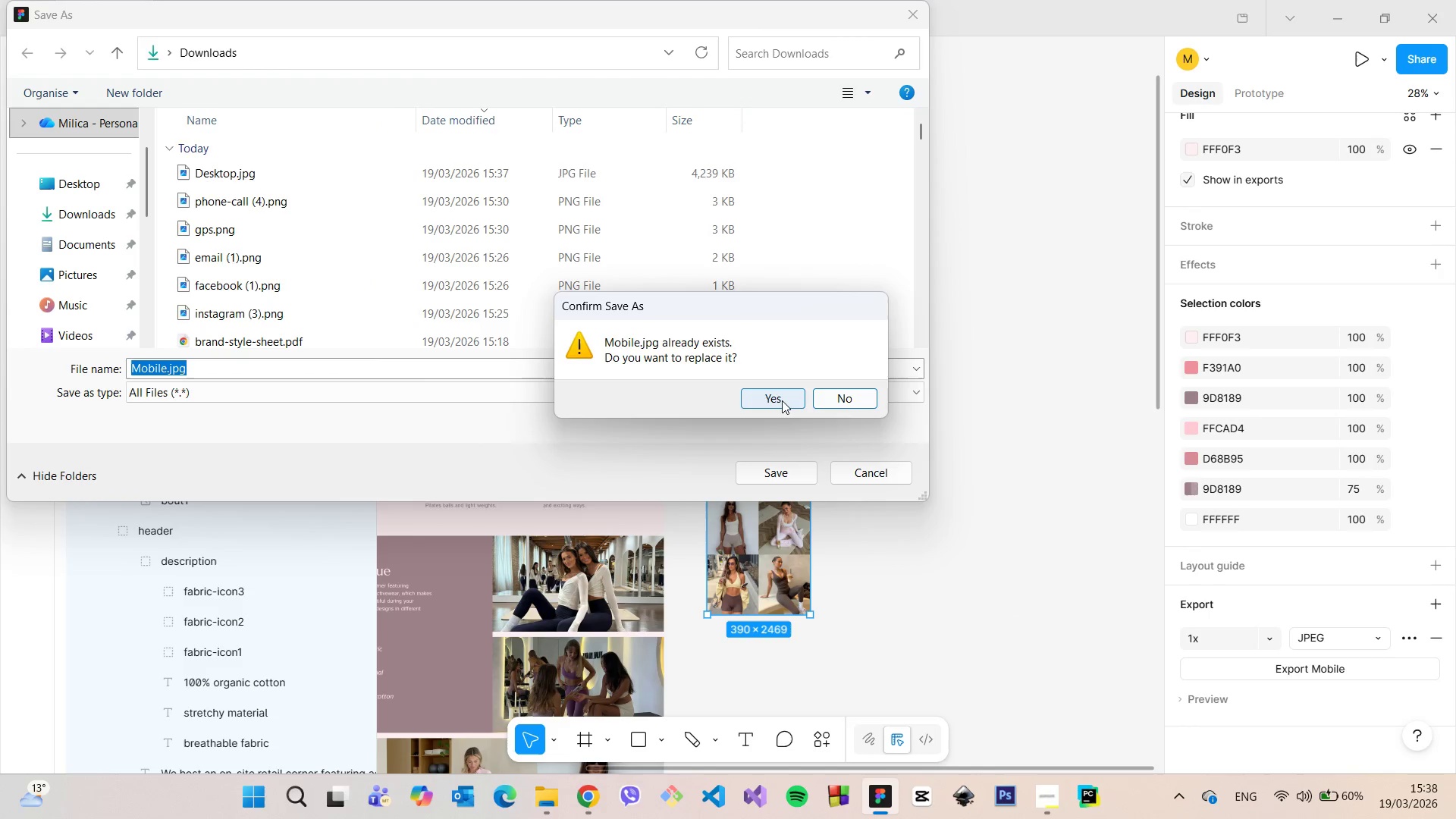 
left_click([782, 400])
 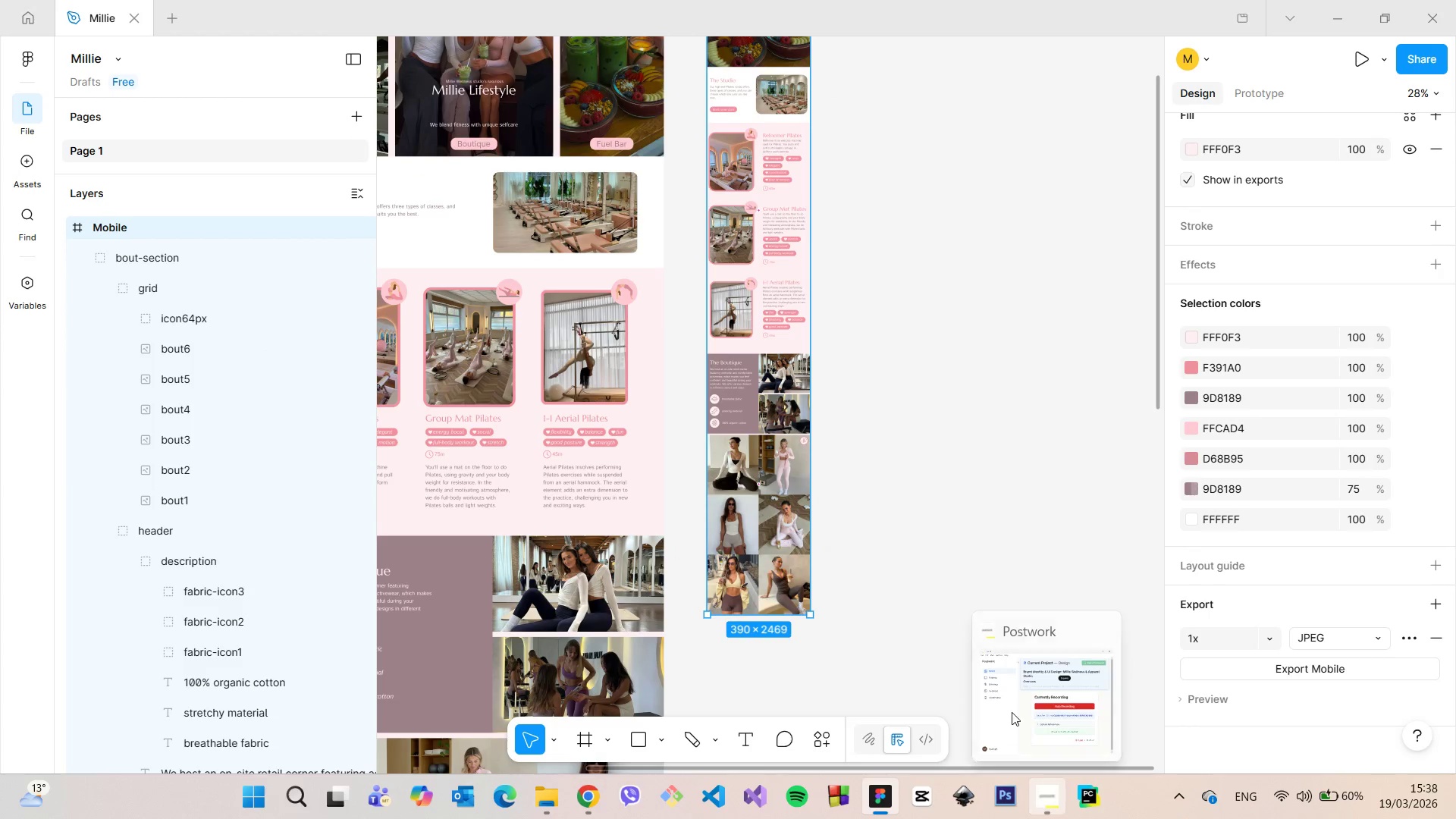 
left_click([928, 517])
 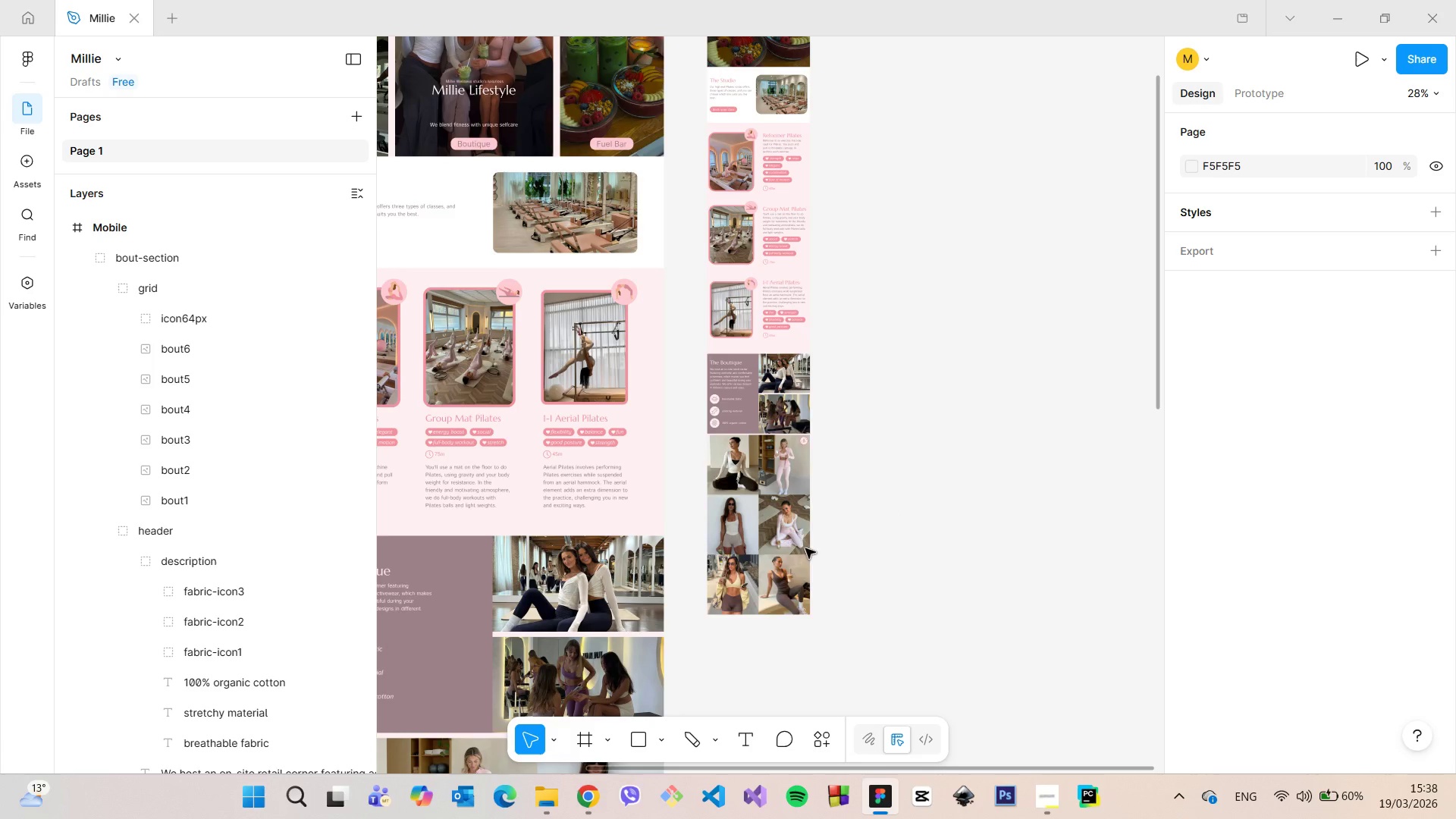 
scroll: coordinate [789, 600], scroll_direction: up, amount: 6.0
 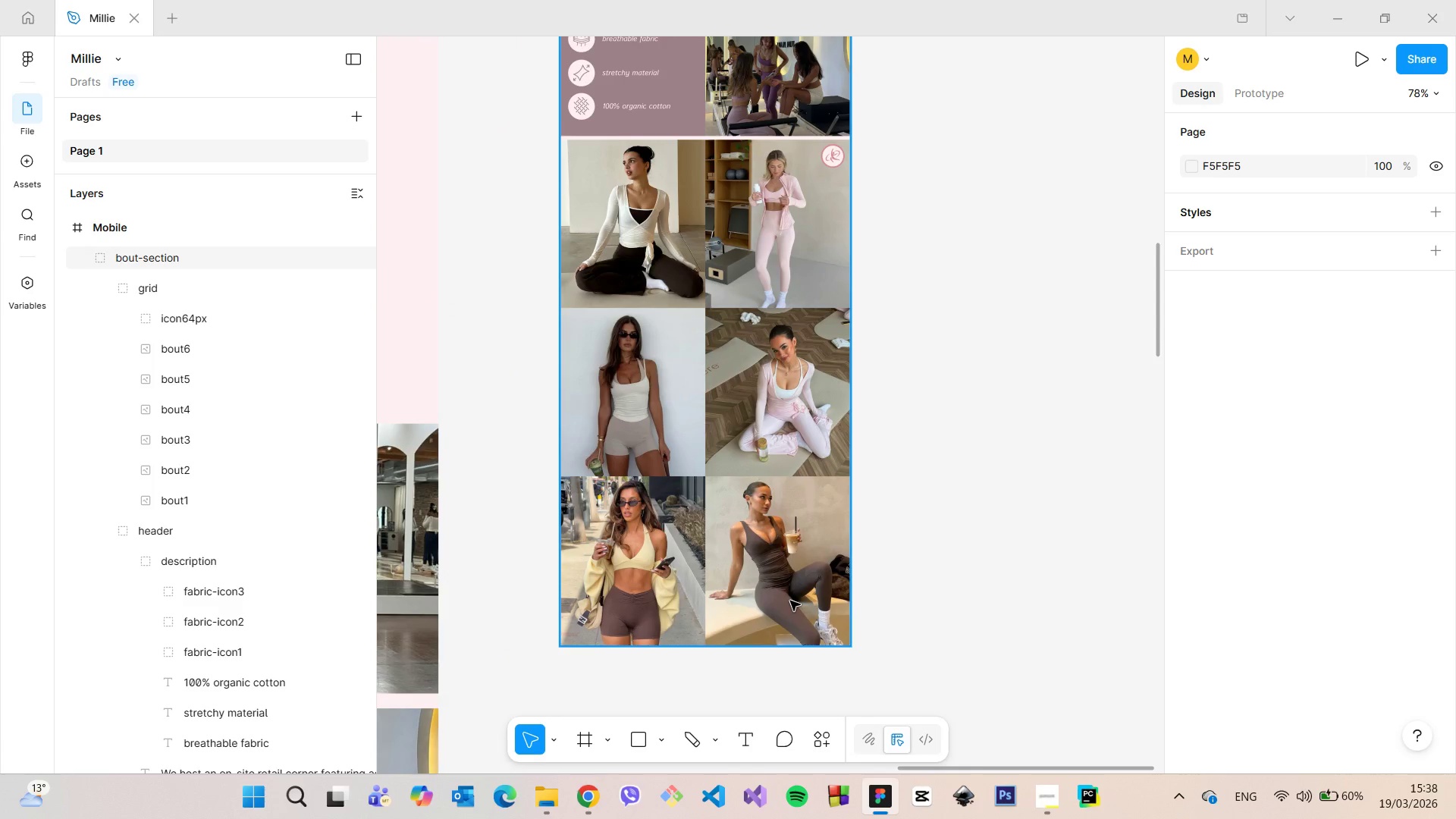 